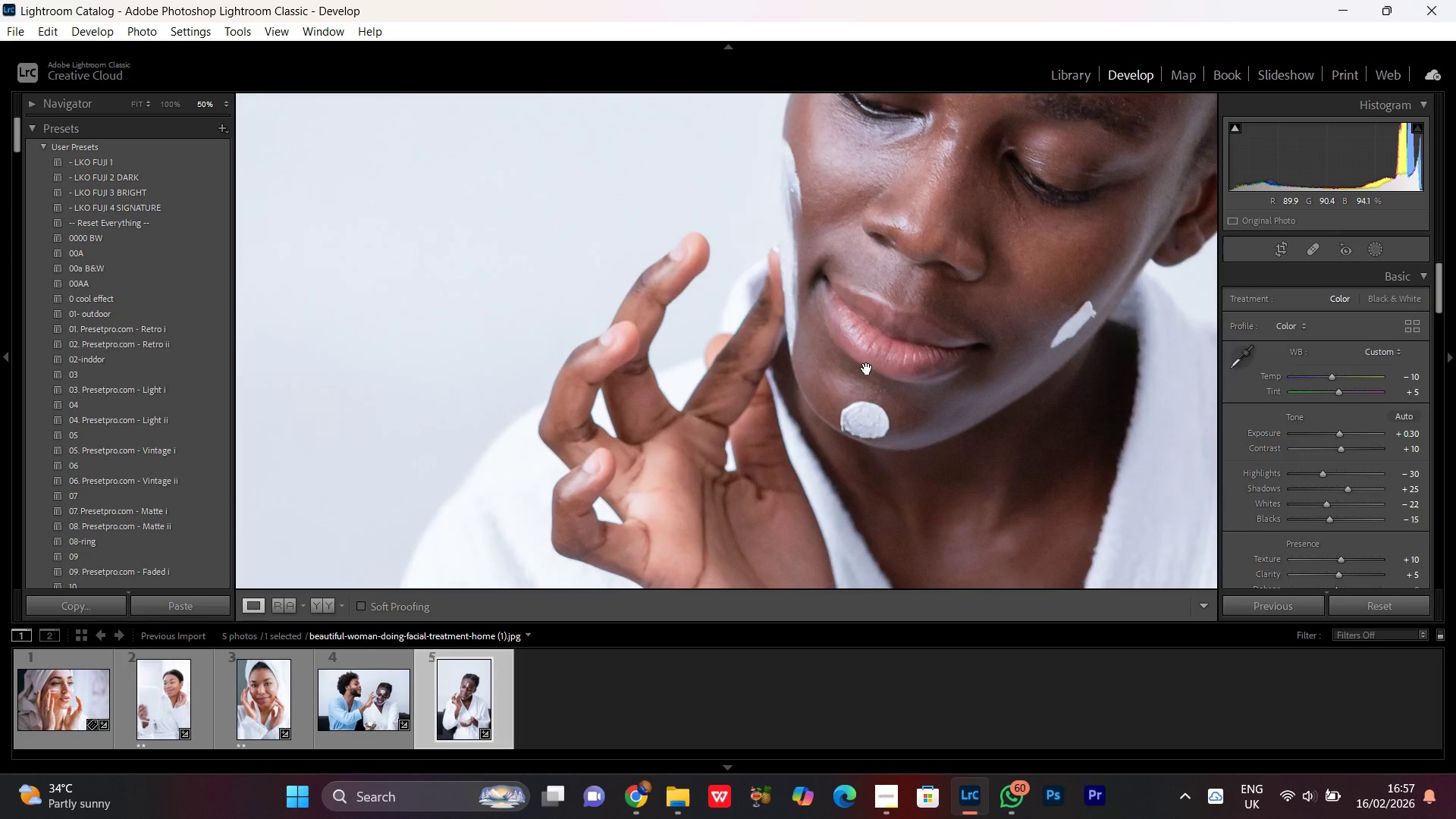 
left_click_drag(start_coordinate=[869, 369], to_coordinate=[544, 461])
 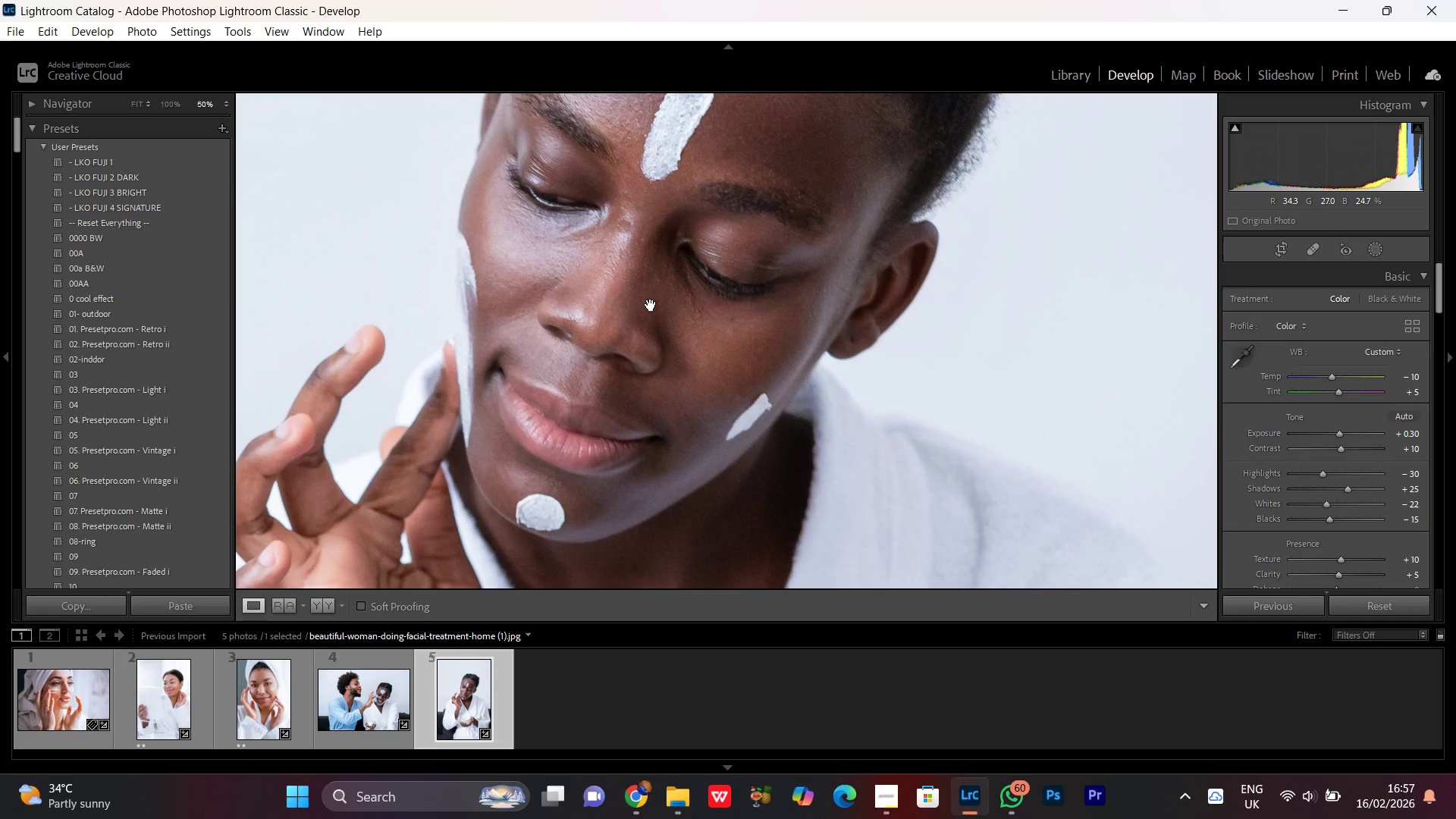 
left_click([651, 305])
 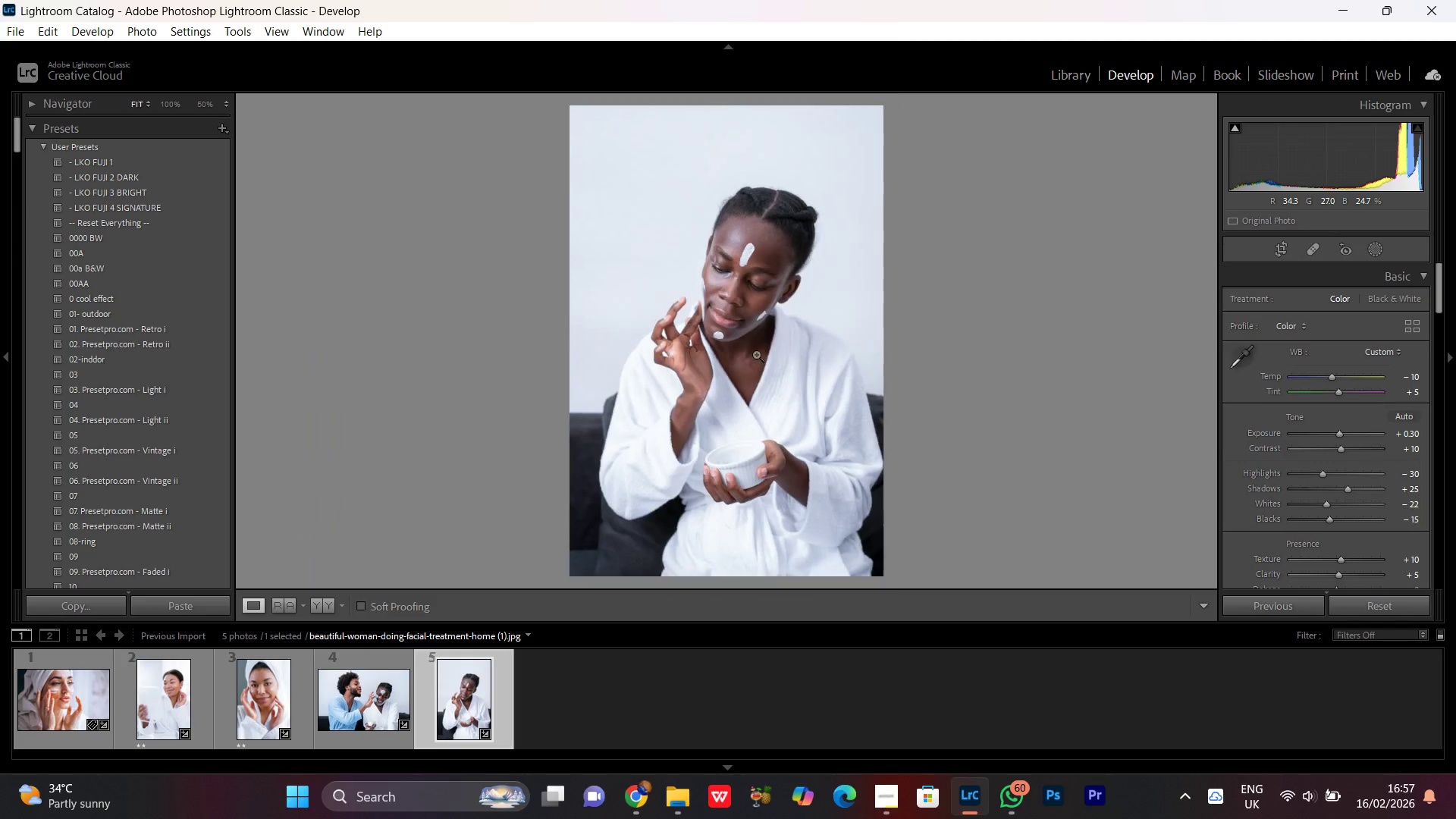 
left_click([764, 314])
 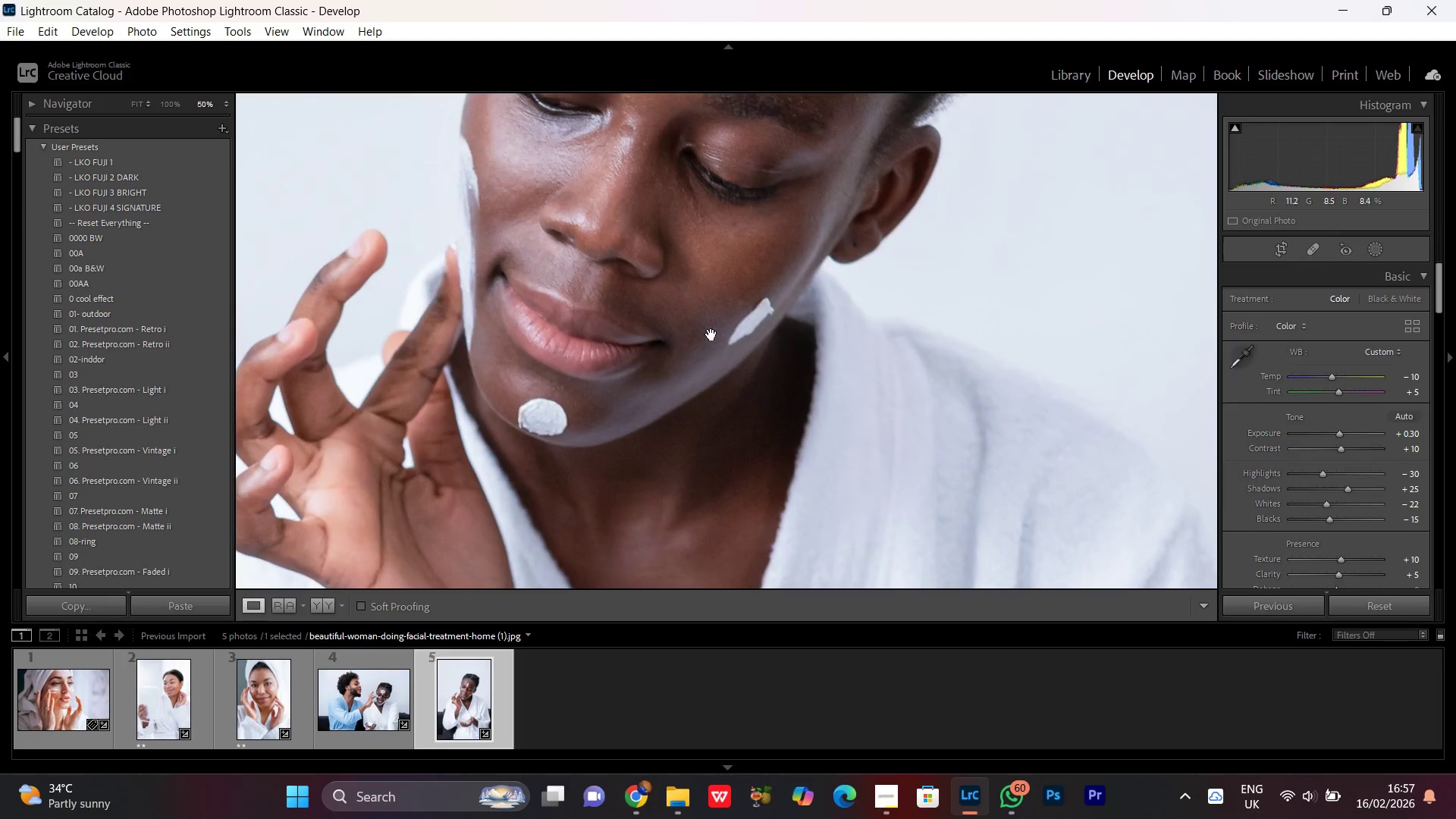 
left_click_drag(start_coordinate=[708, 329], to_coordinate=[575, 450])
 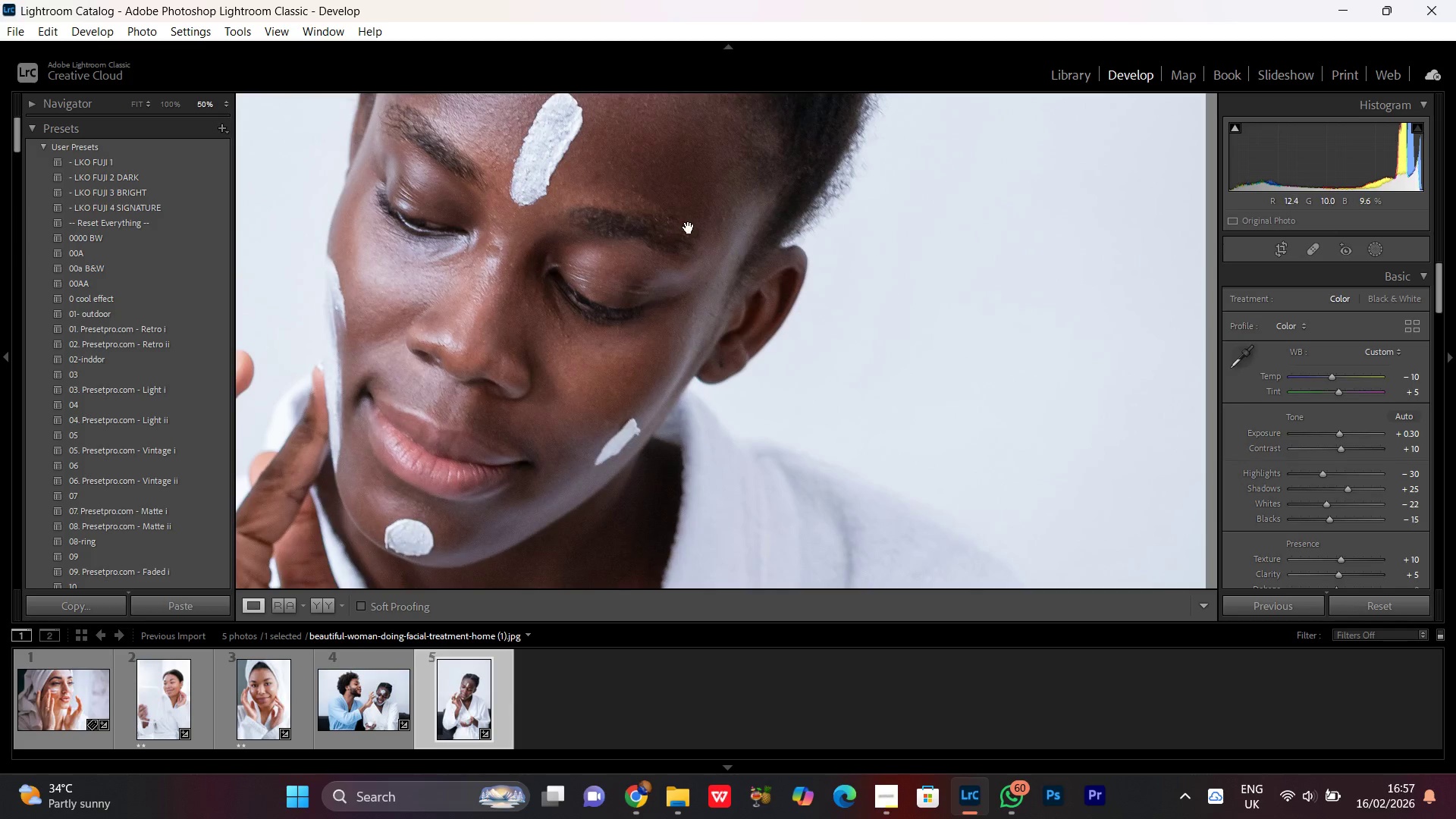 
left_click([689, 228])
 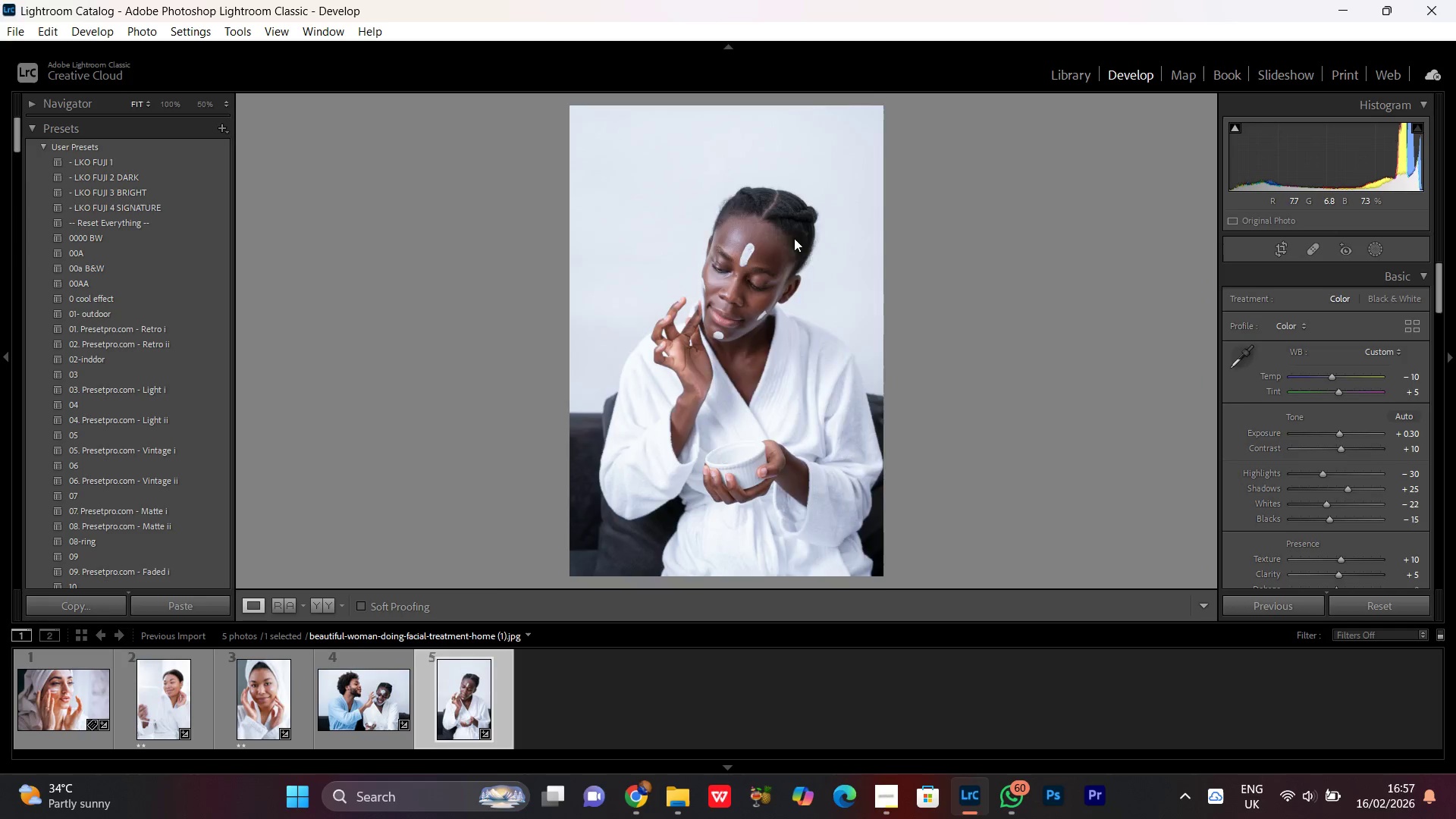 
double_click([767, 328])
 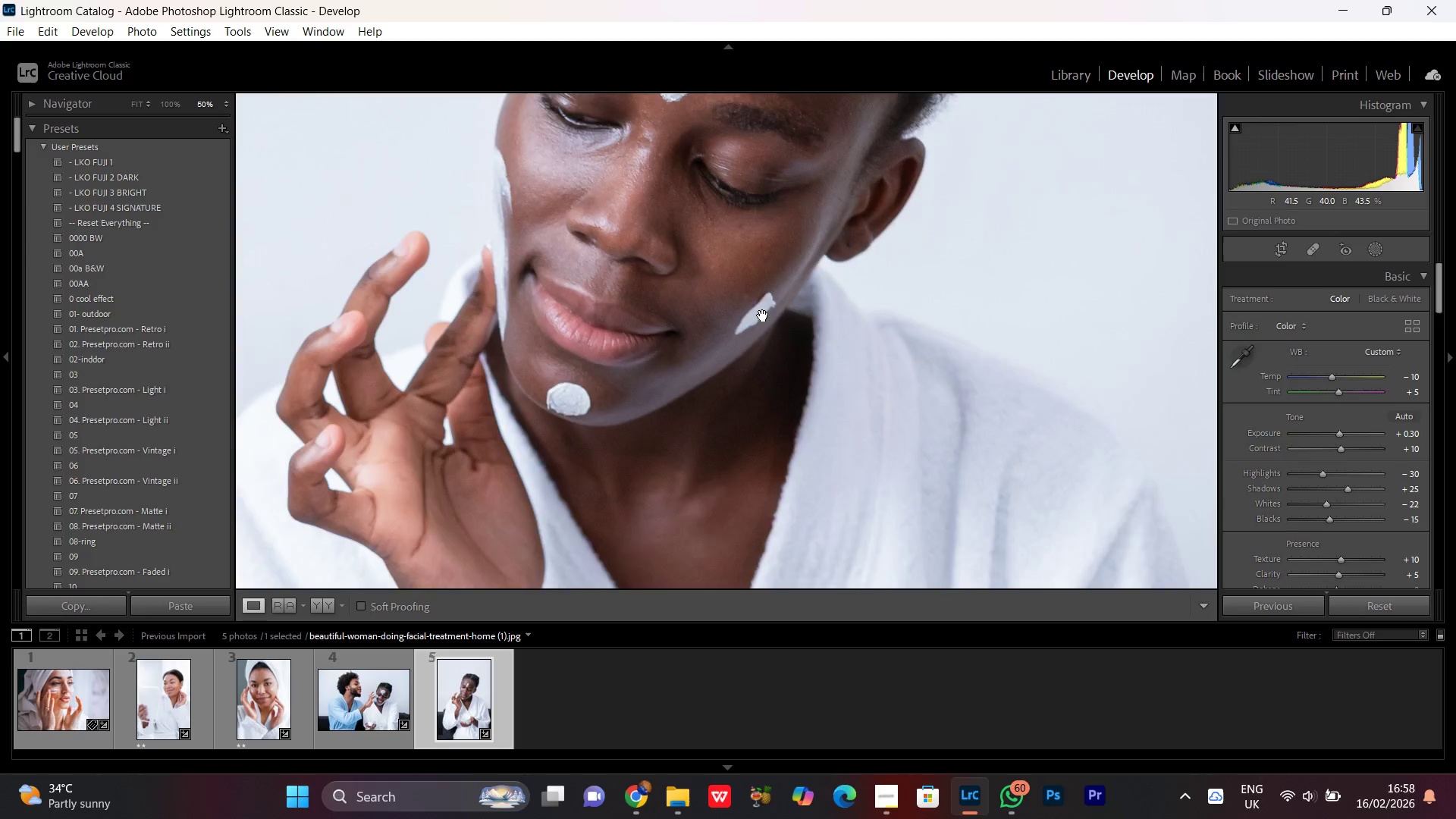 
left_click_drag(start_coordinate=[742, 223], to_coordinate=[725, 394])
 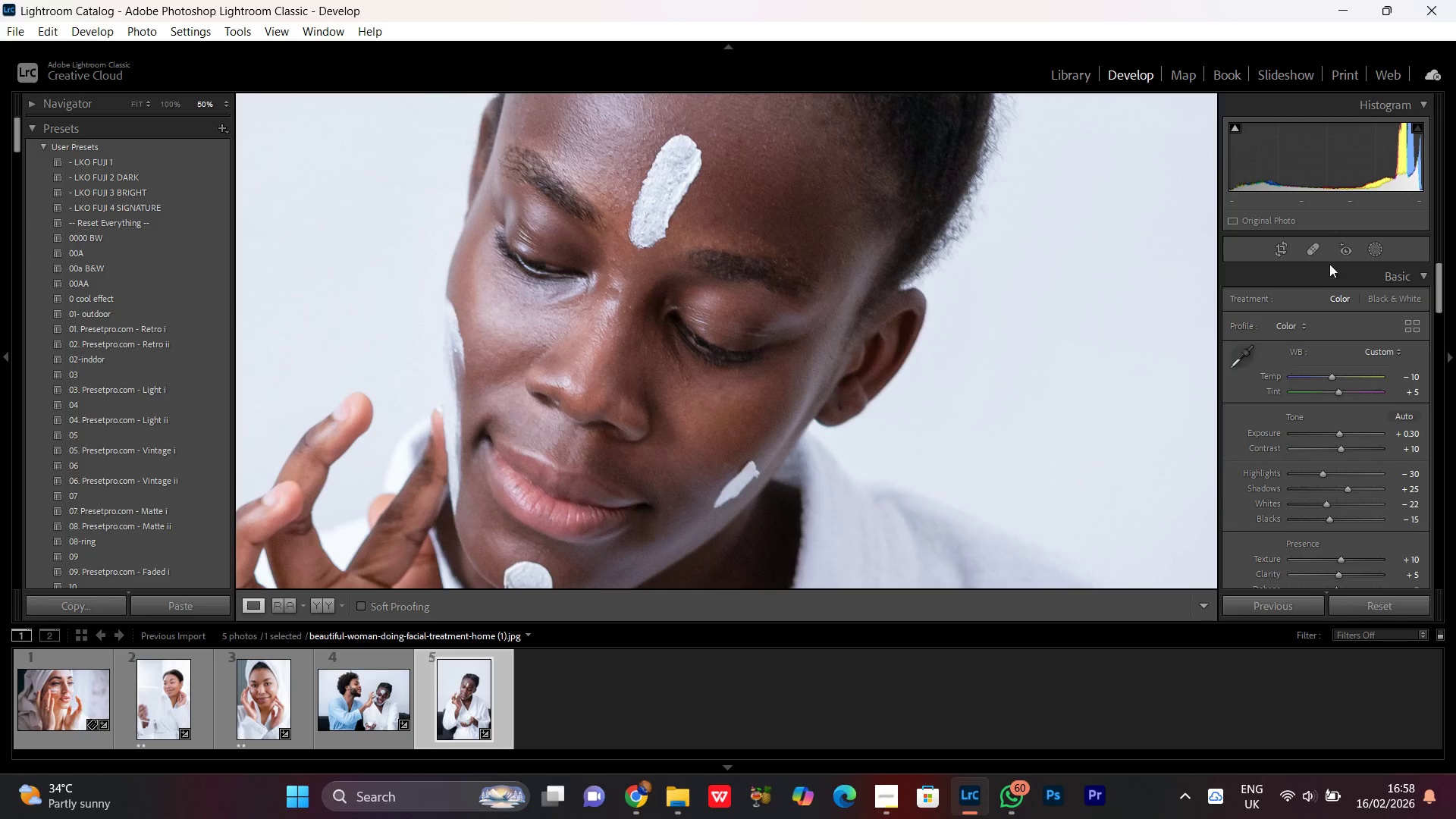 
left_click([1305, 246])
 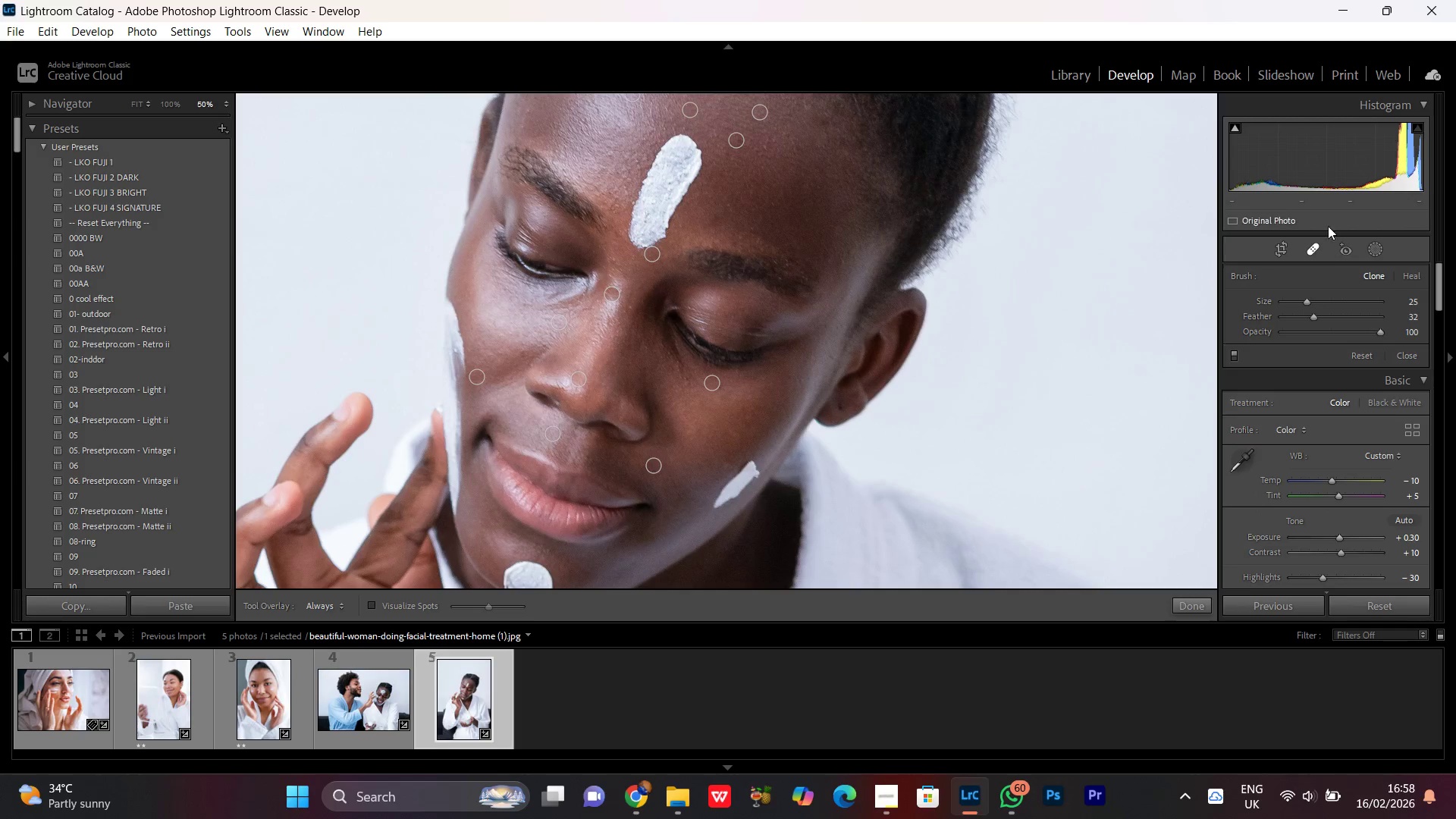 
left_click([1379, 251])
 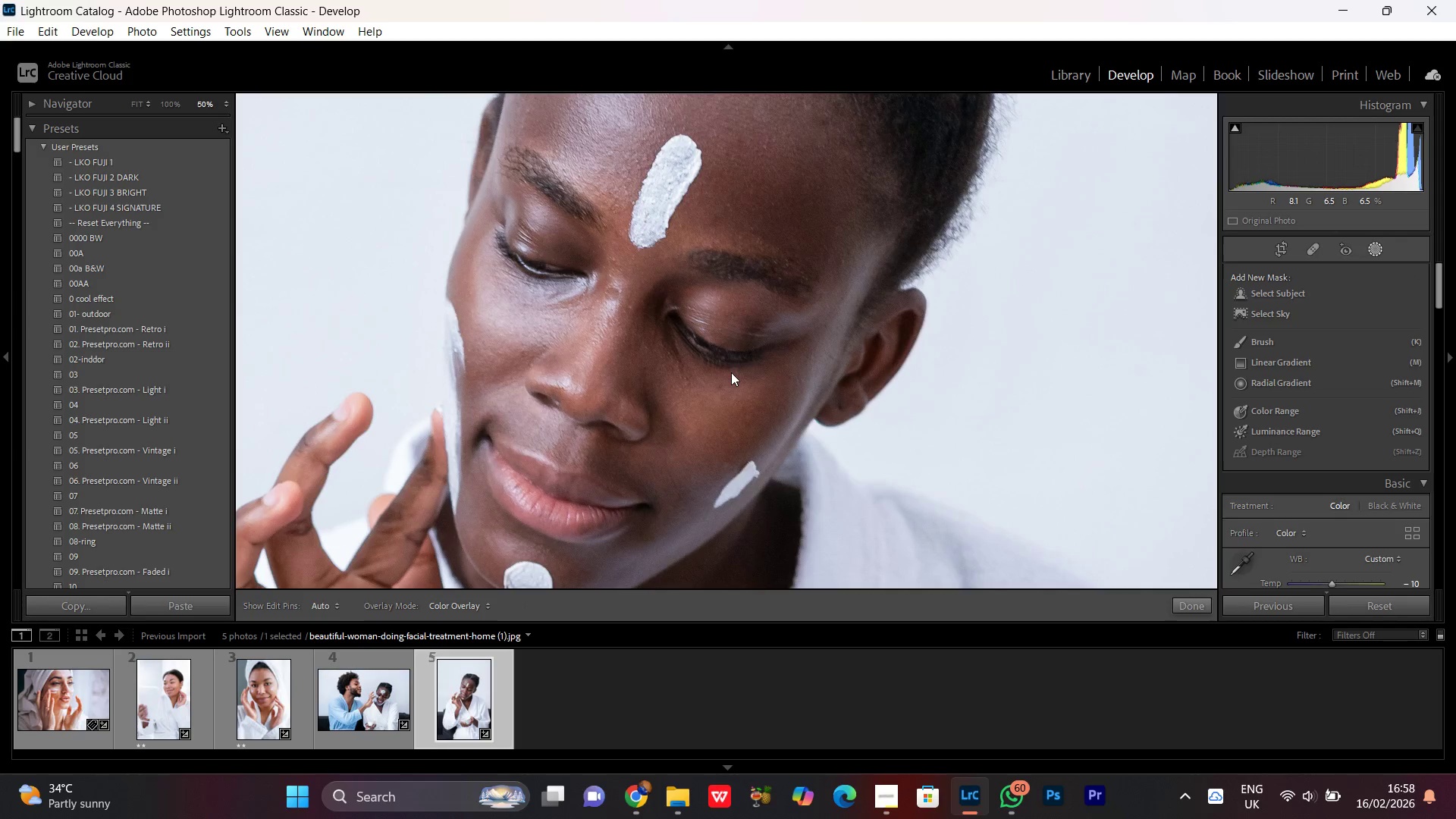 
key(Control+Equal)
 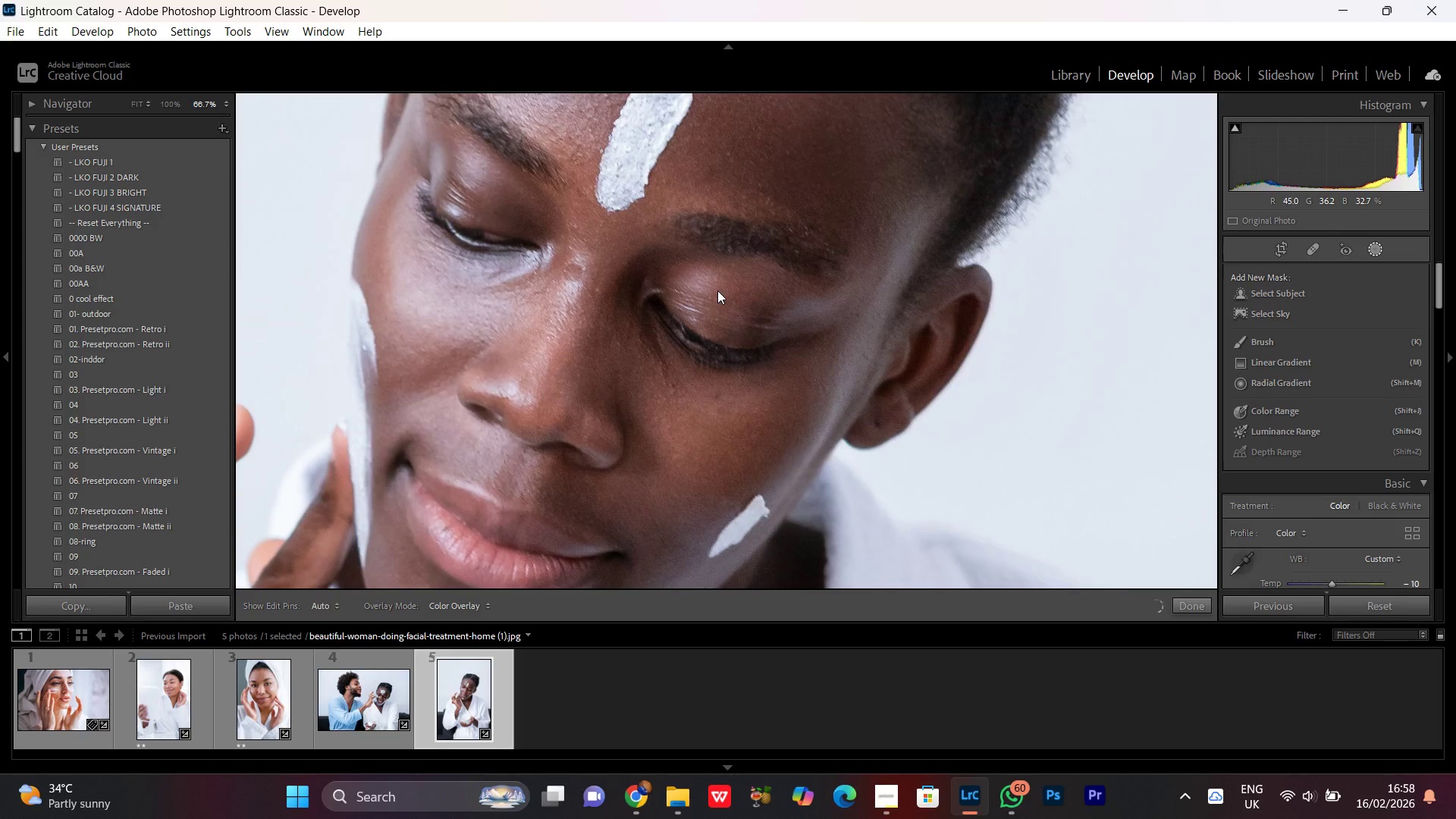 
hold_key(key=Space, duration=0.75)
 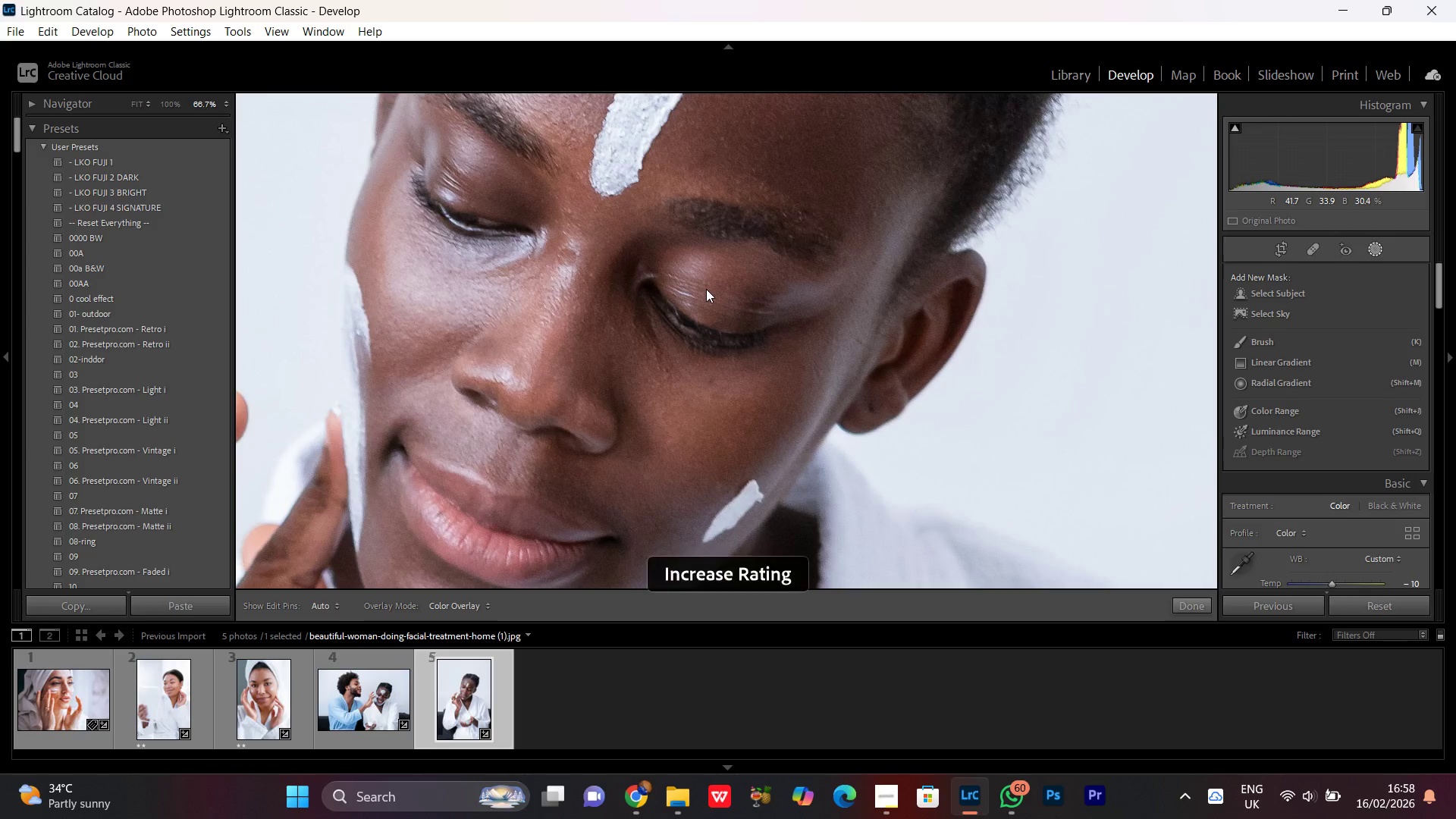 
left_click_drag(start_coordinate=[712, 305], to_coordinate=[706, 290])
 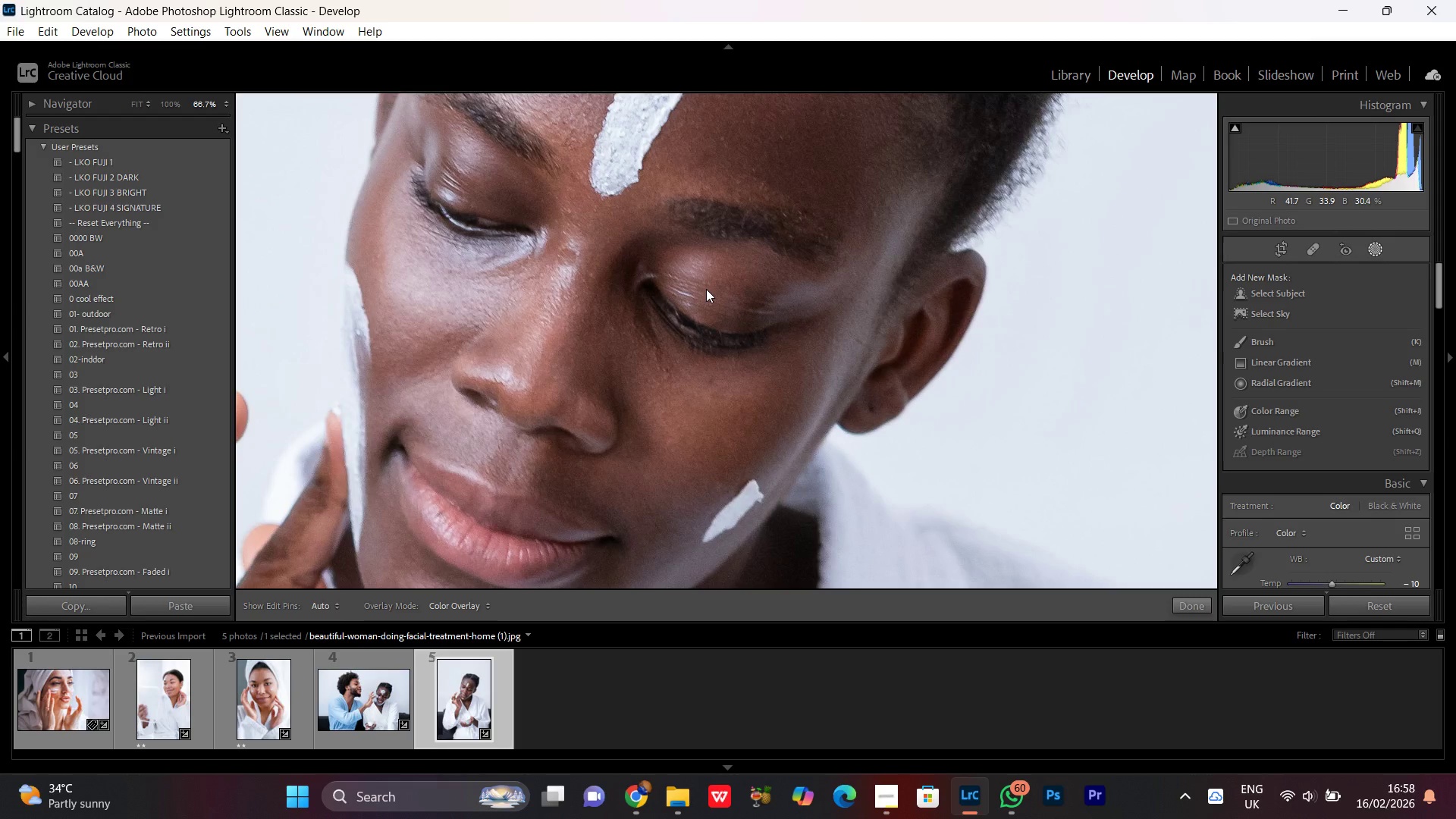 
key(BracketRight)
 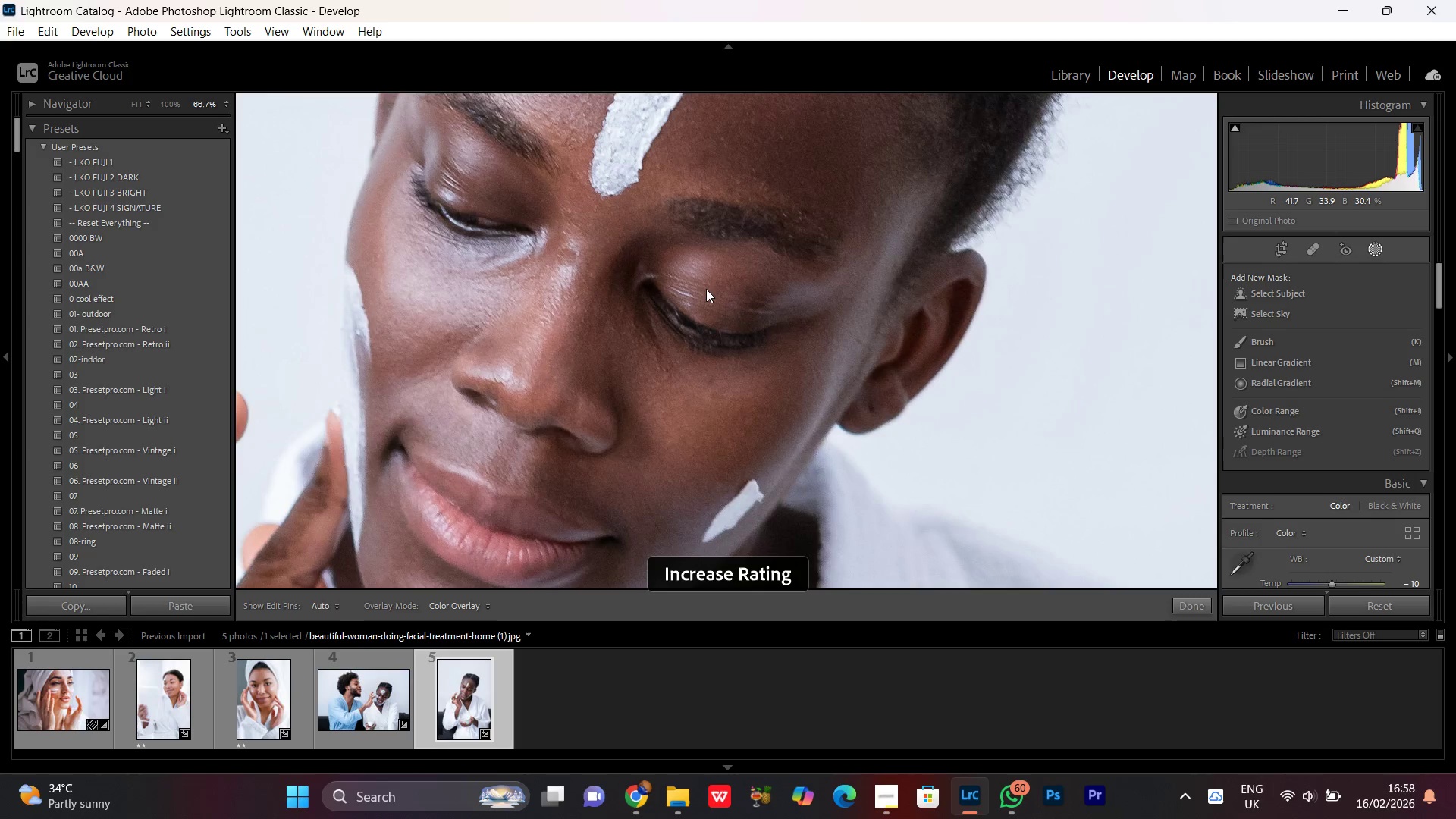 
key(BracketRight)
 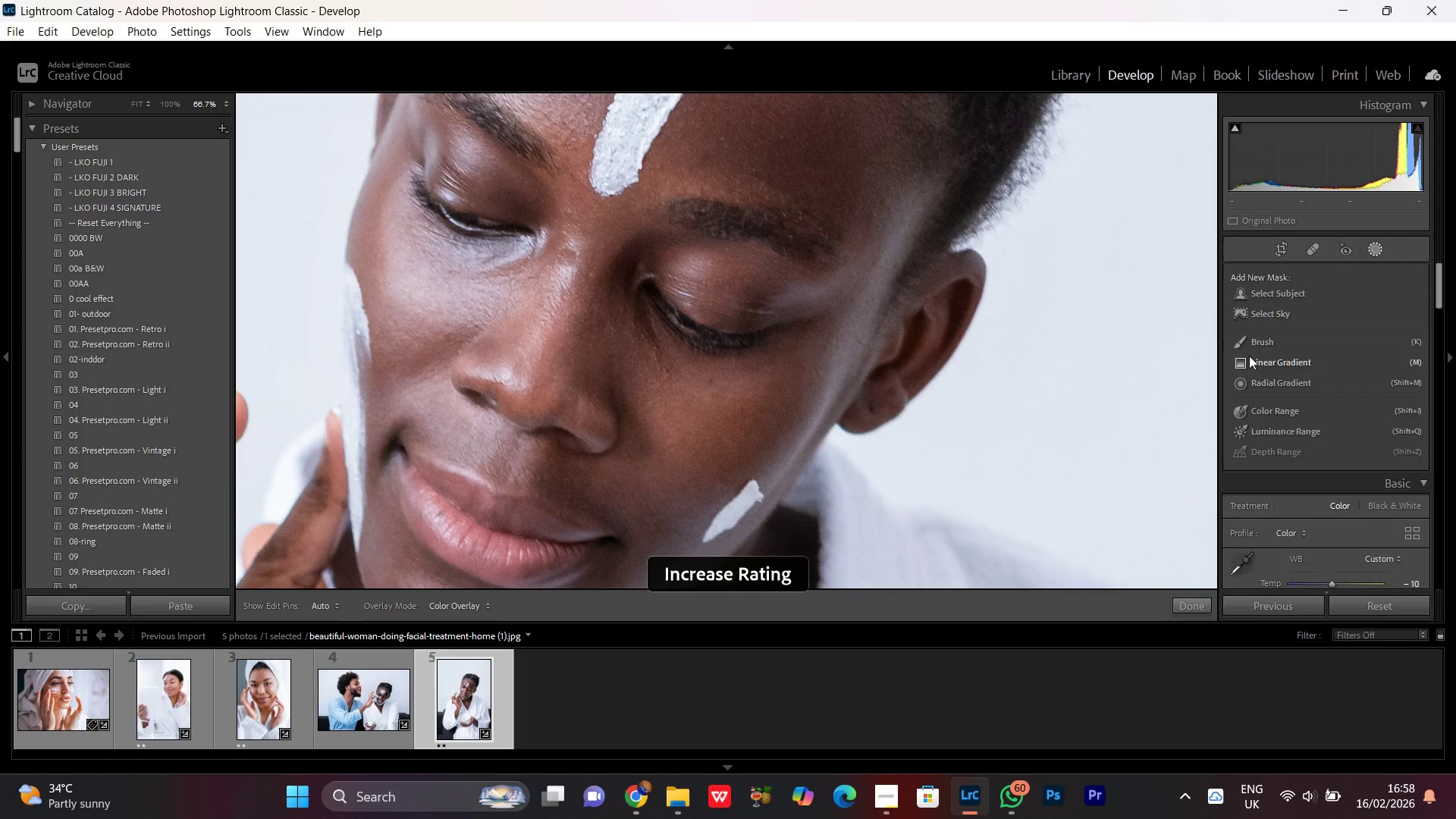 
key(BracketLeft)
 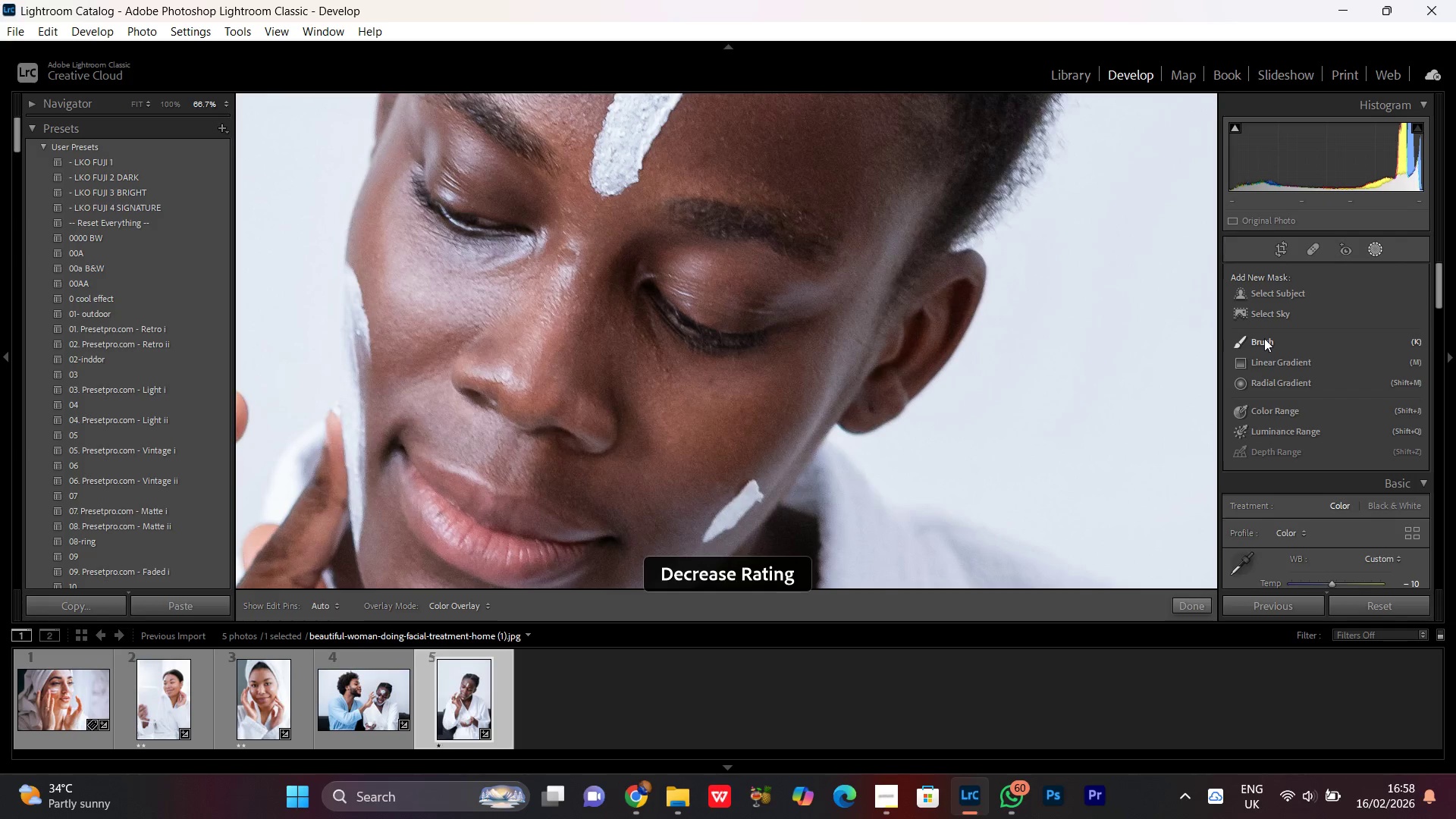 
left_click([1264, 338])
 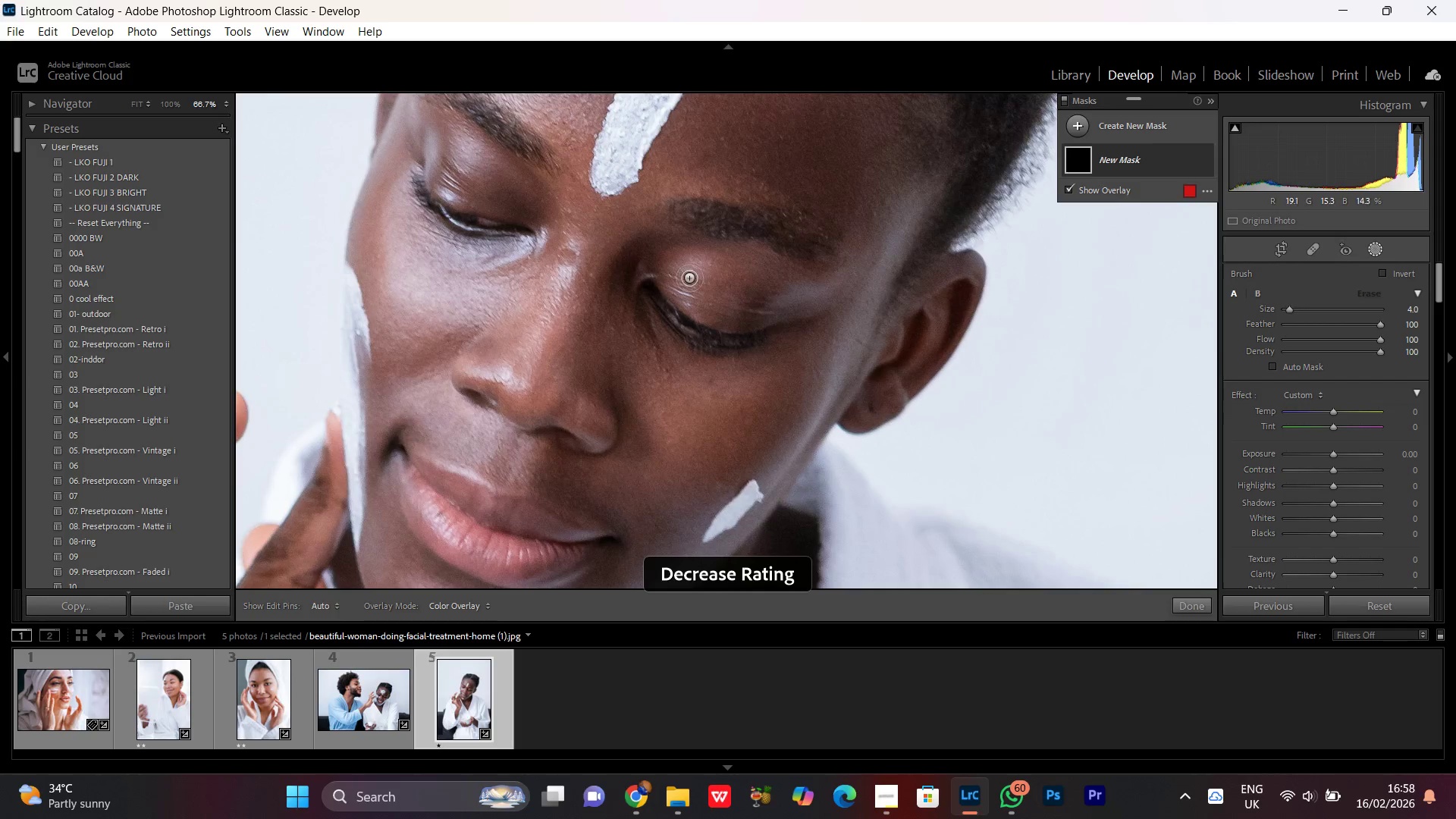 
scroll: coordinate [712, 271], scroll_direction: up, amount: 2.0
 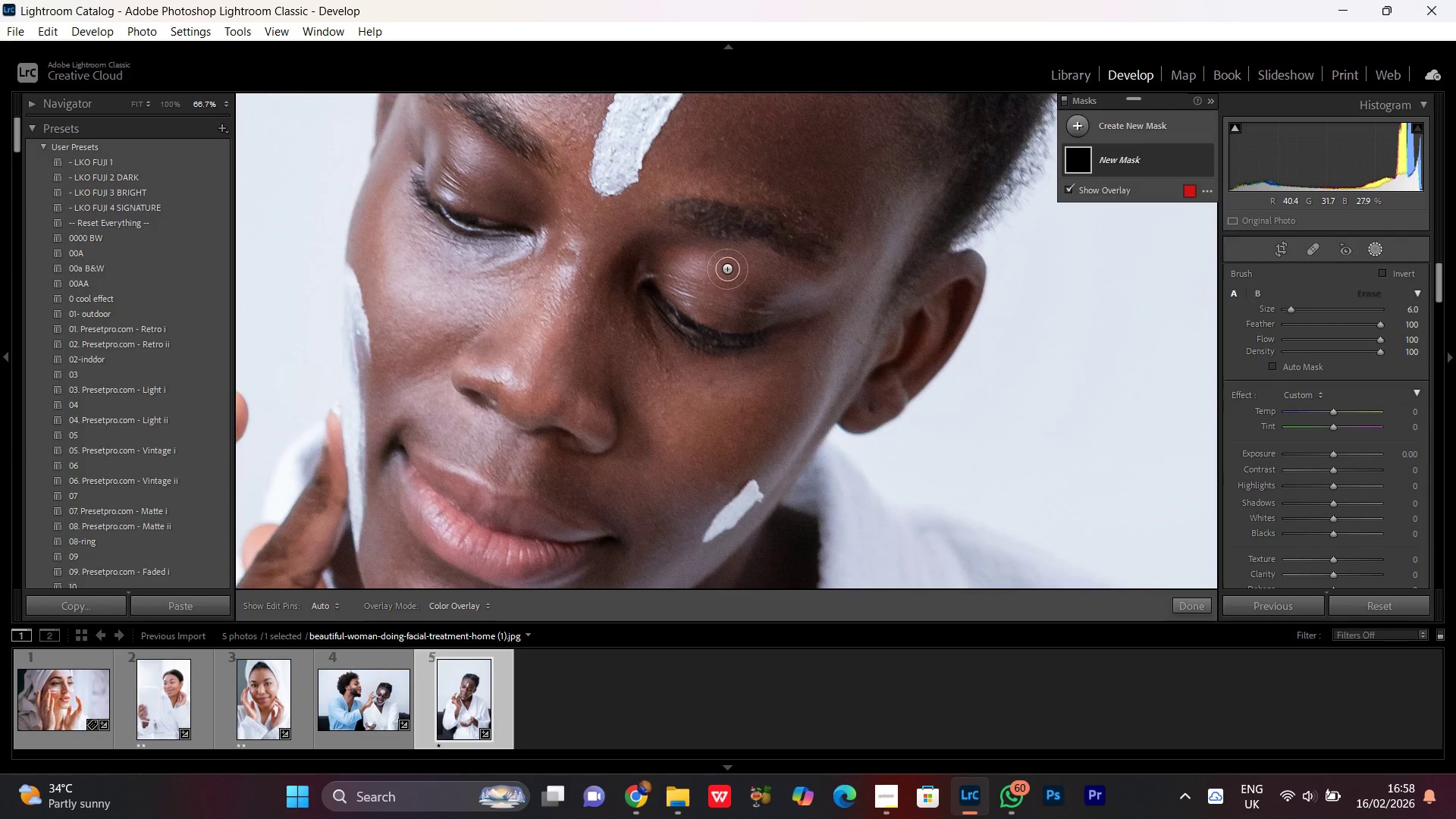 
left_click_drag(start_coordinate=[727, 268], to_coordinate=[712, 290])
 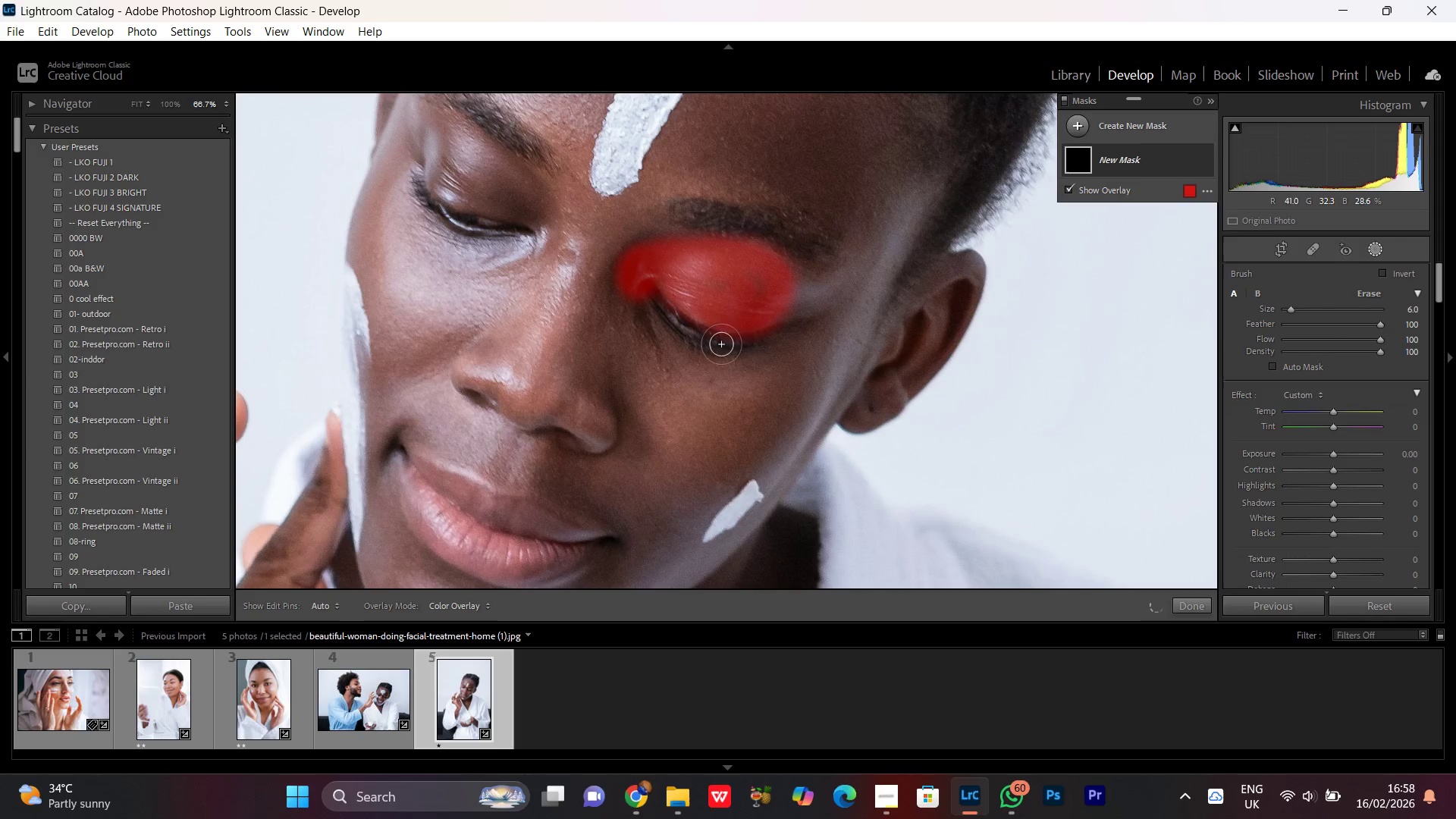 
hold_key(key=Space, duration=0.47)
 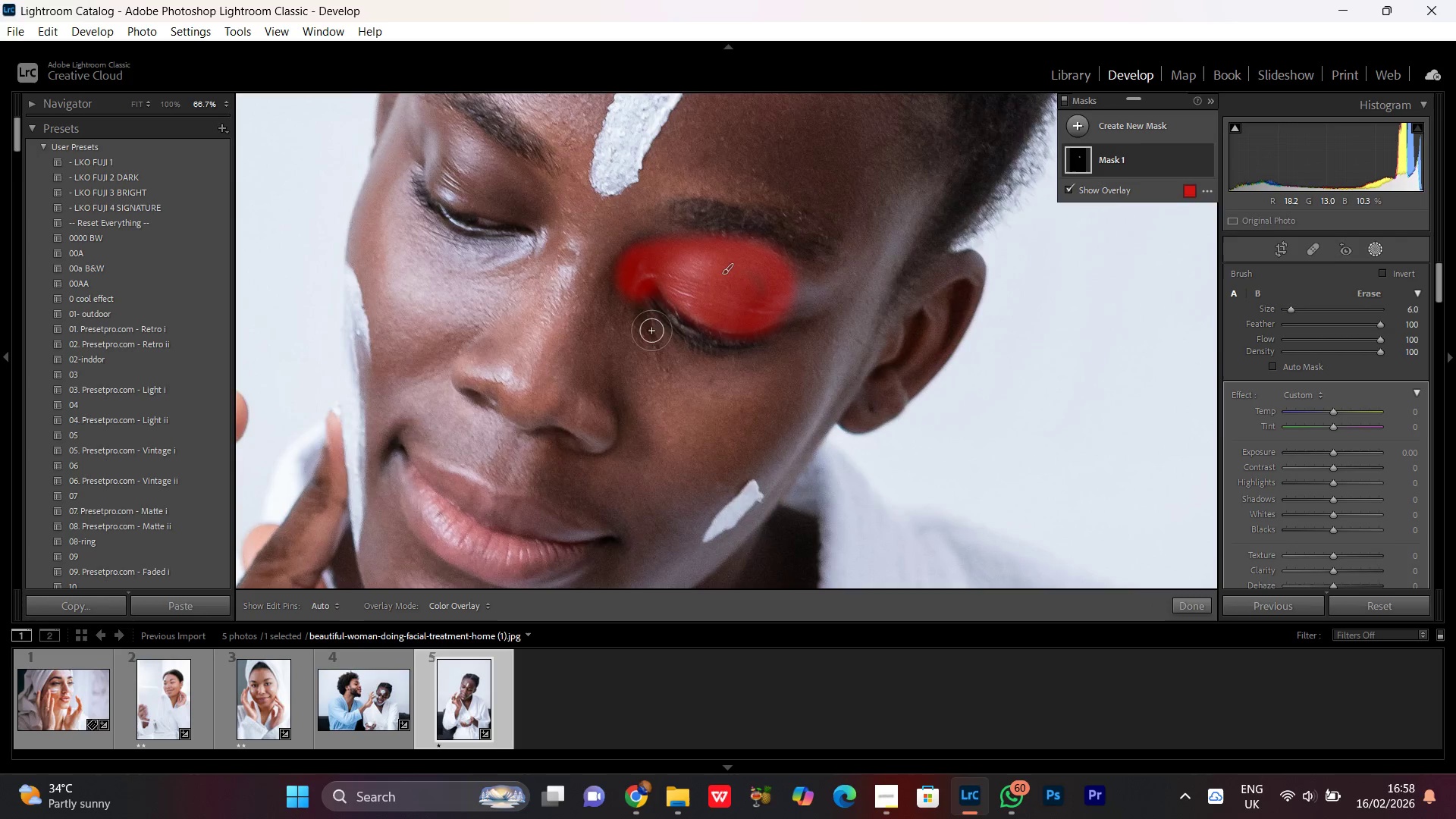 
scroll: coordinate [651, 330], scroll_direction: down, amount: 3.0
 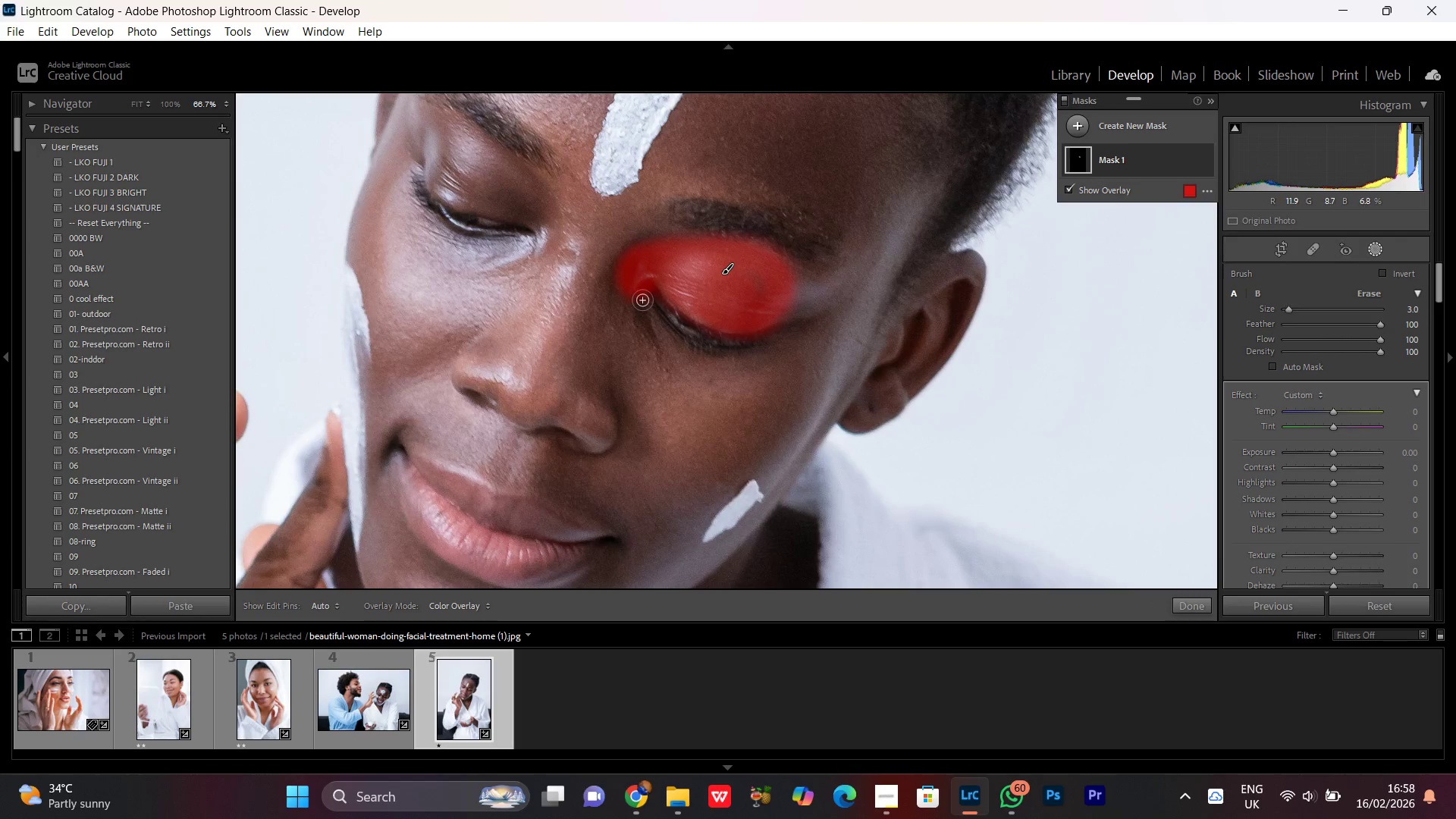 
left_click_drag(start_coordinate=[642, 299], to_coordinate=[692, 355])
 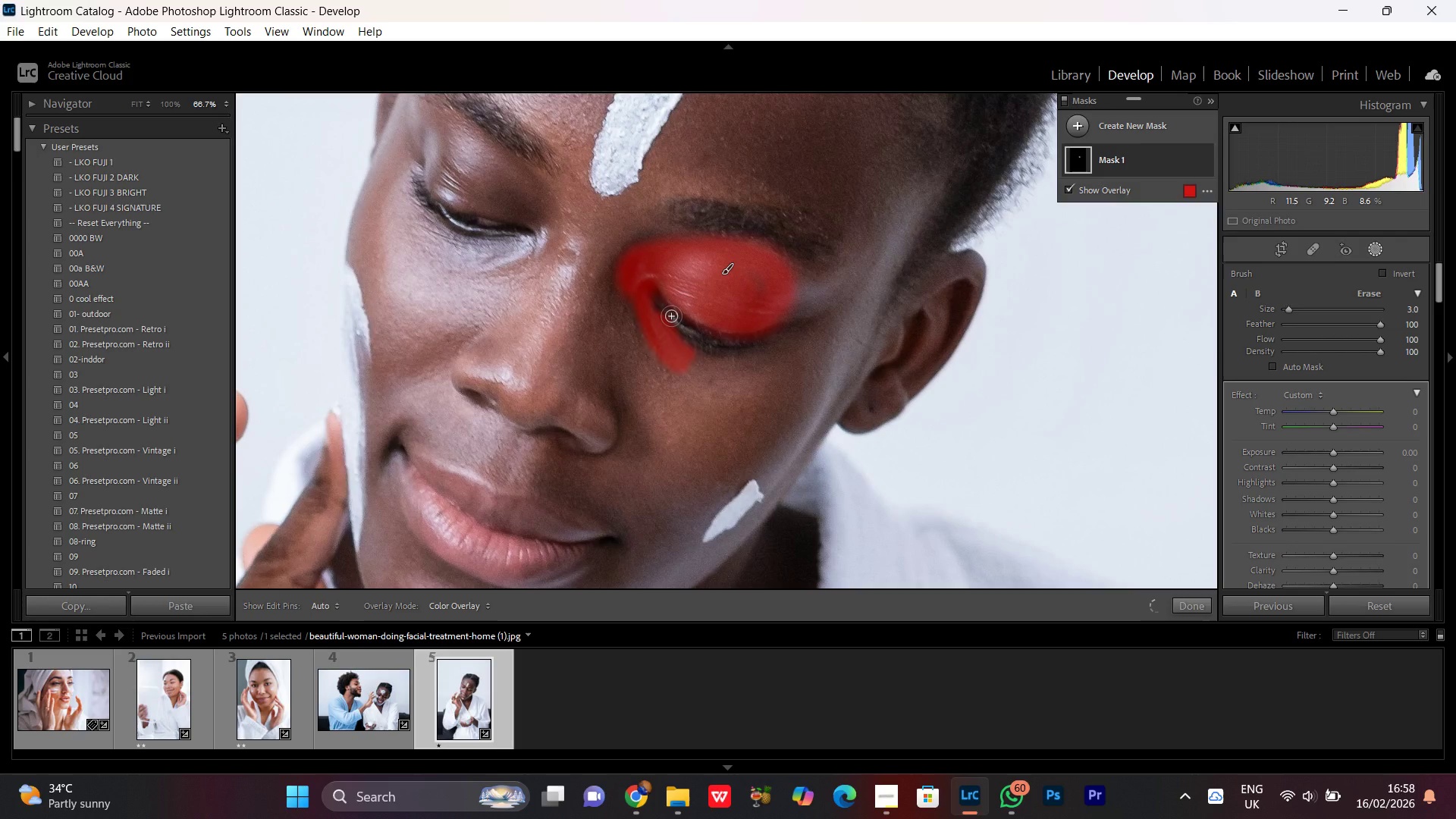 
left_click_drag(start_coordinate=[661, 299], to_coordinate=[752, 323])
 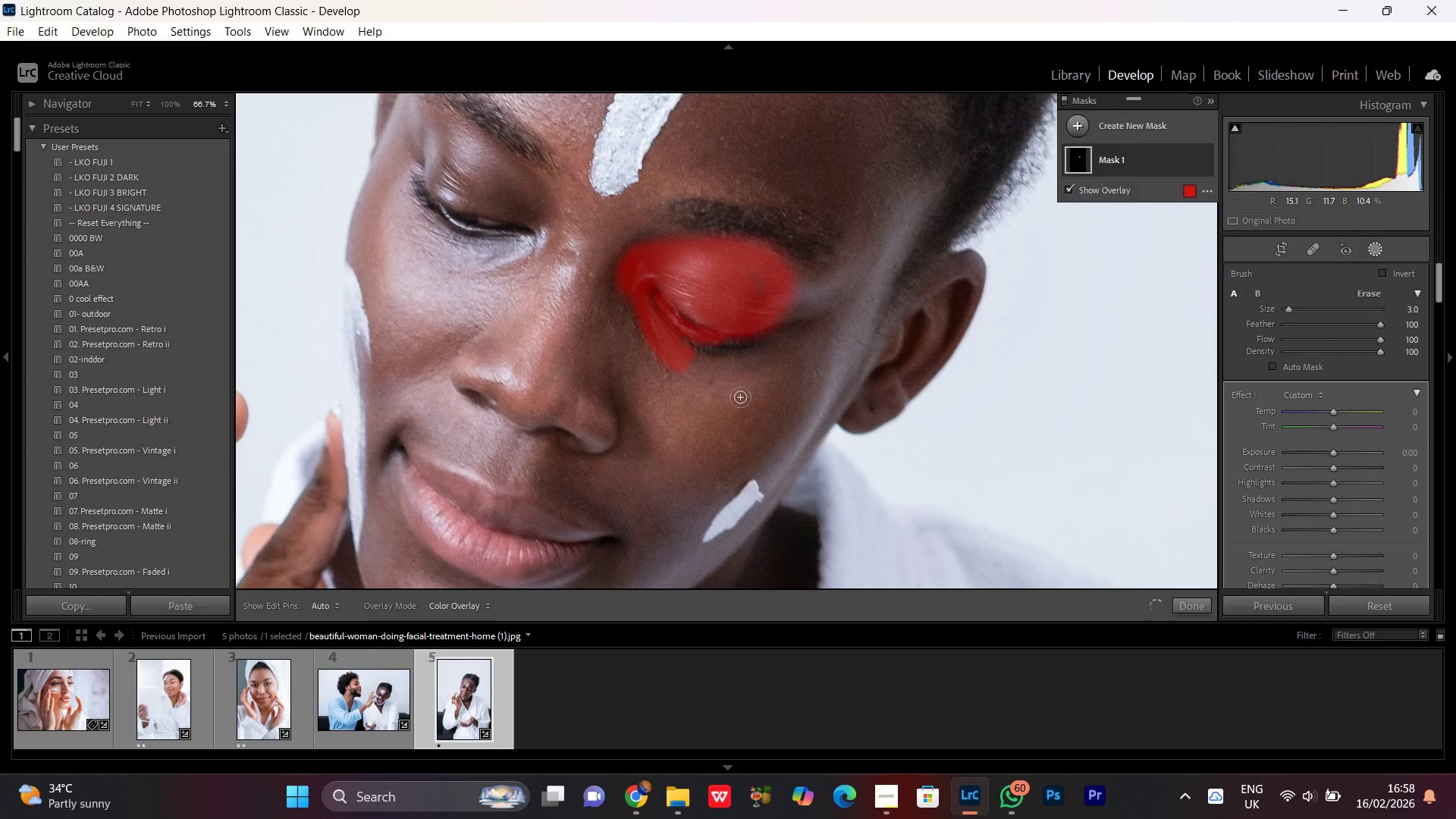 
key(Control+Z)
 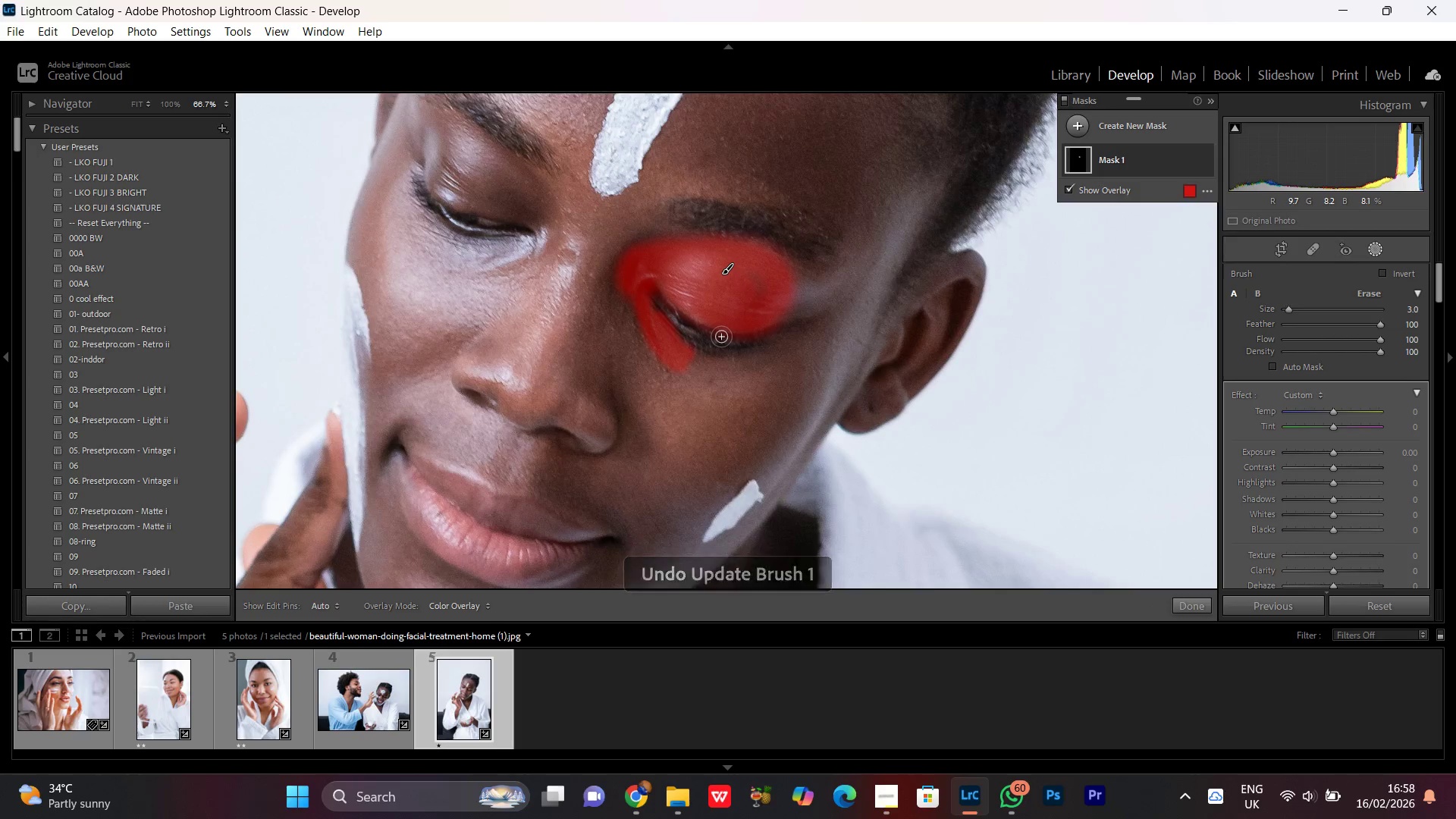 
hold_key(key=Space, duration=0.77)
 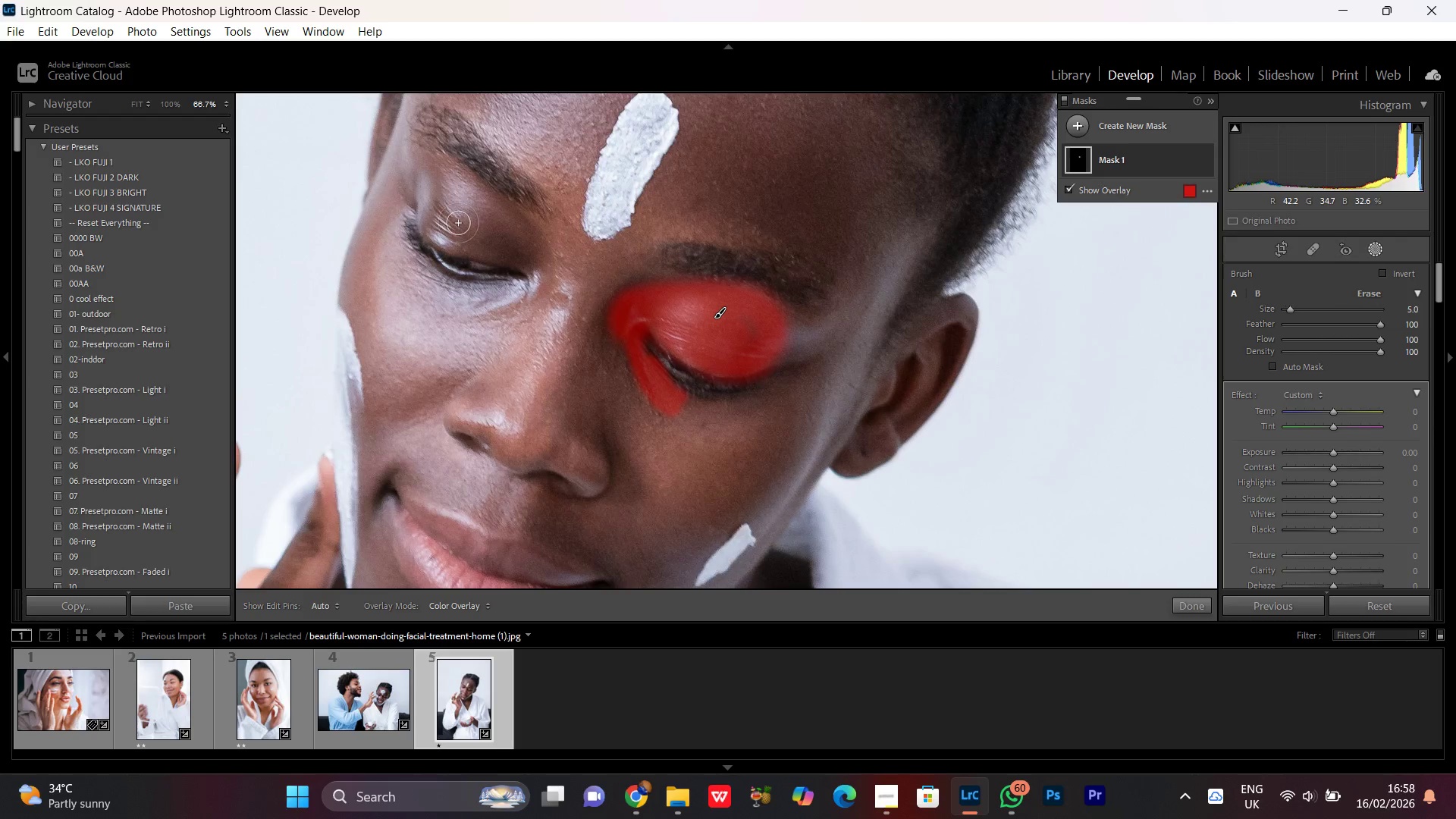 
left_click_drag(start_coordinate=[481, 213], to_coordinate=[473, 257])
 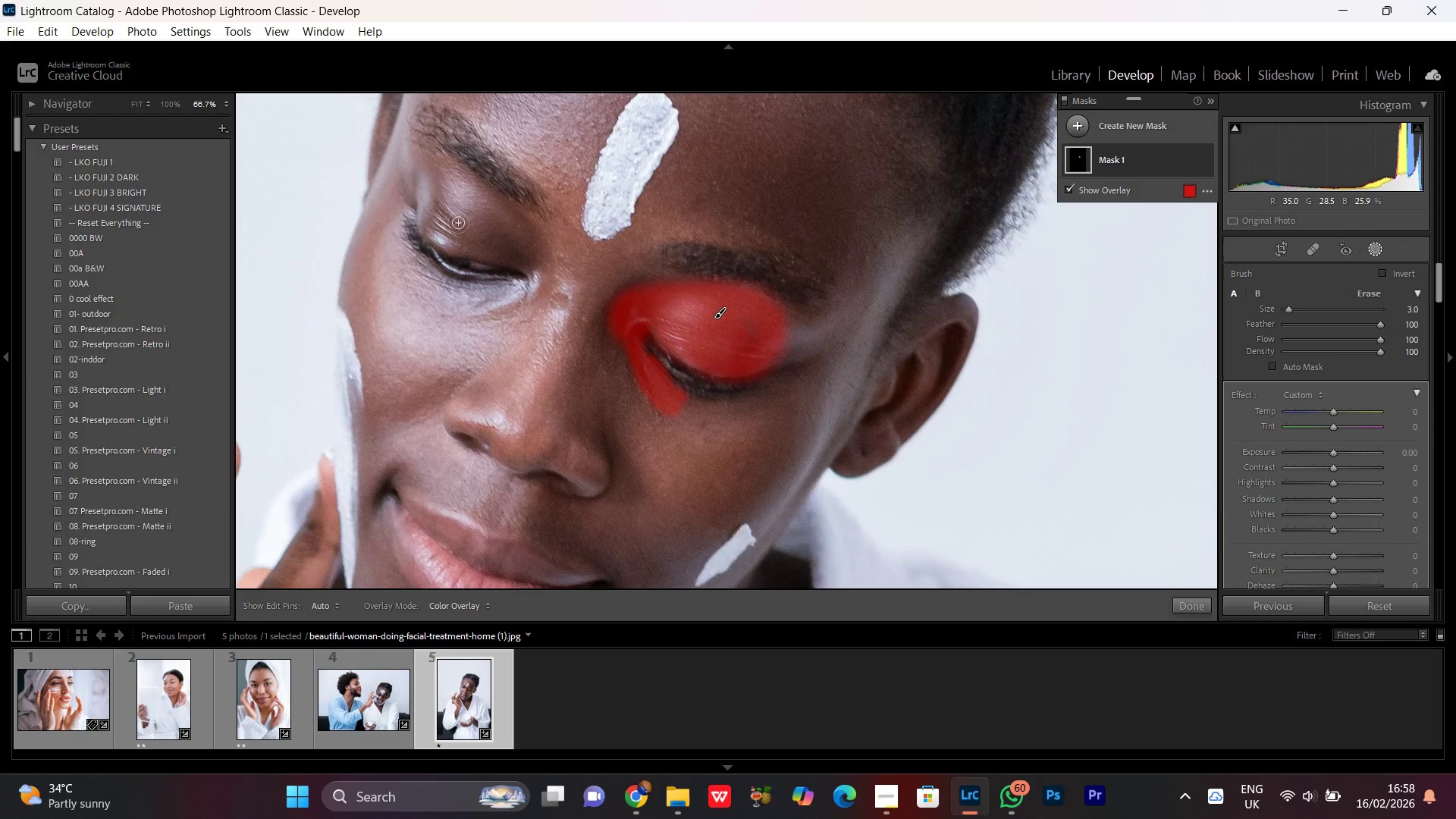 
scroll: coordinate [458, 223], scroll_direction: up, amount: 3.0
 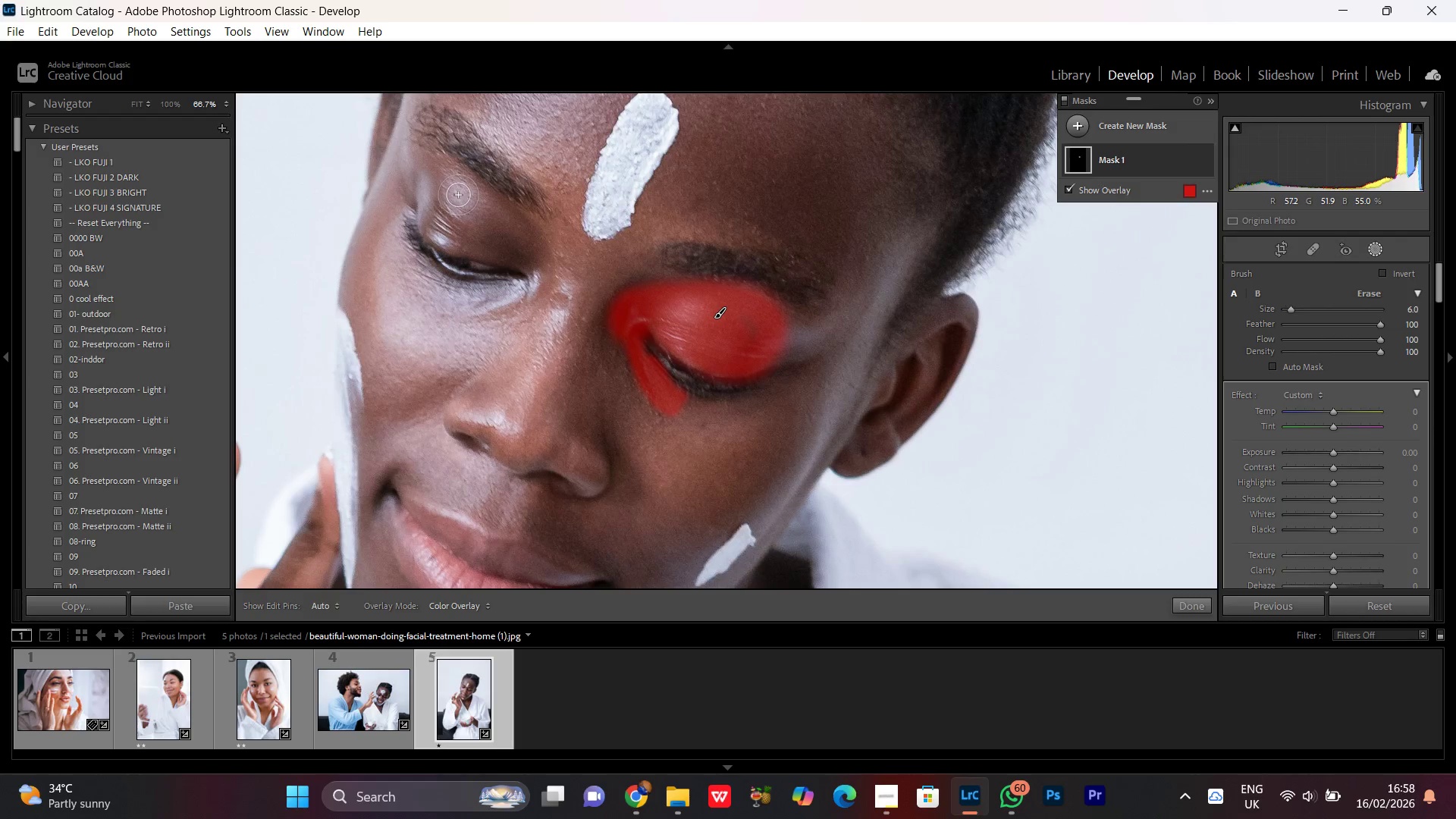 
left_click_drag(start_coordinate=[458, 194], to_coordinate=[526, 263])
 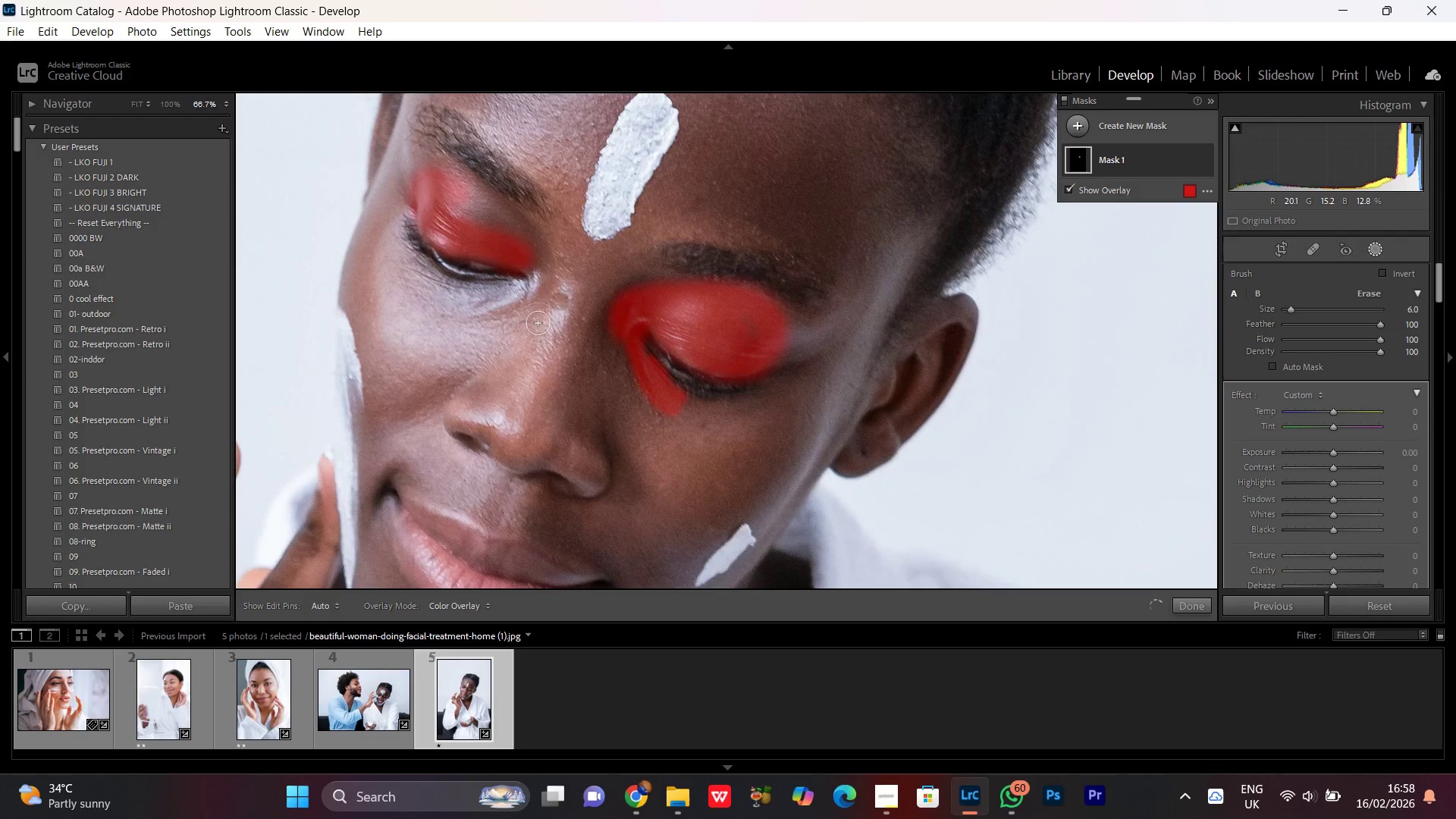 
scroll: coordinate [445, 284], scroll_direction: down, amount: 4.0
 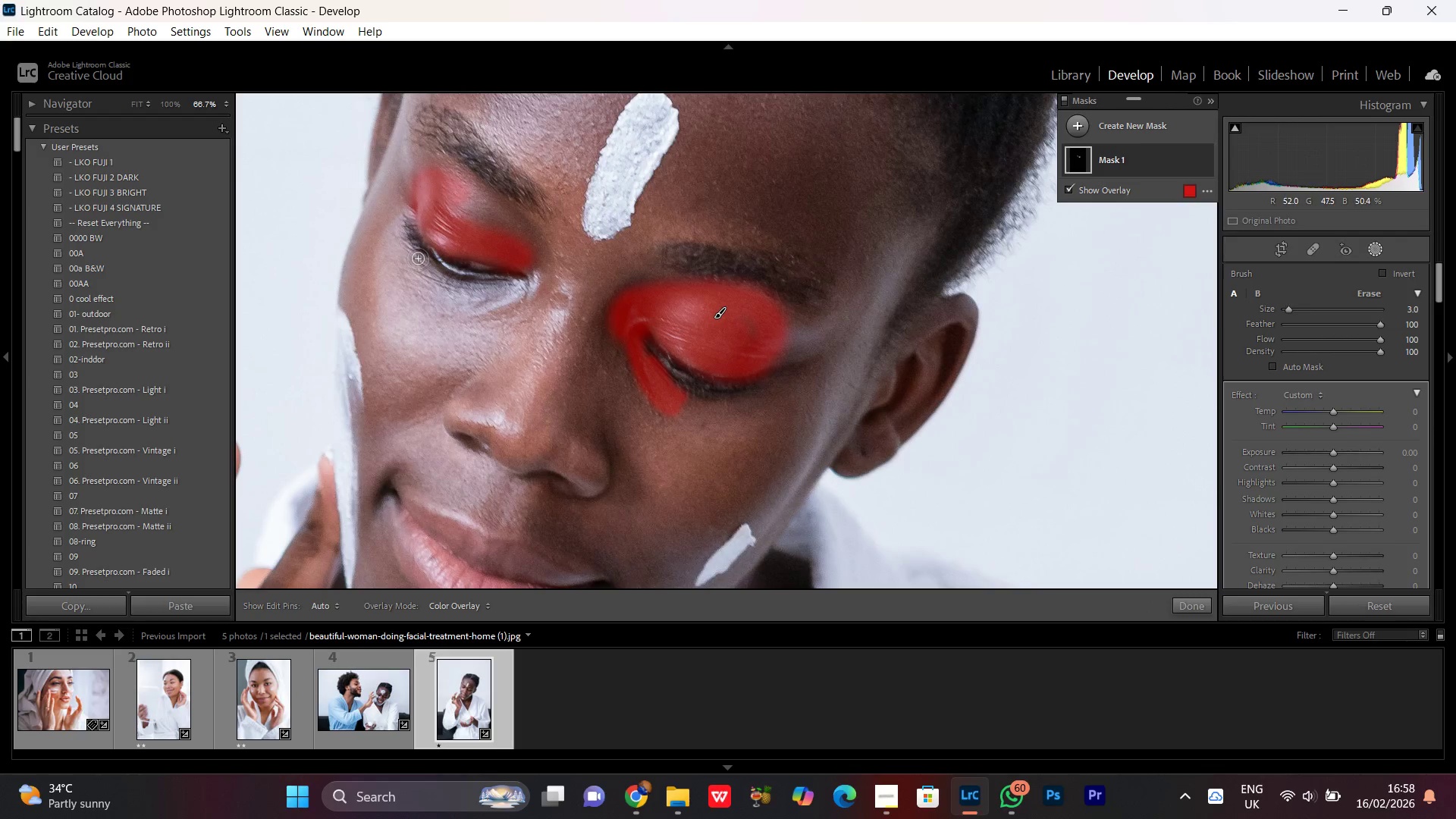 
left_click_drag(start_coordinate=[418, 259], to_coordinate=[424, 261])
 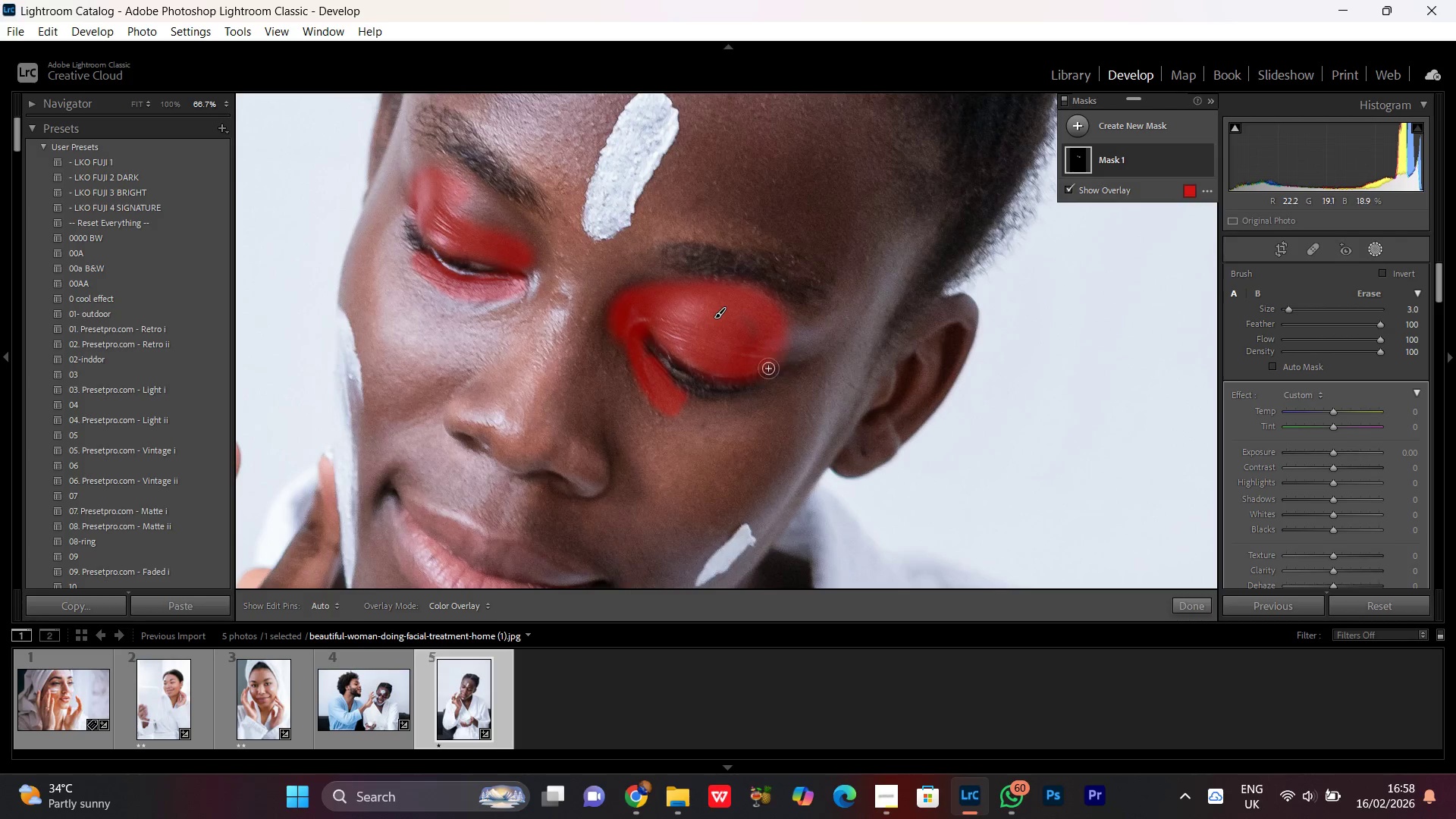 
left_click_drag(start_coordinate=[749, 348], to_coordinate=[730, 318])
 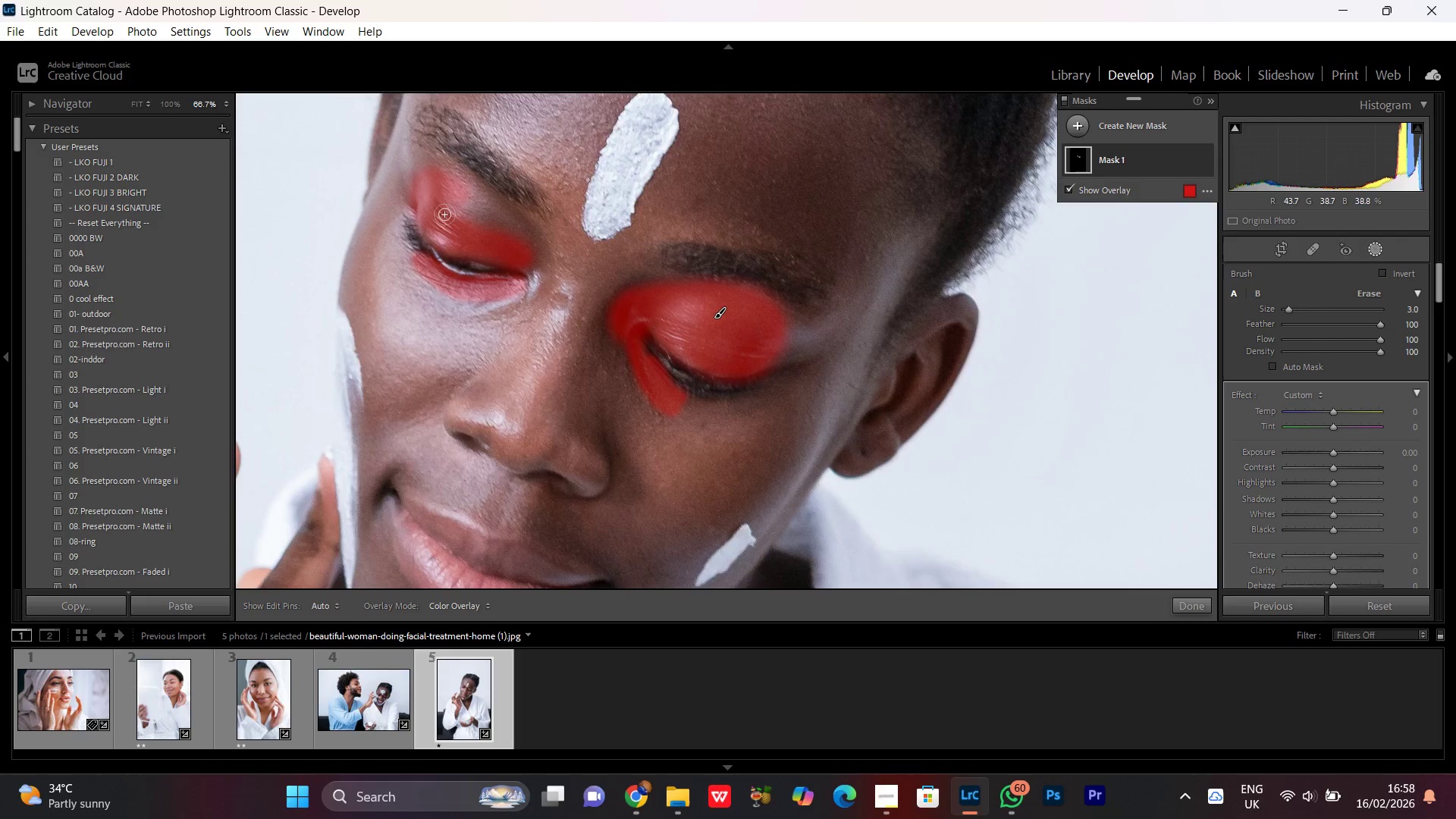 
left_click_drag(start_coordinate=[451, 206], to_coordinate=[526, 271])
 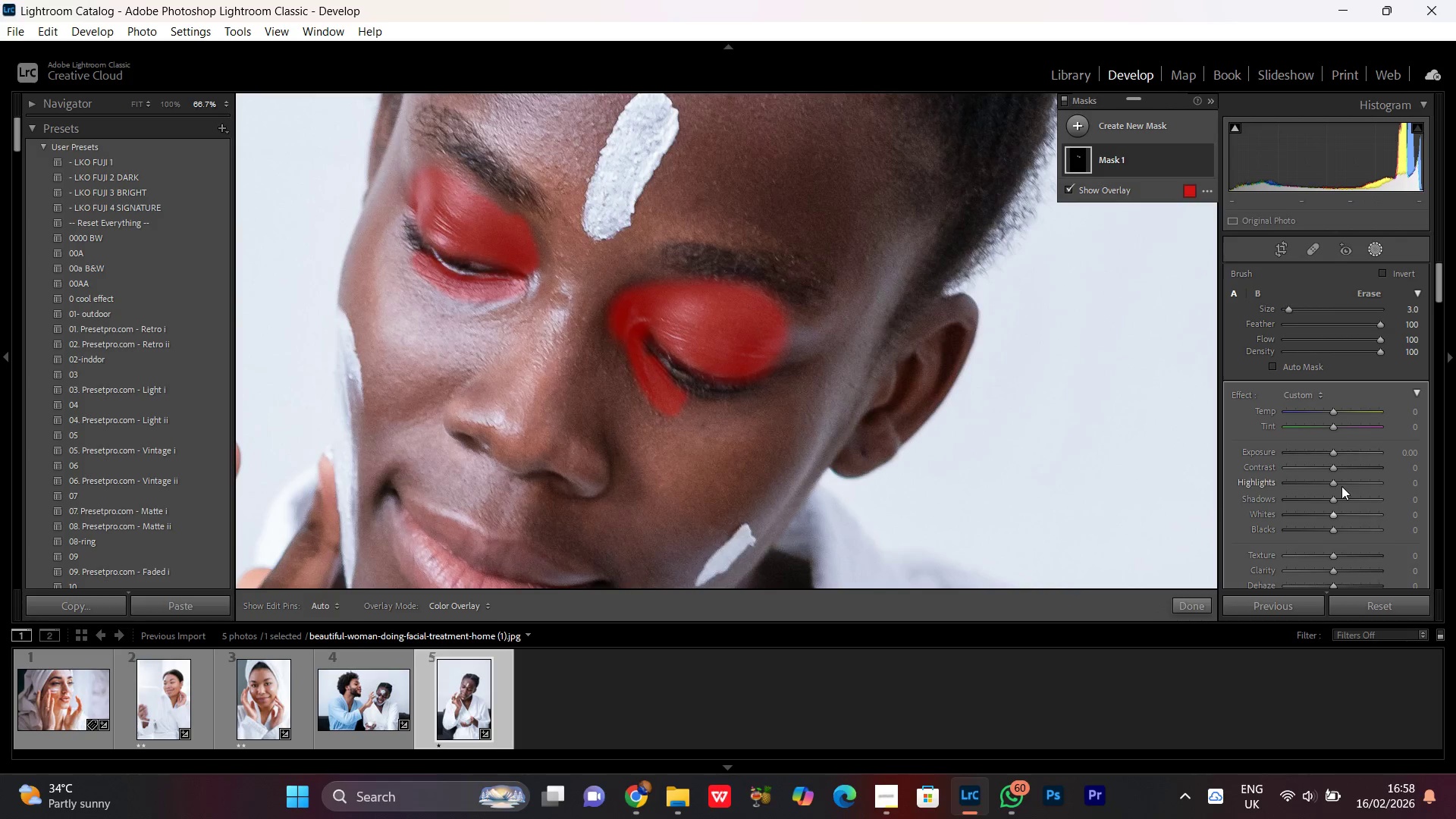 
left_click_drag(start_coordinate=[1334, 497], to_coordinate=[1338, 501])
 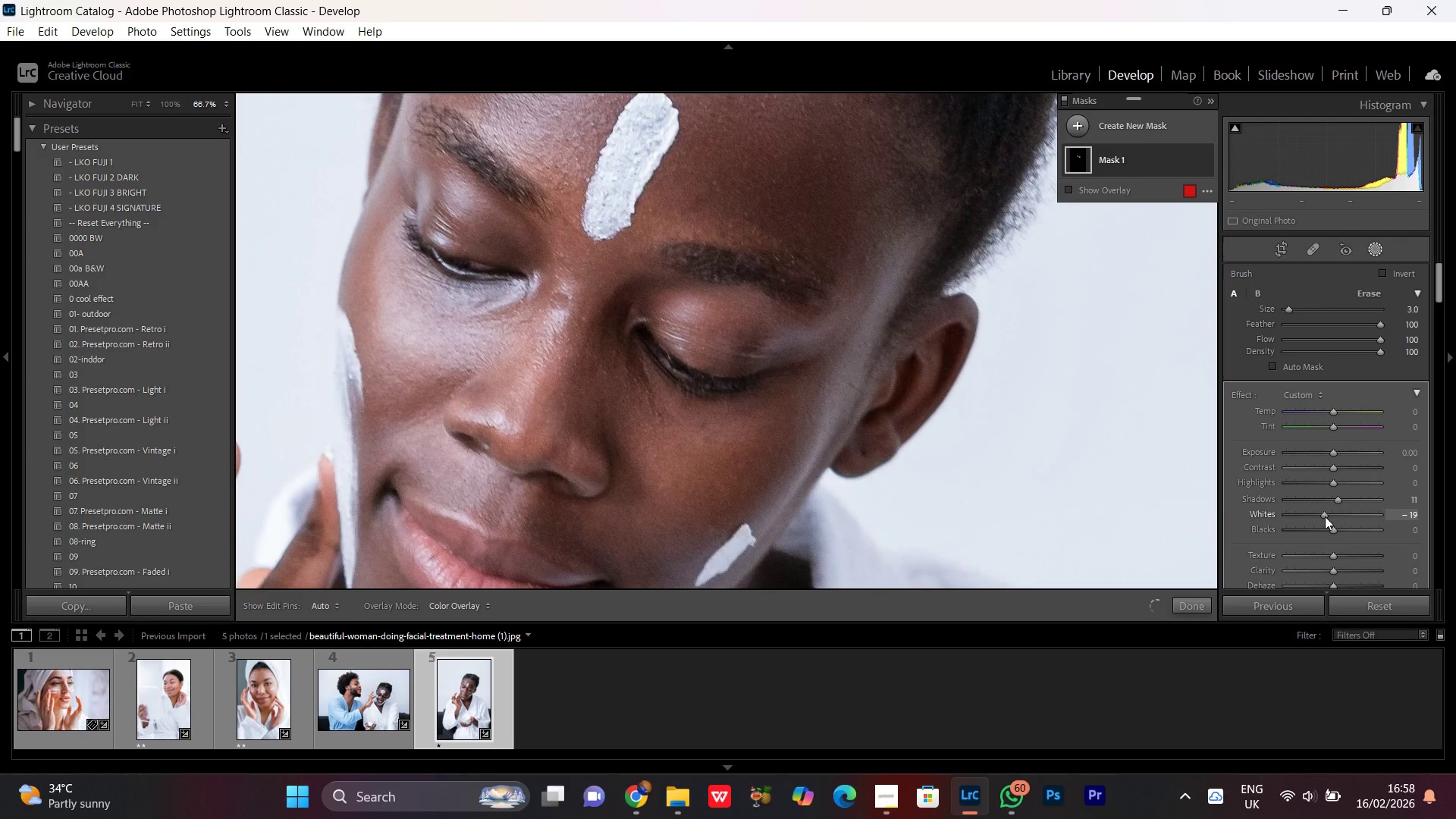 
left_click([1332, 482])
 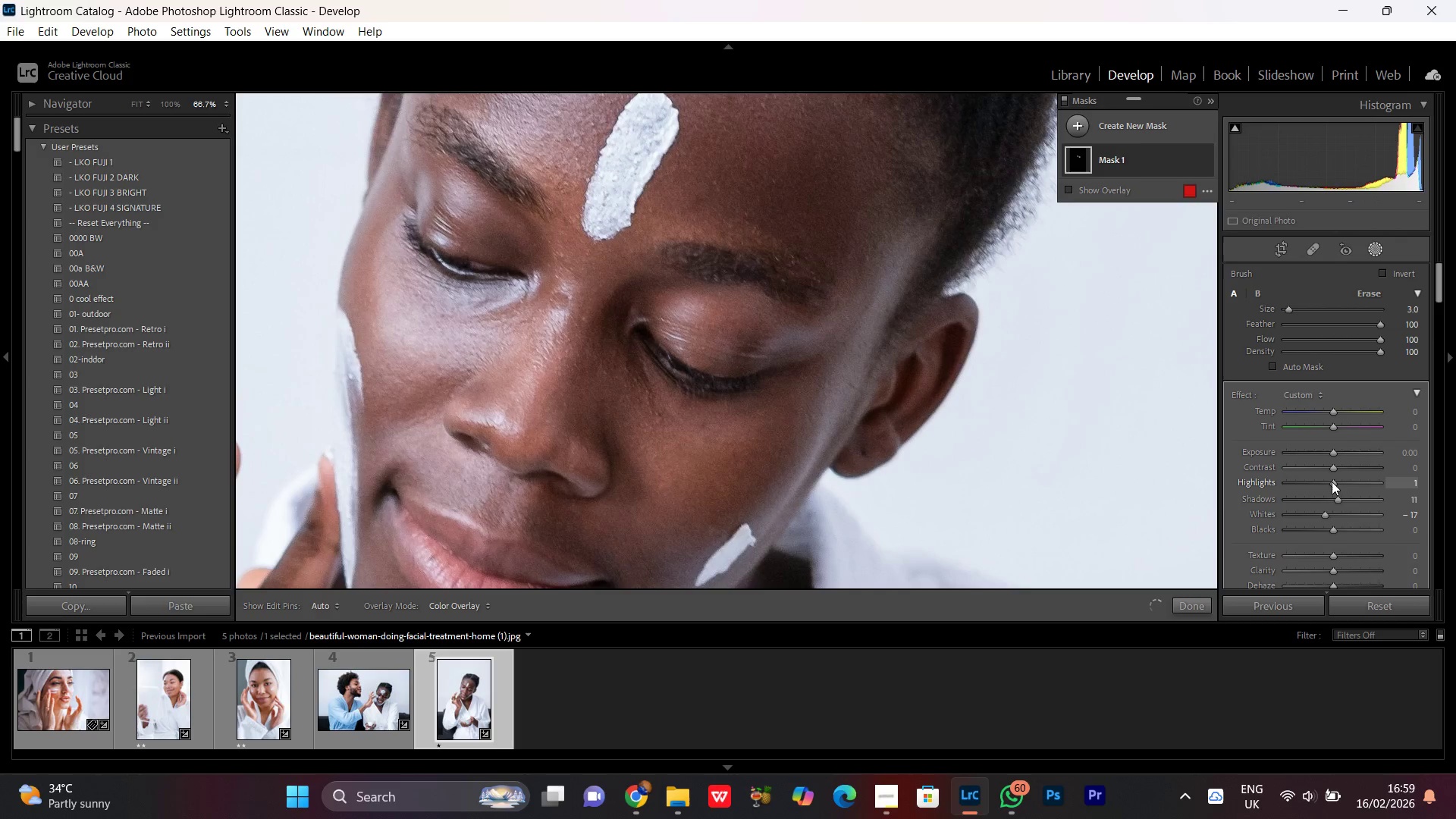 
scroll: coordinate [1332, 483], scroll_direction: up, amount: 3.0
 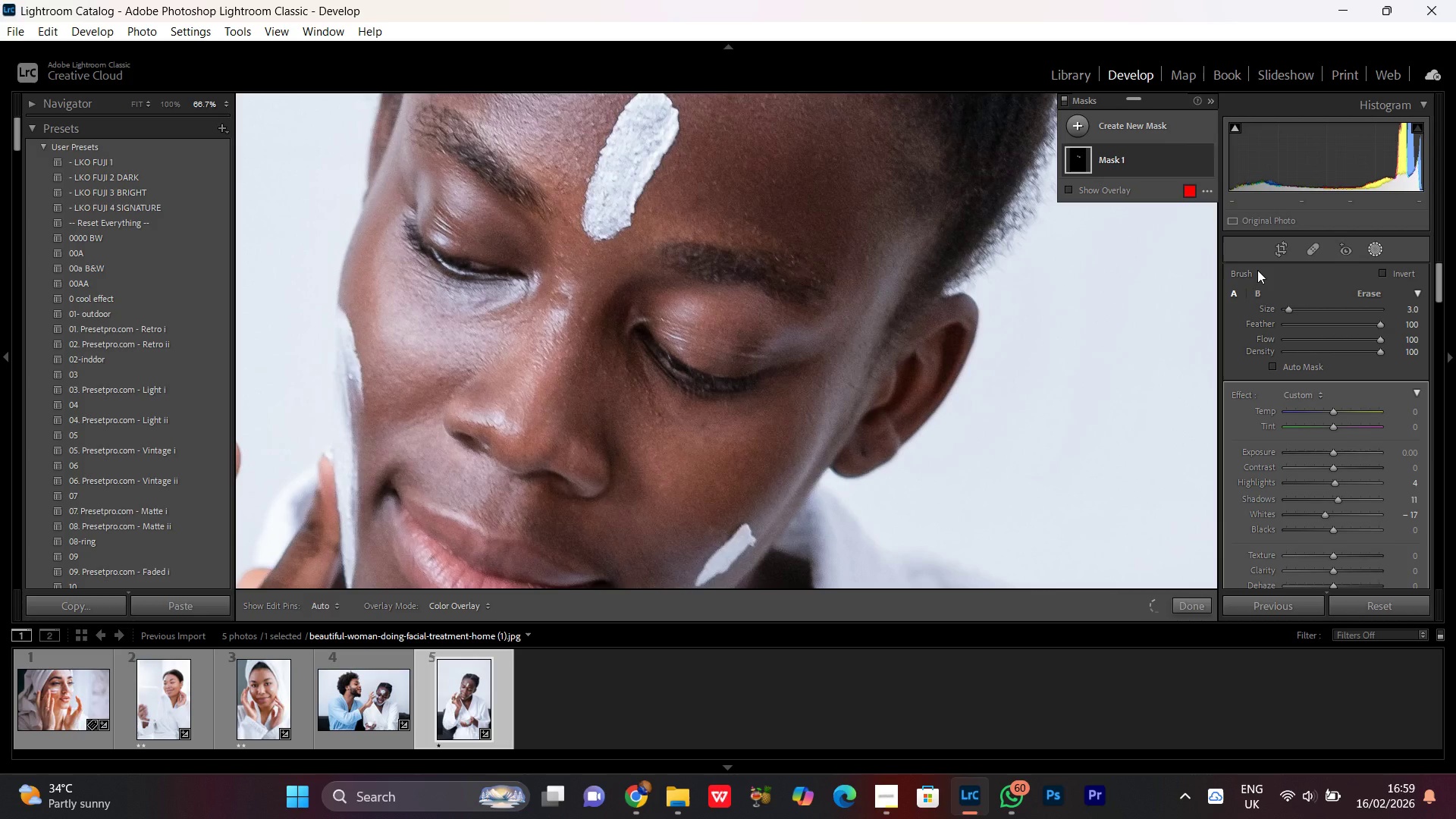 
left_click([1207, 158])
 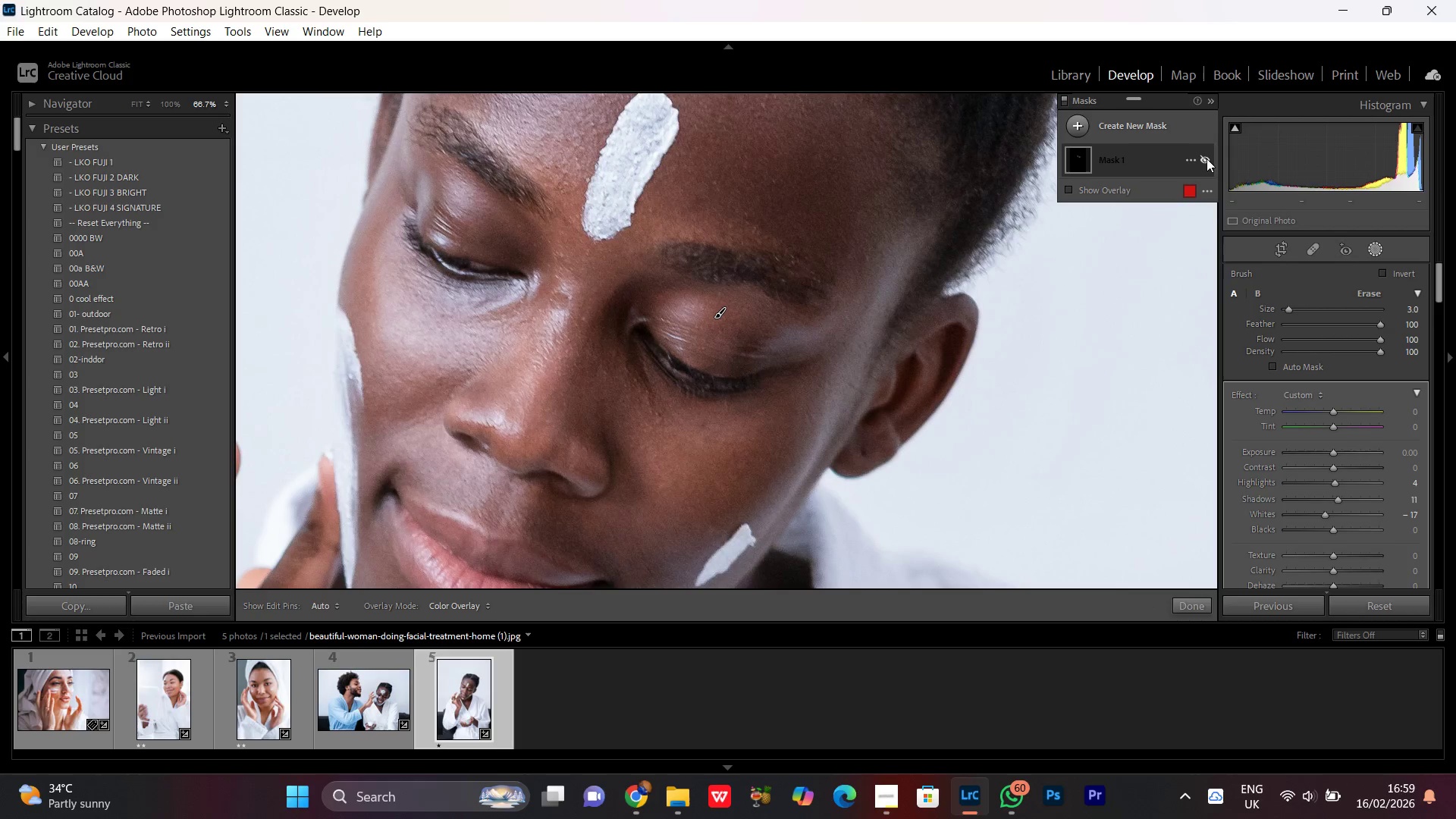 
left_click([1207, 158])
 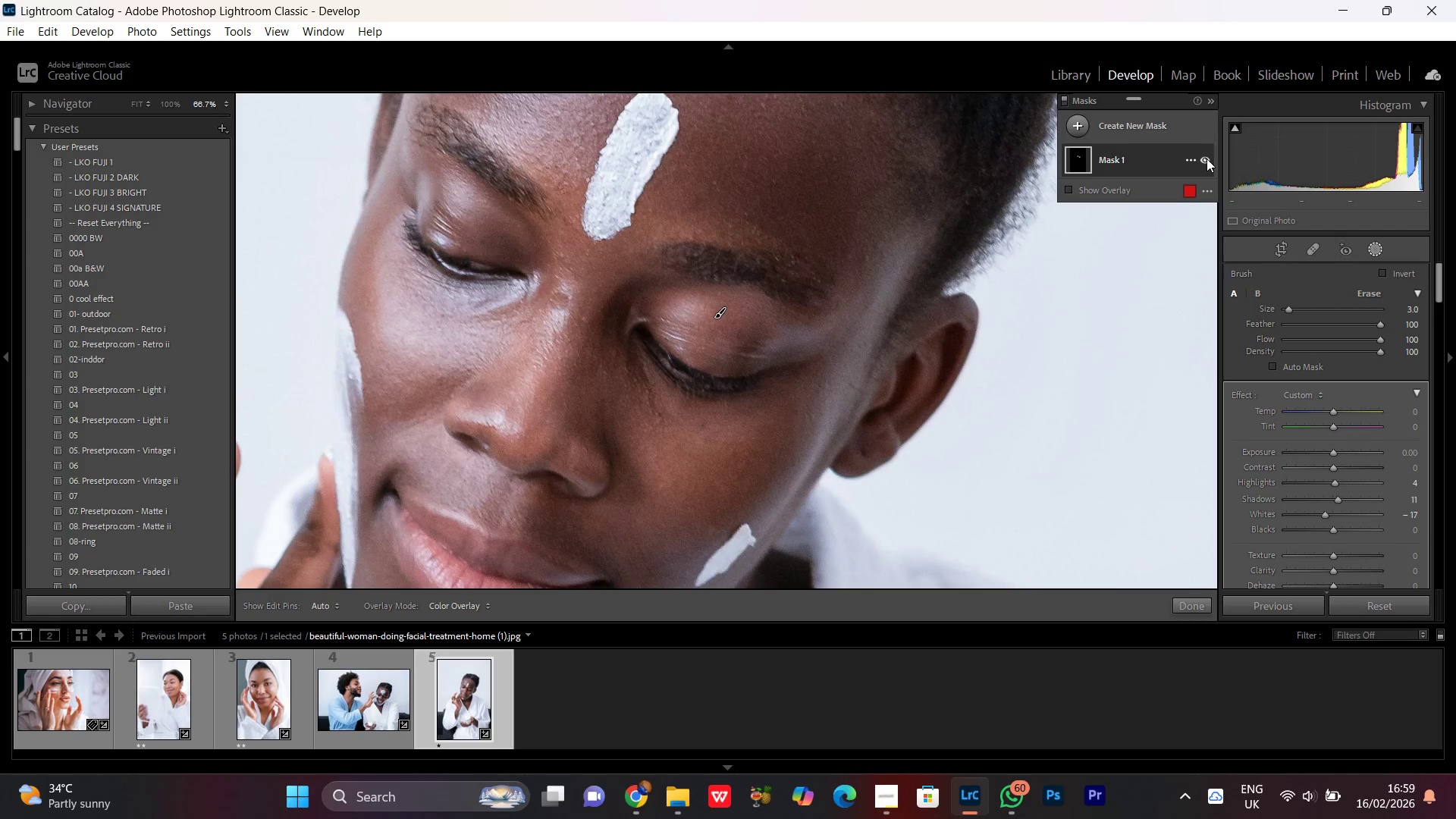 
left_click([1207, 158])
 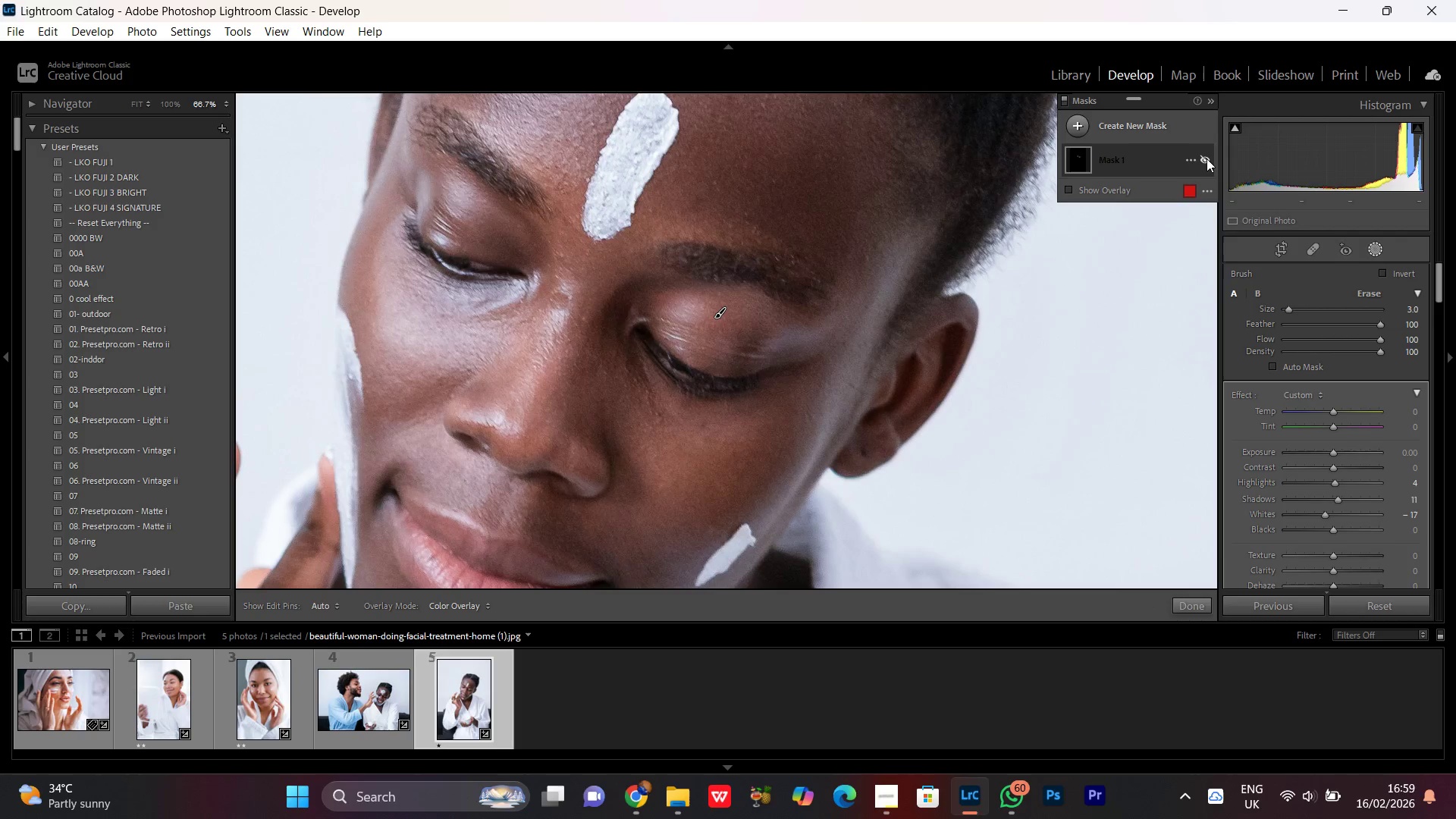 
left_click([1207, 158])
 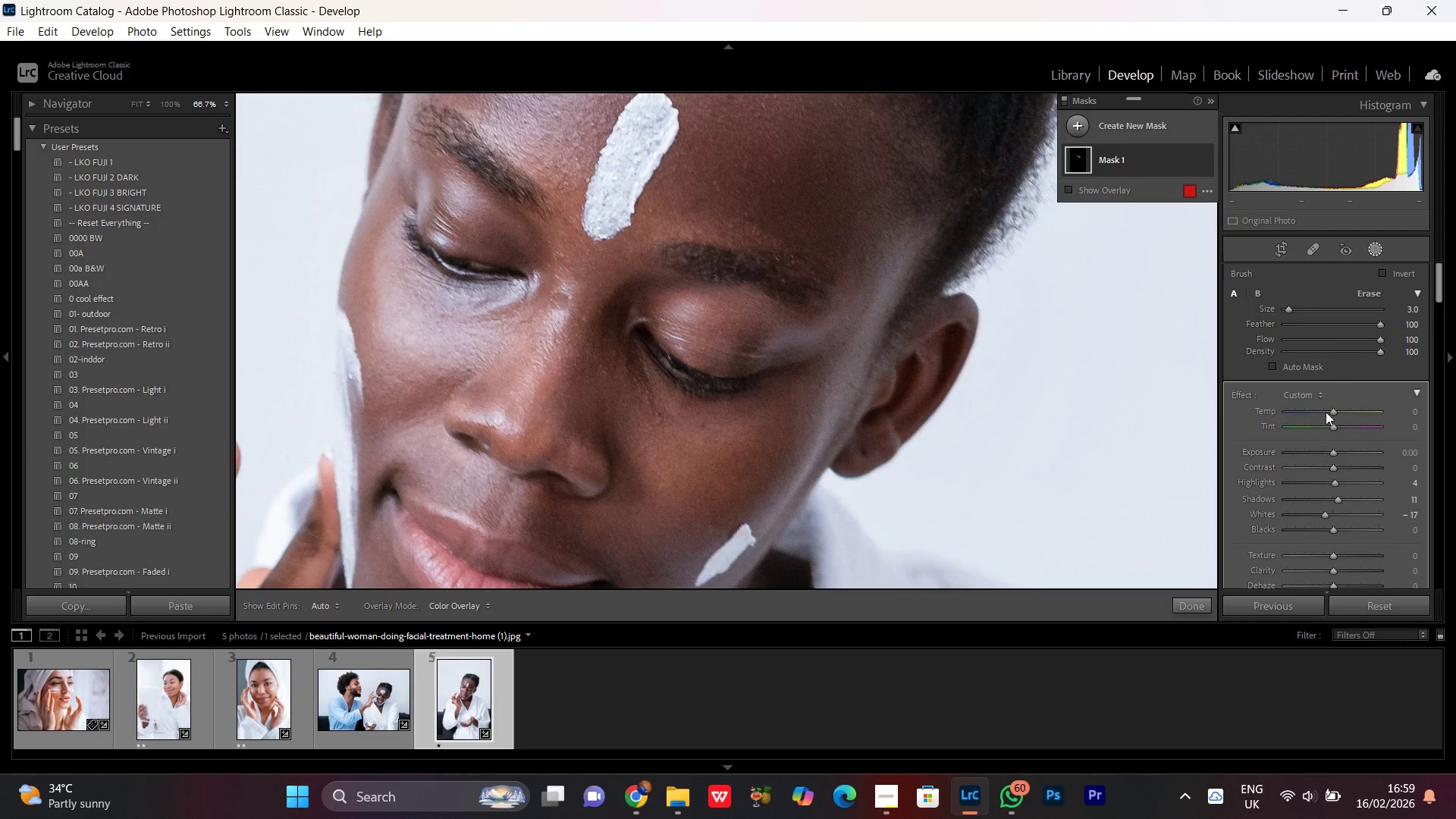 
left_click([1376, 246])
 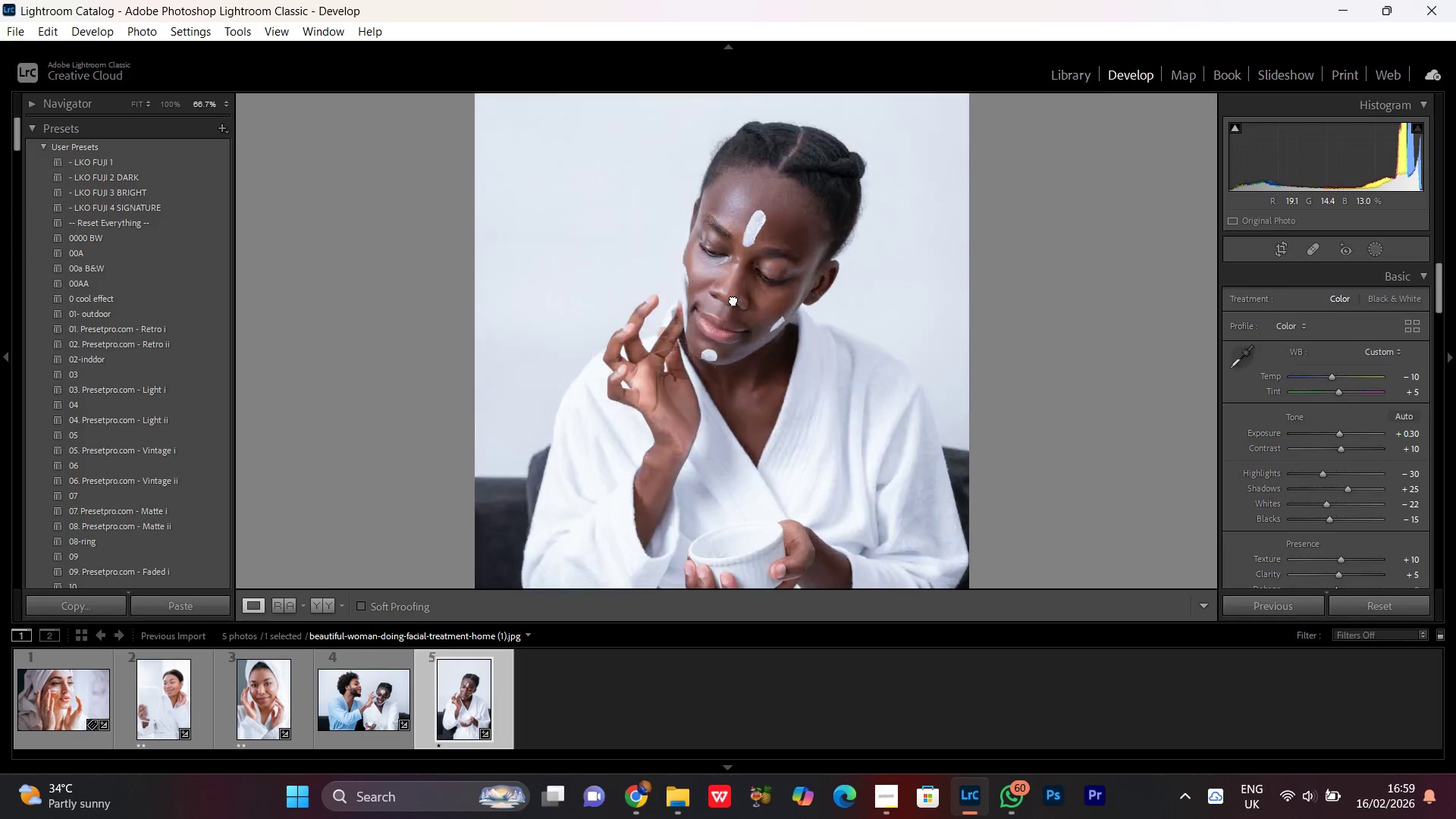 
left_click([817, 297])
 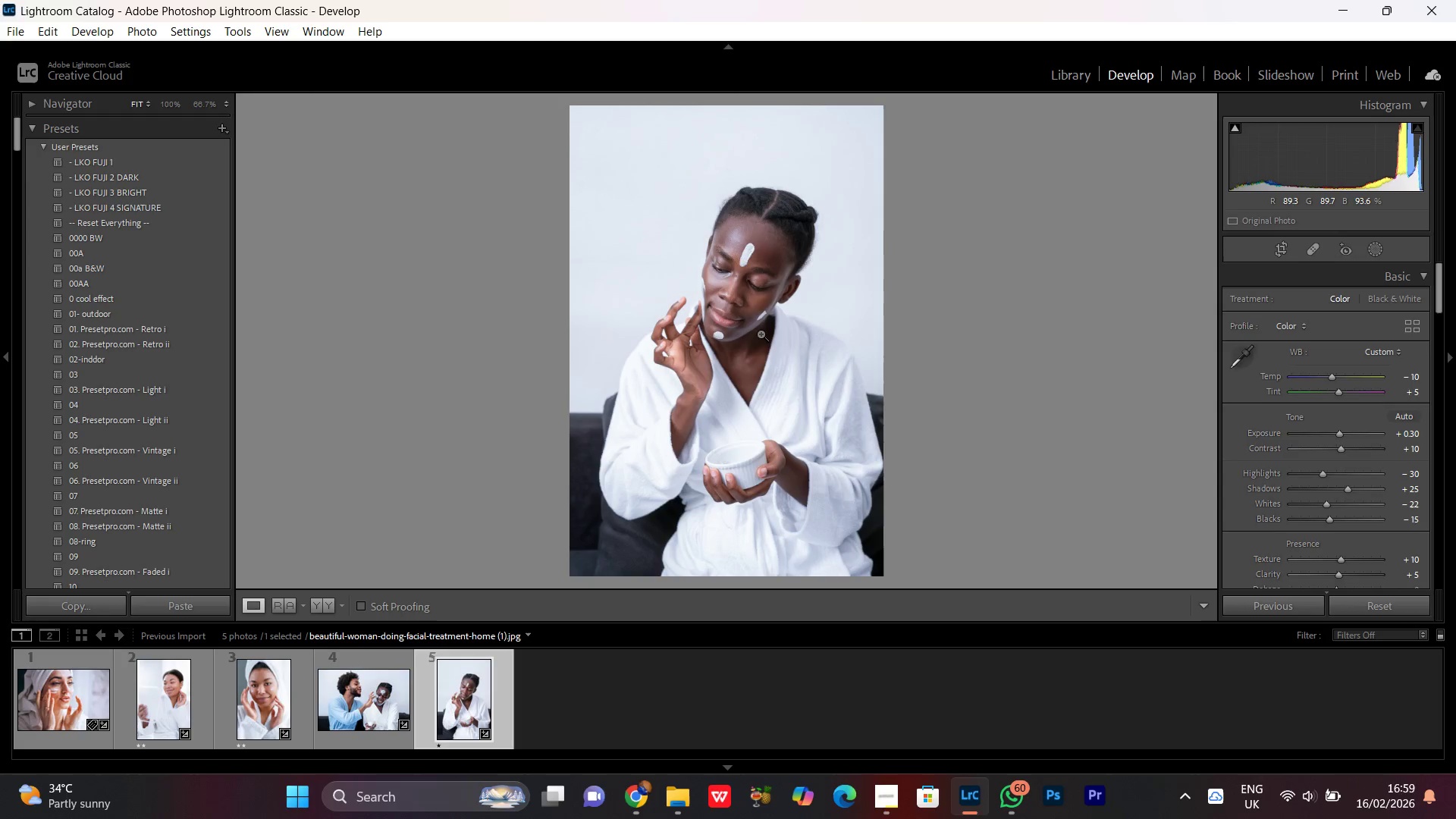 
left_click([758, 303])
 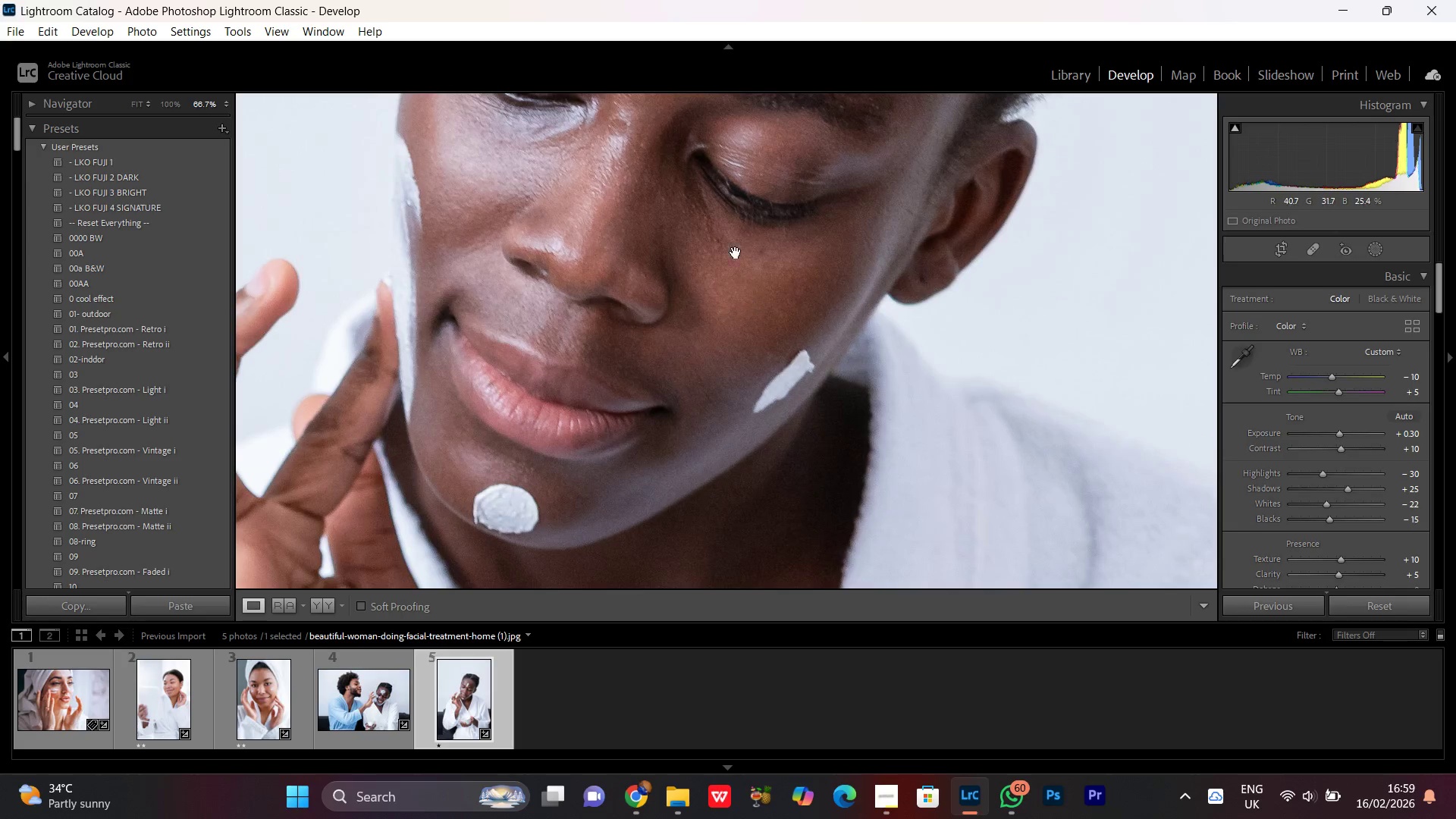 
left_click_drag(start_coordinate=[730, 238], to_coordinate=[726, 384])
 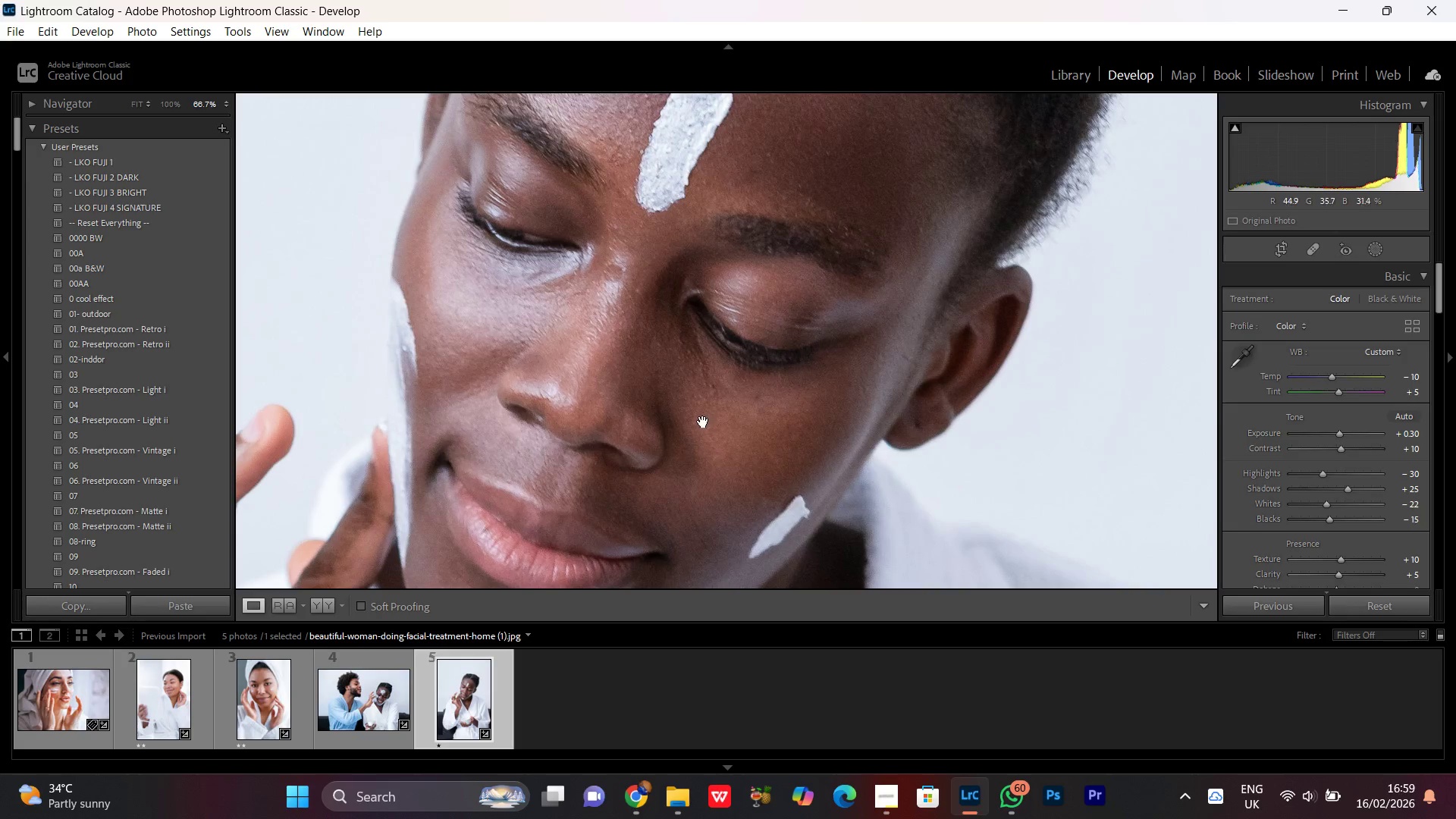 
left_click_drag(start_coordinate=[700, 420], to_coordinate=[697, 371])
 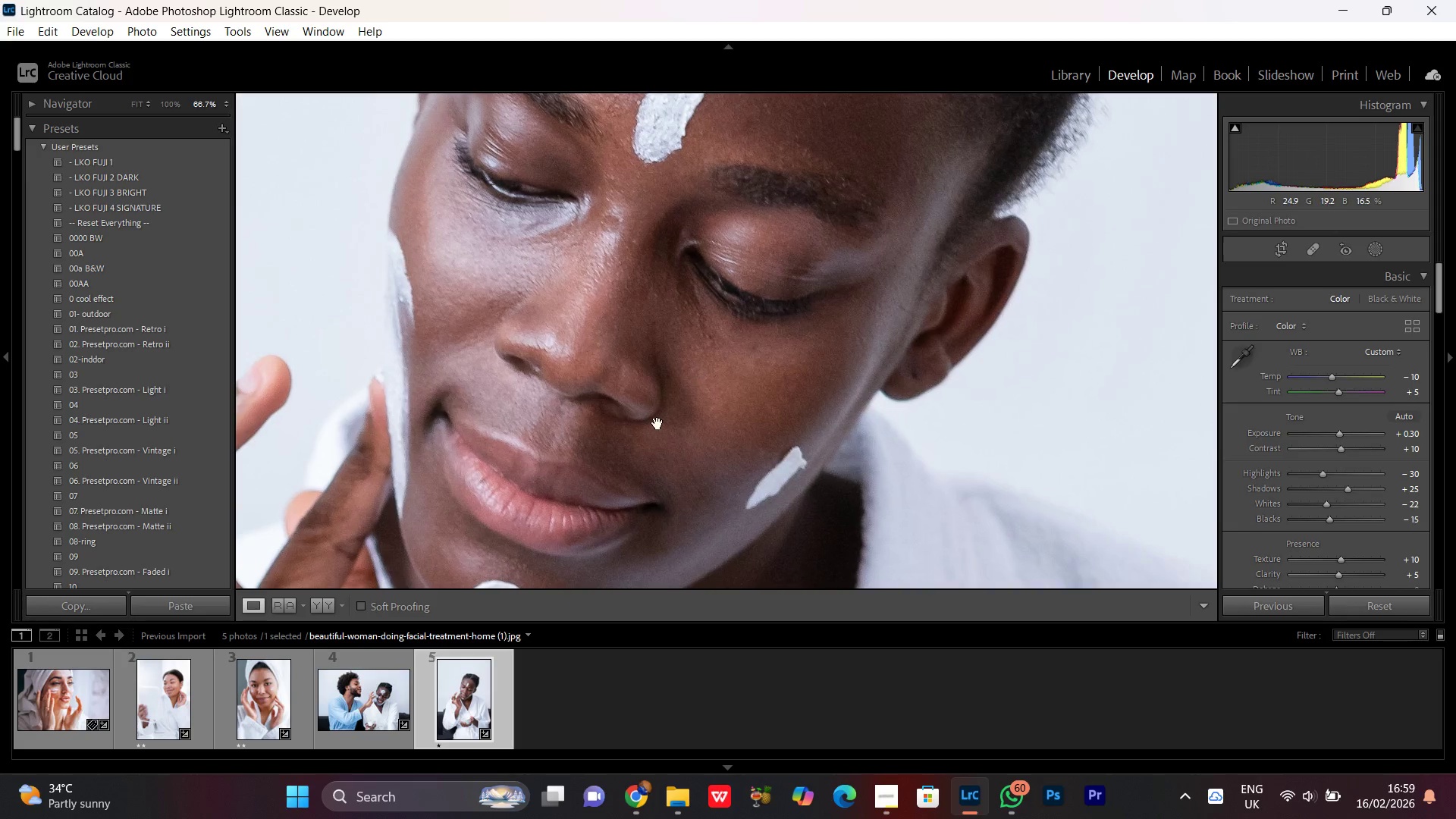 
left_click_drag(start_coordinate=[657, 425], to_coordinate=[670, 269])
 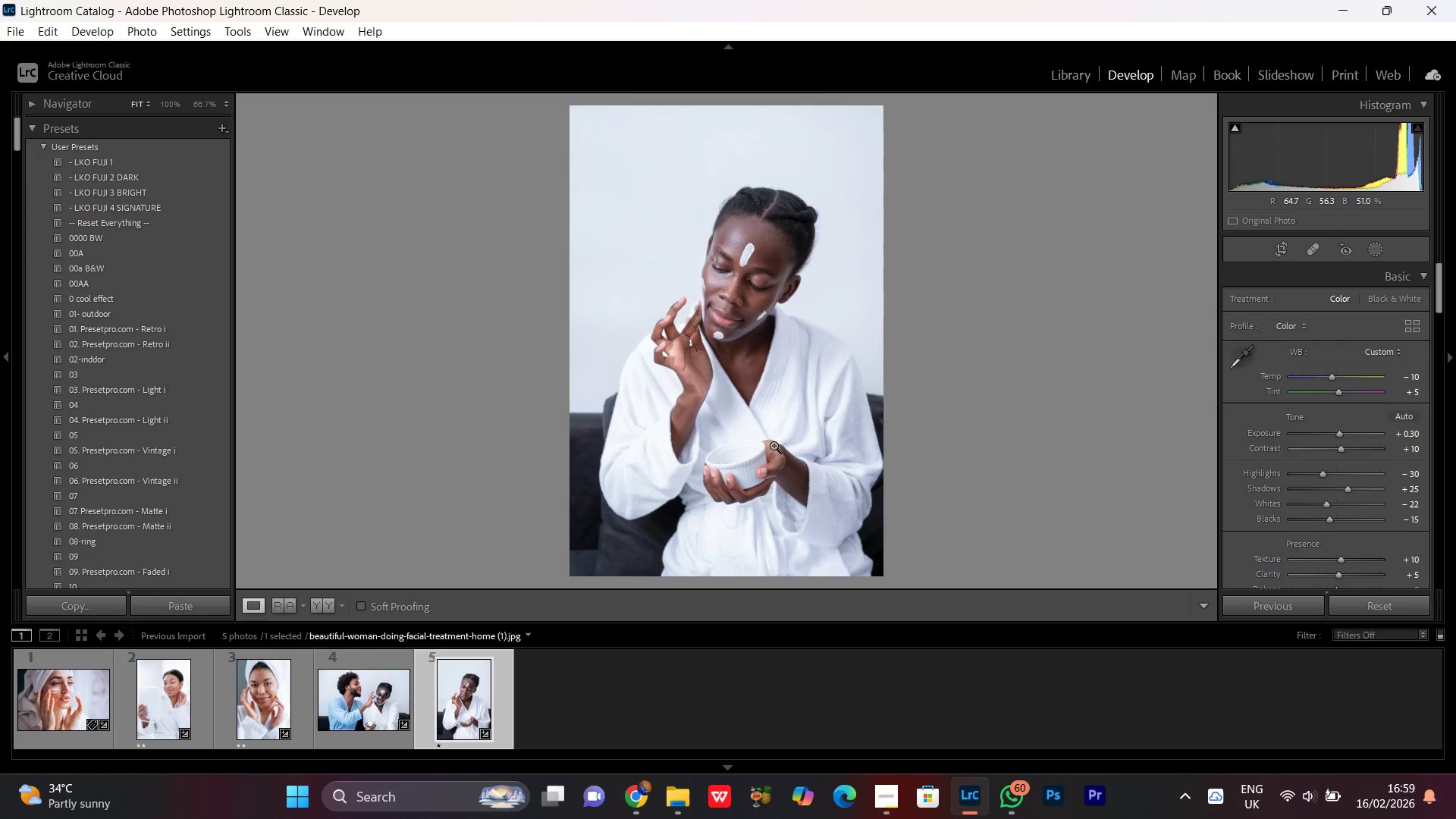 
double_click([774, 445])
 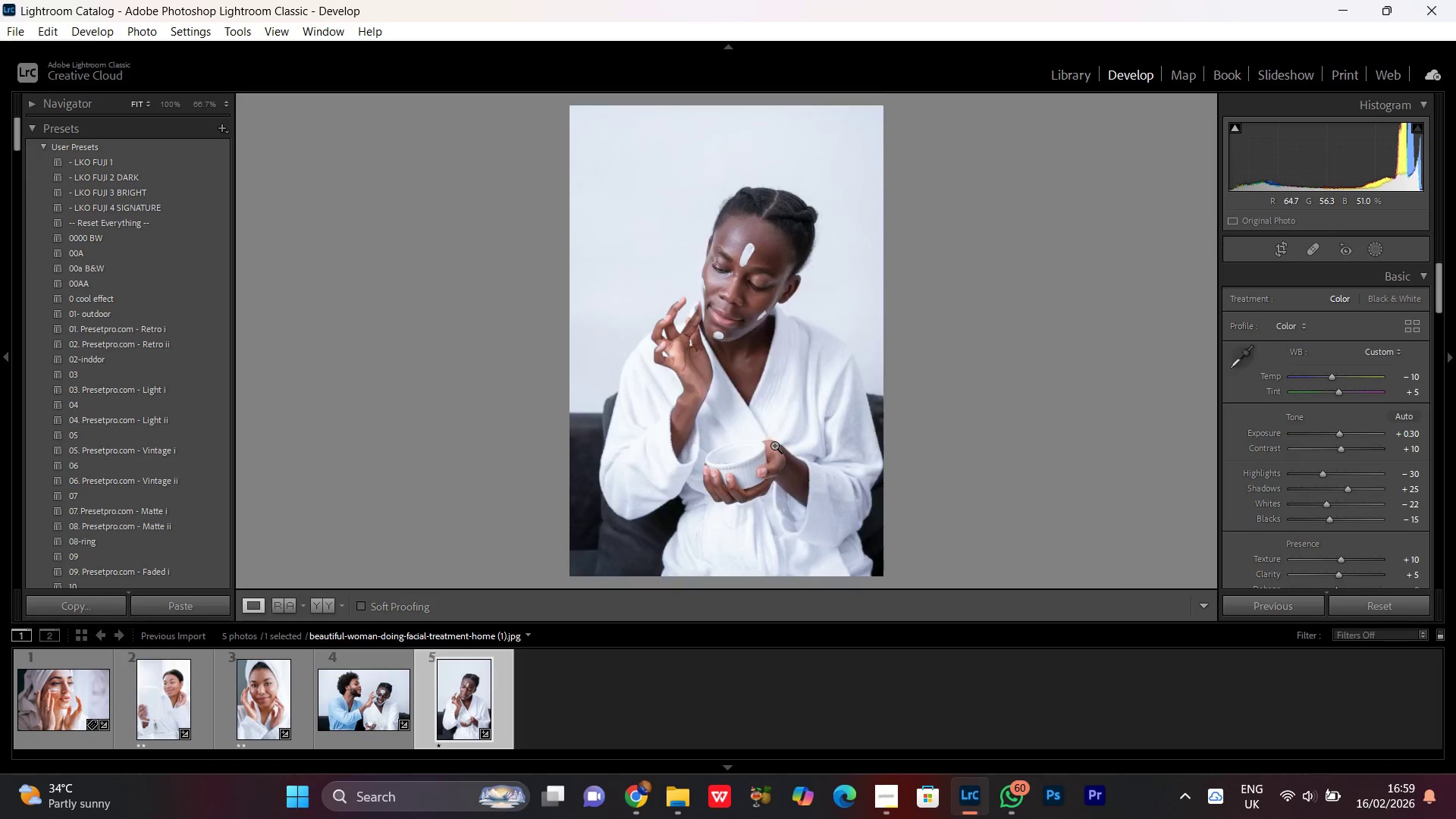 
triple_click([775, 445])
 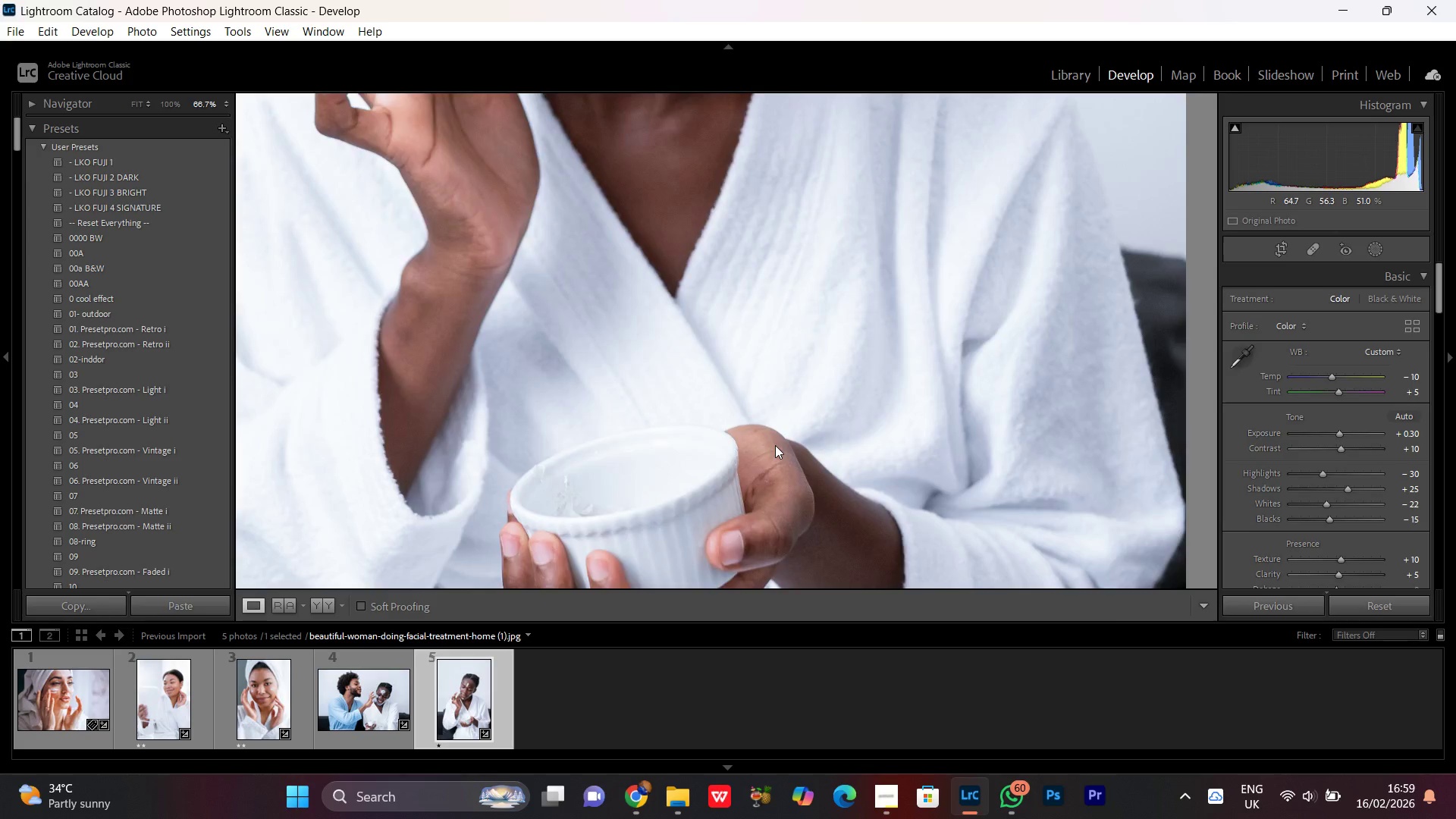 
left_click_drag(start_coordinate=[732, 488], to_coordinate=[715, 343])
 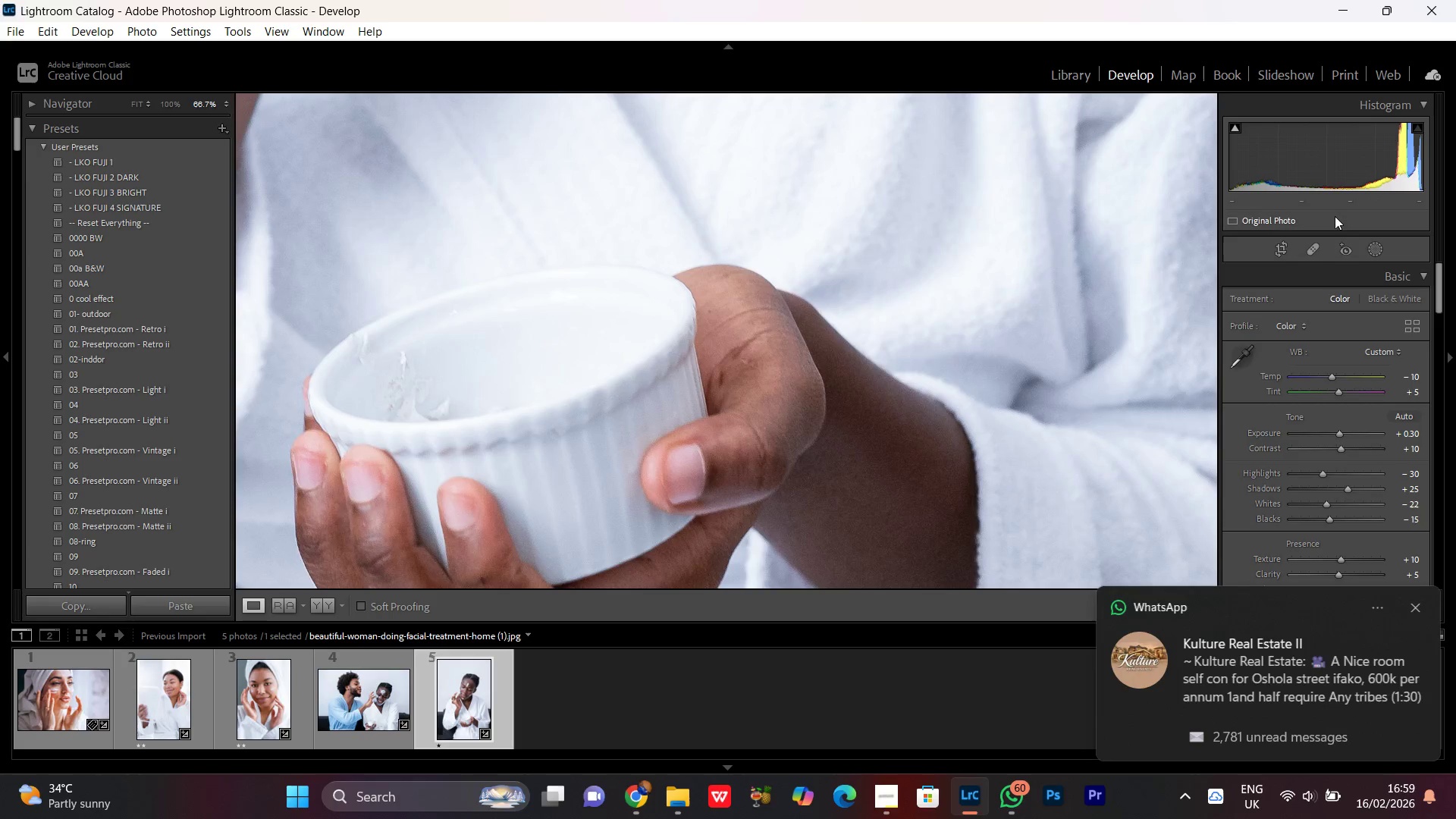 
left_click([1312, 251])
 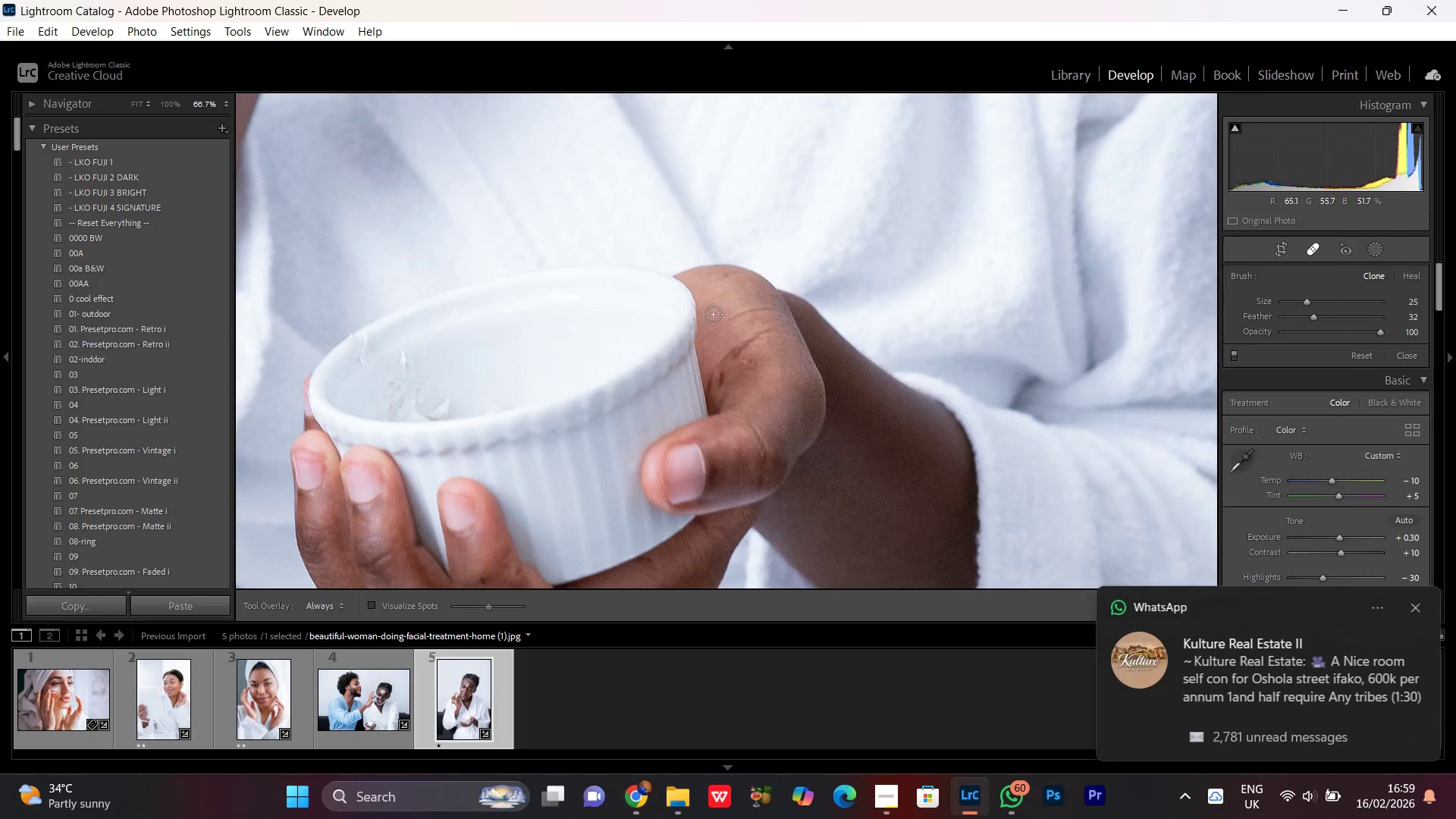 
left_click([711, 312])
 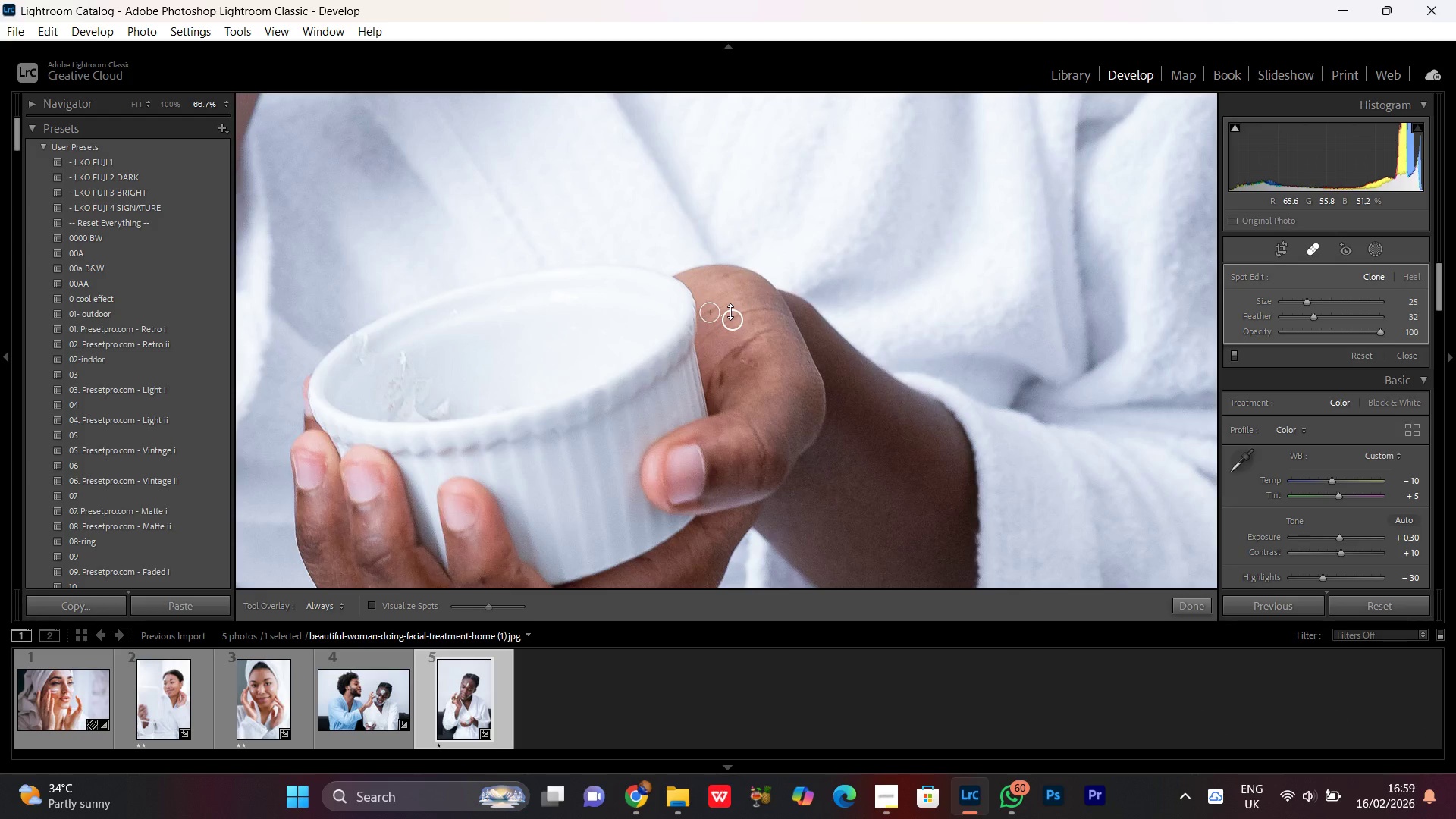 
left_click([725, 275])
 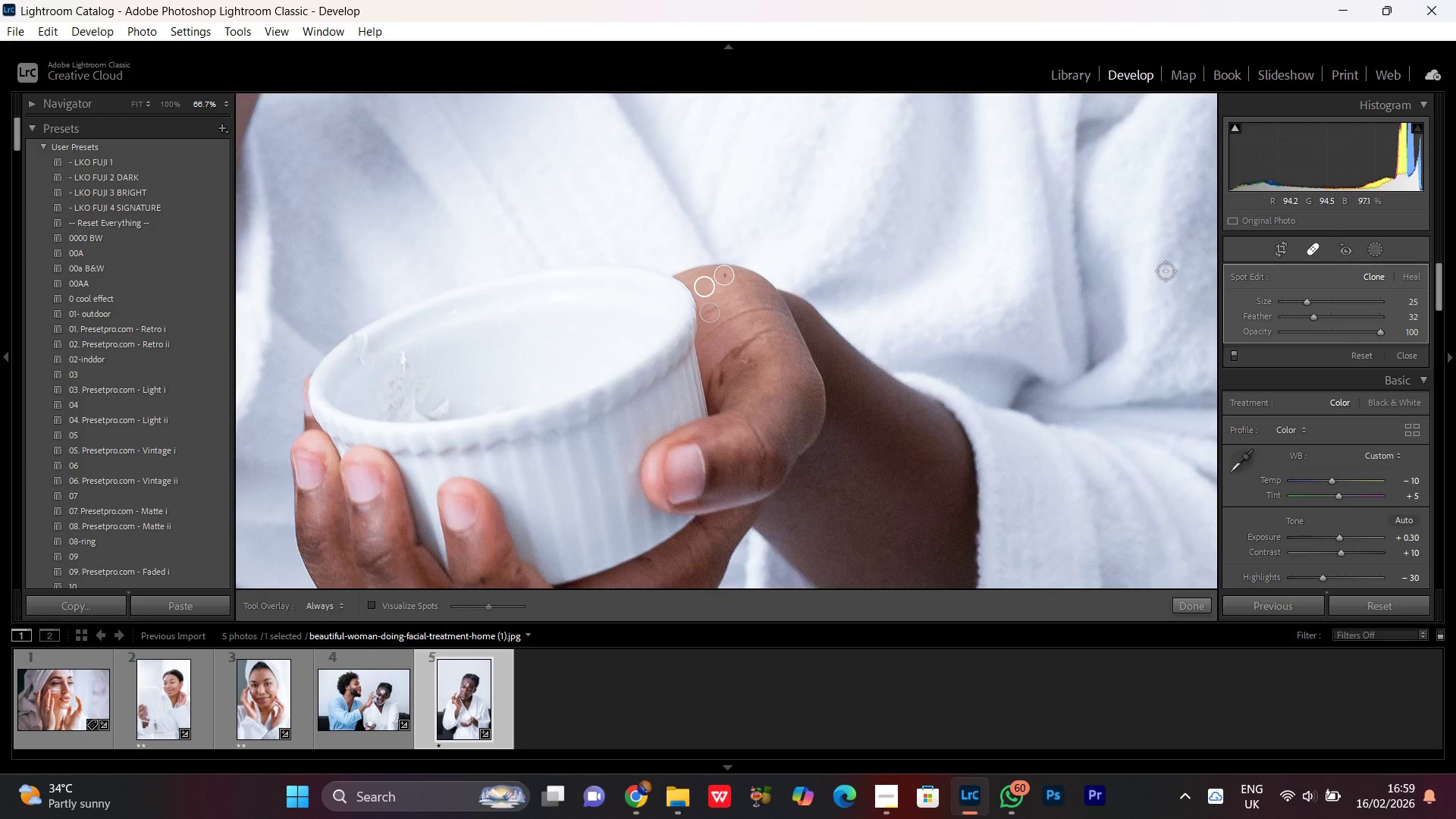 
left_click([1318, 249])
 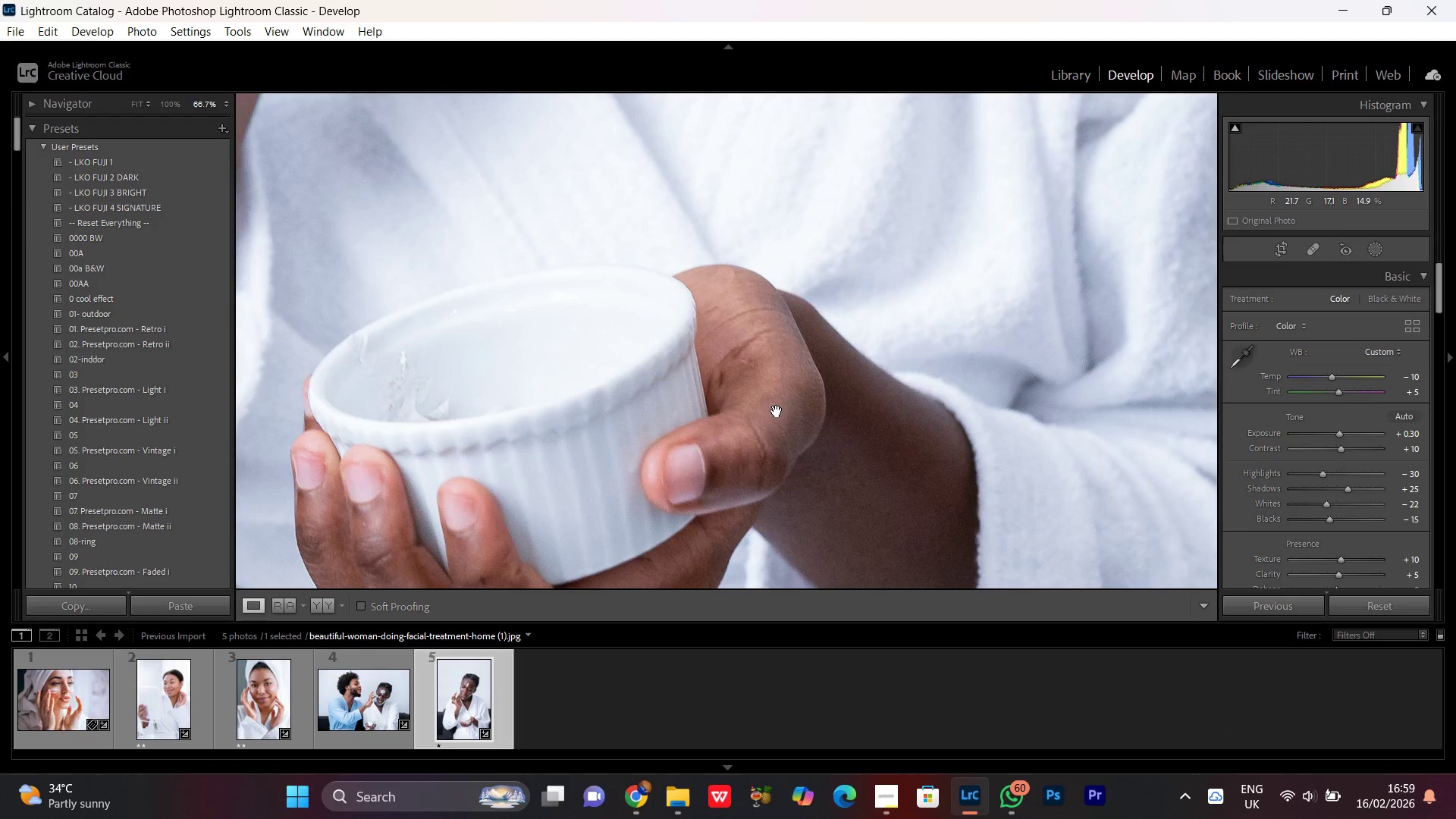 
left_click([774, 344])
 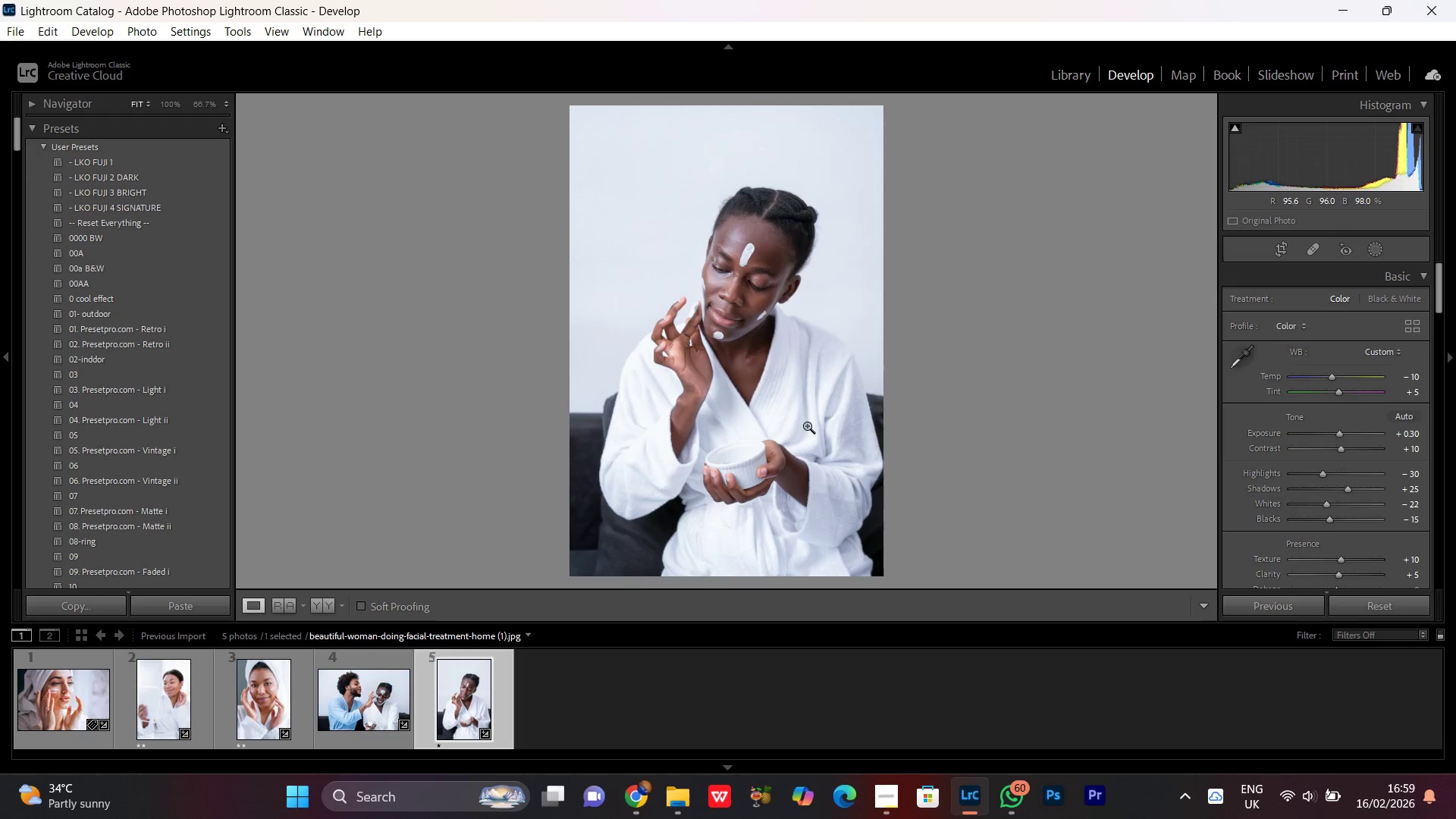 
left_click([805, 423])
 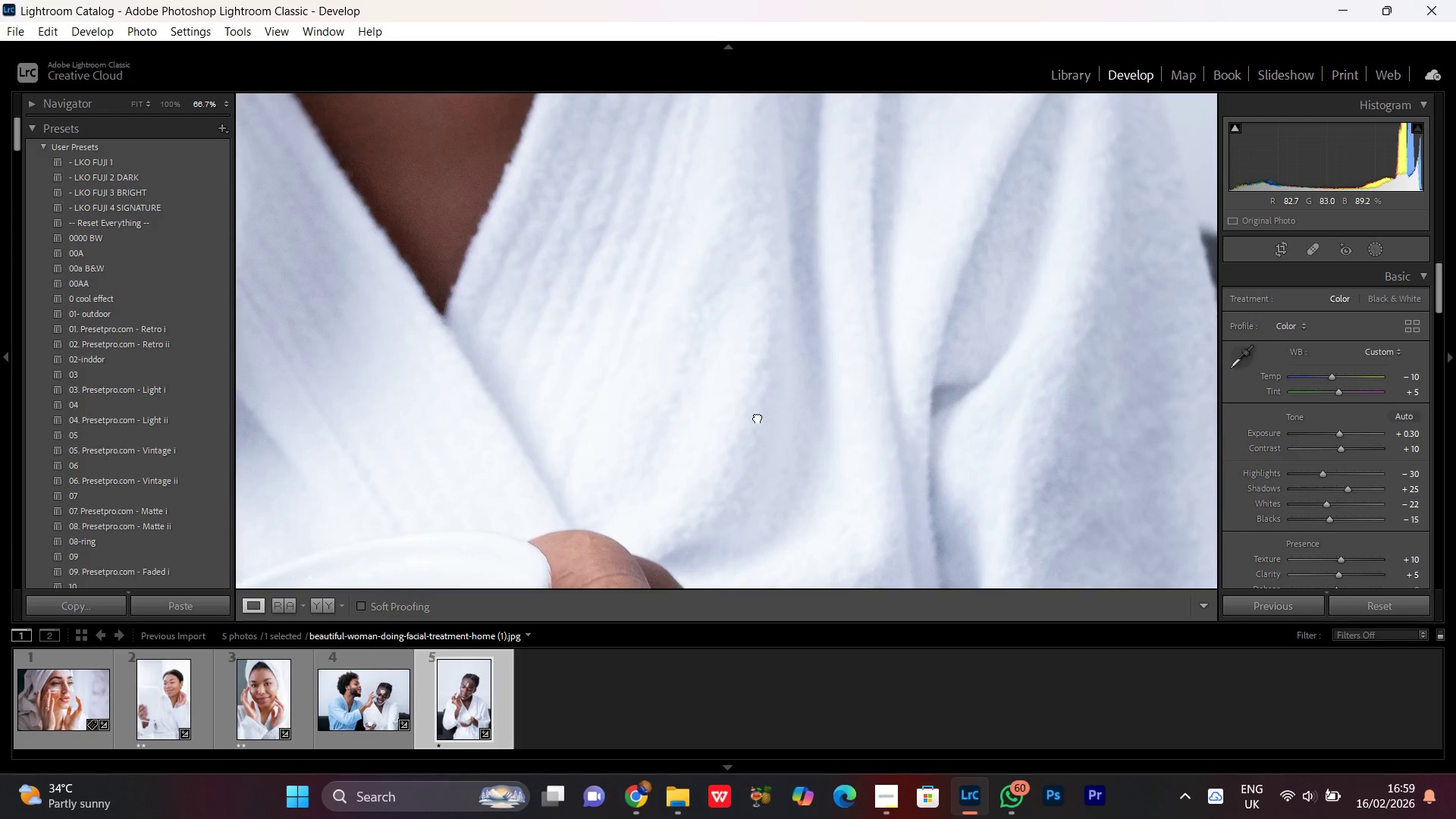 
left_click_drag(start_coordinate=[778, 510], to_coordinate=[717, 170])
 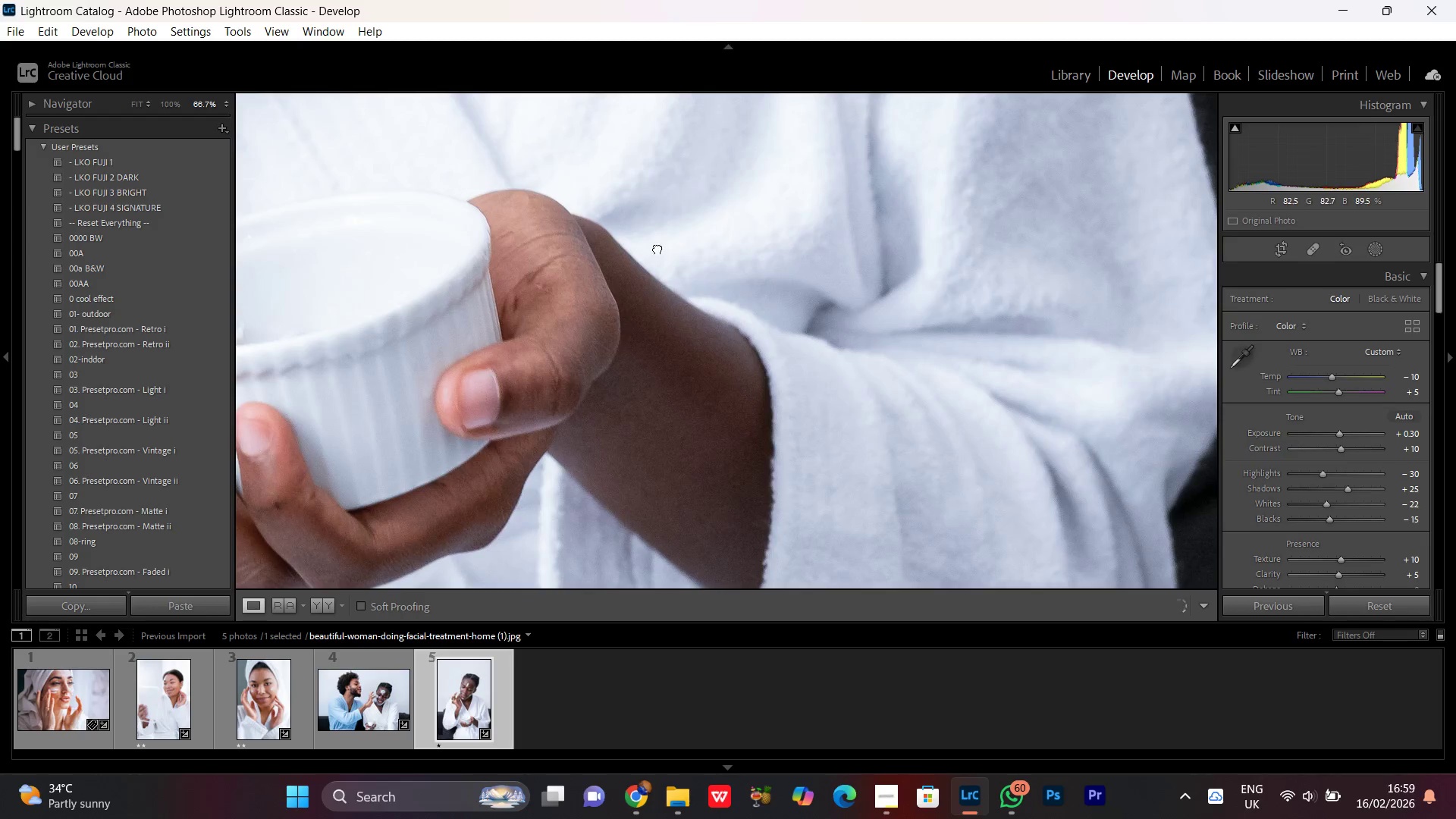 
left_click_drag(start_coordinate=[661, 202], to_coordinate=[642, 452])
 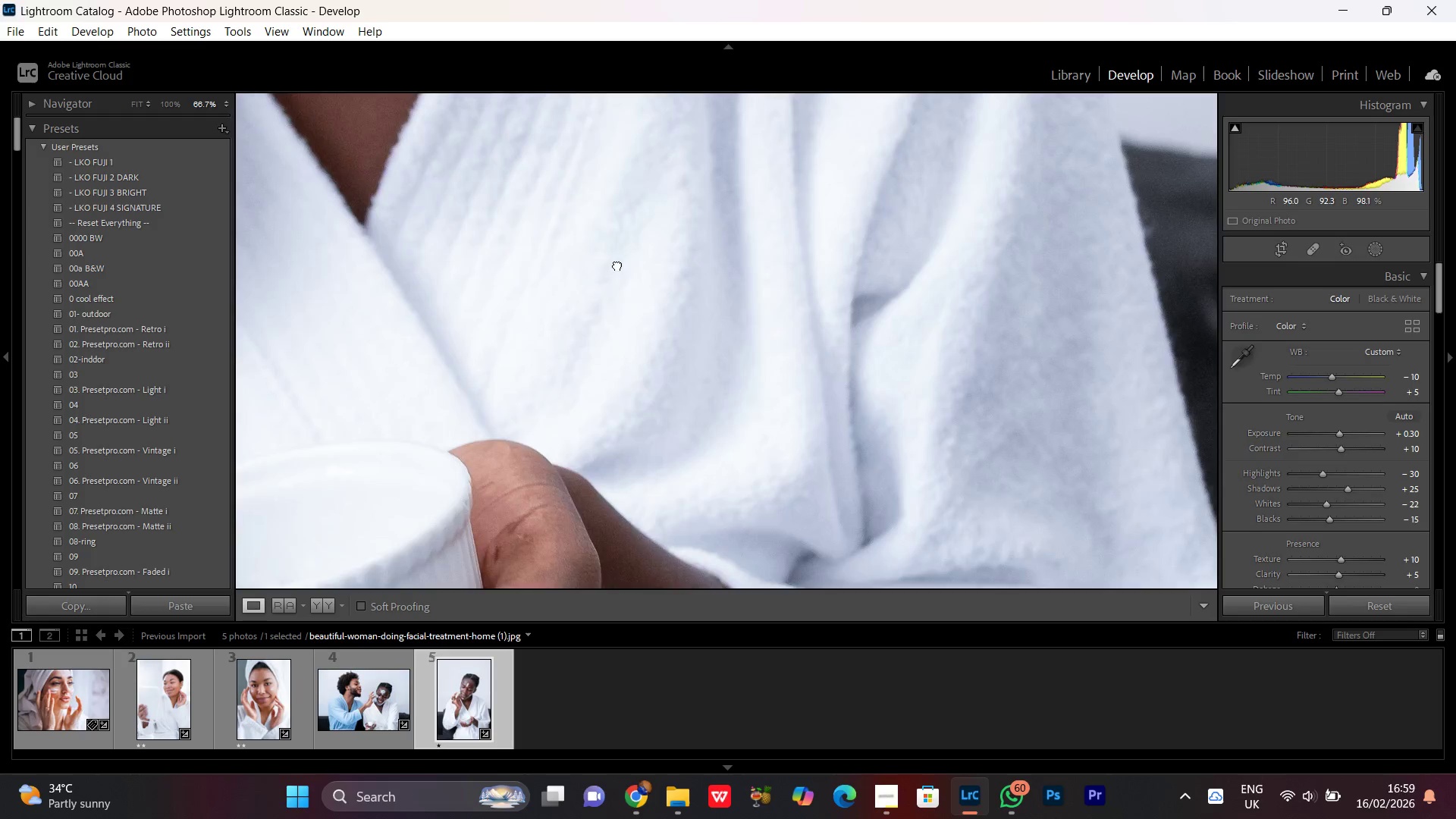 
left_click_drag(start_coordinate=[617, 265], to_coordinate=[725, 558])
 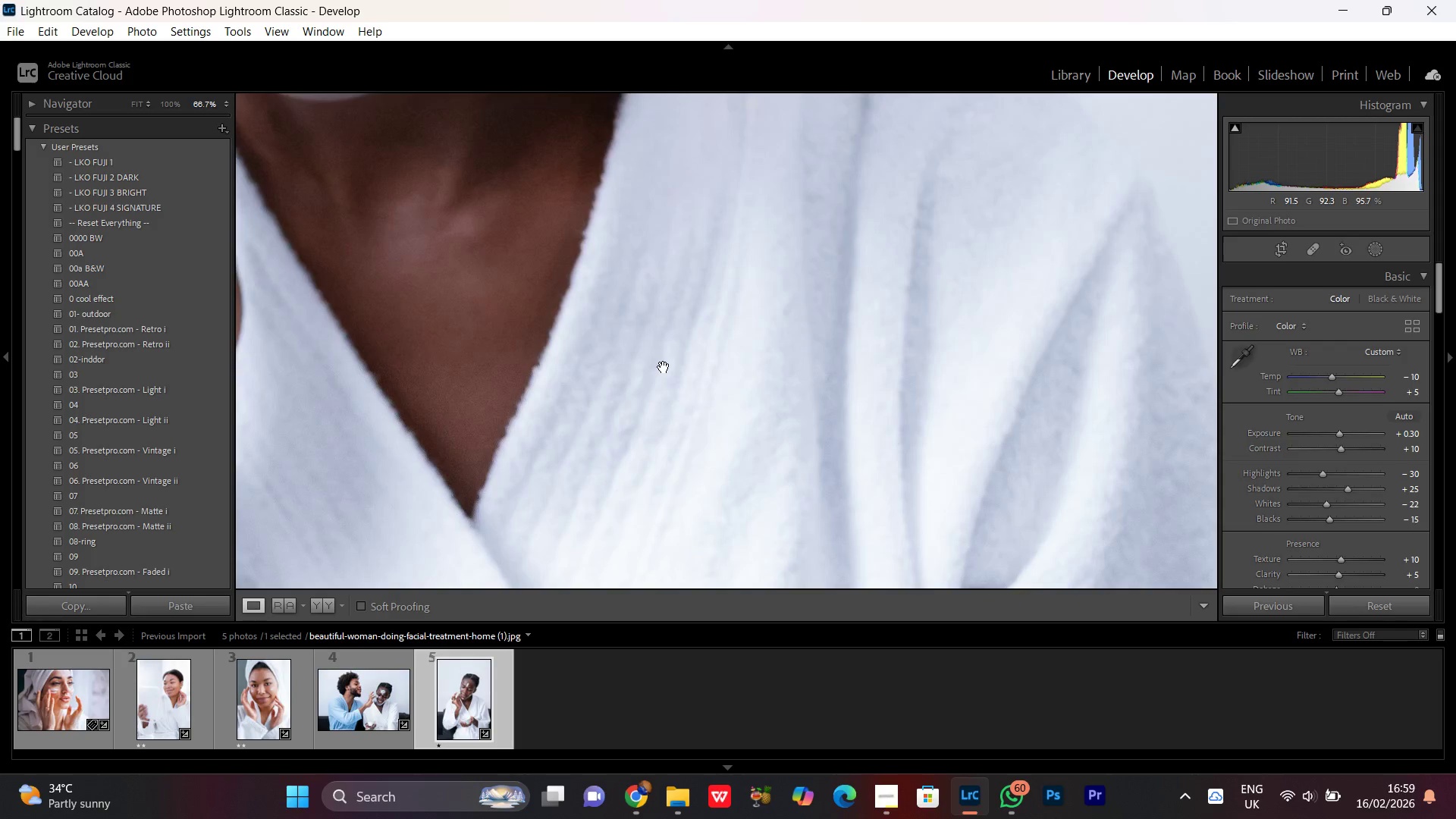 
double_click([664, 367])
 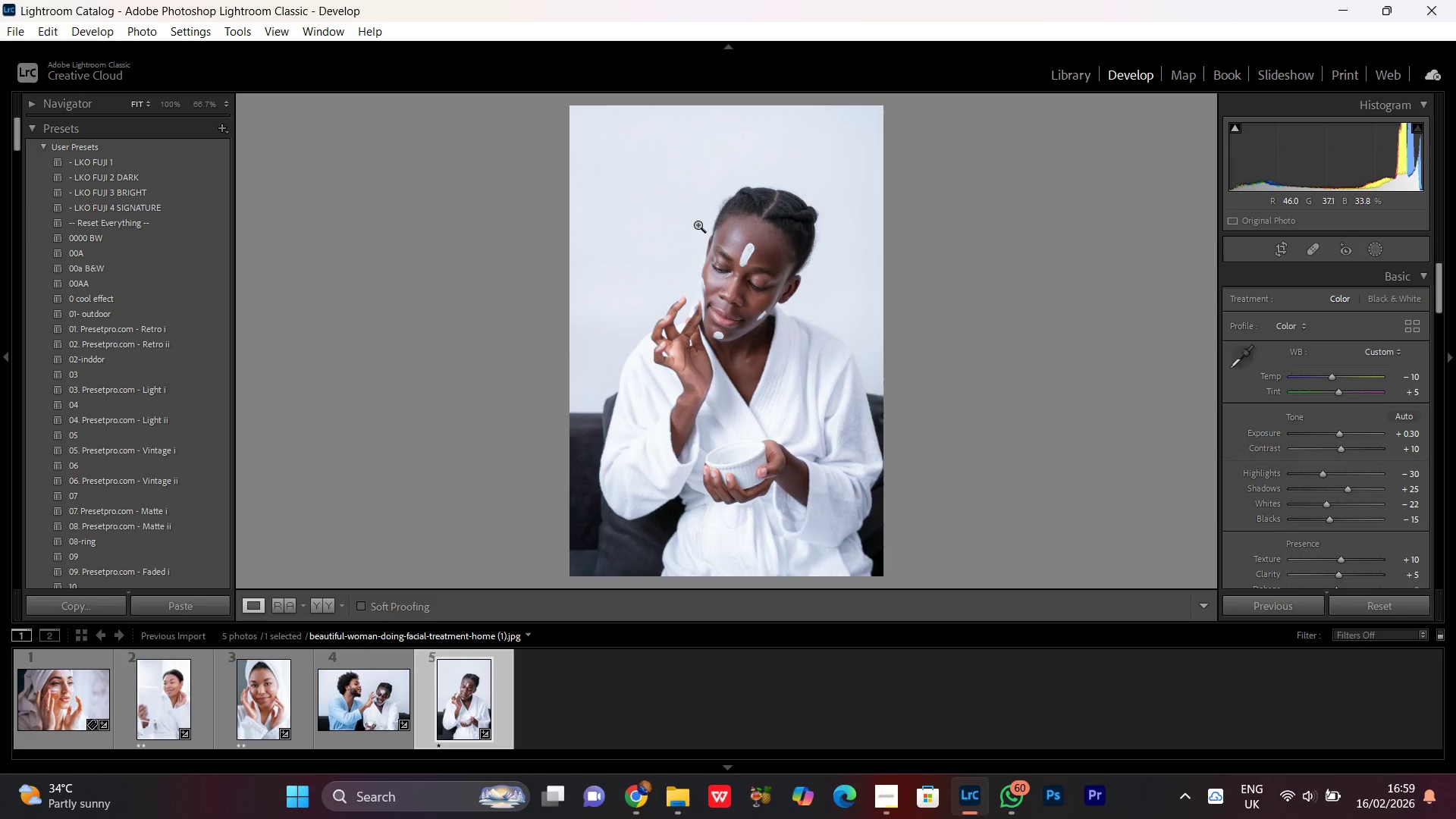 
left_click([783, 252])
 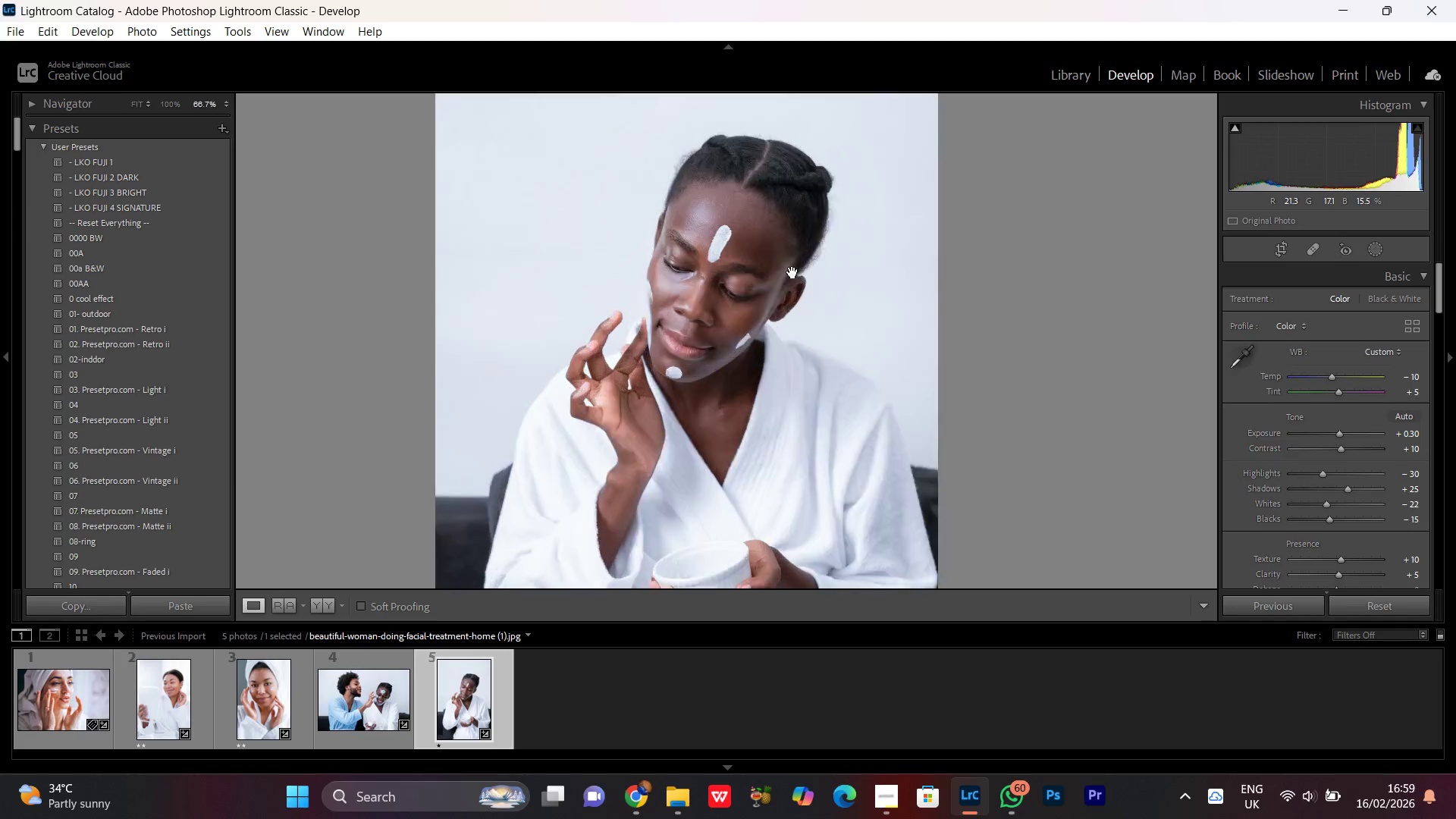 
left_click_drag(start_coordinate=[686, 237], to_coordinate=[721, 429])
 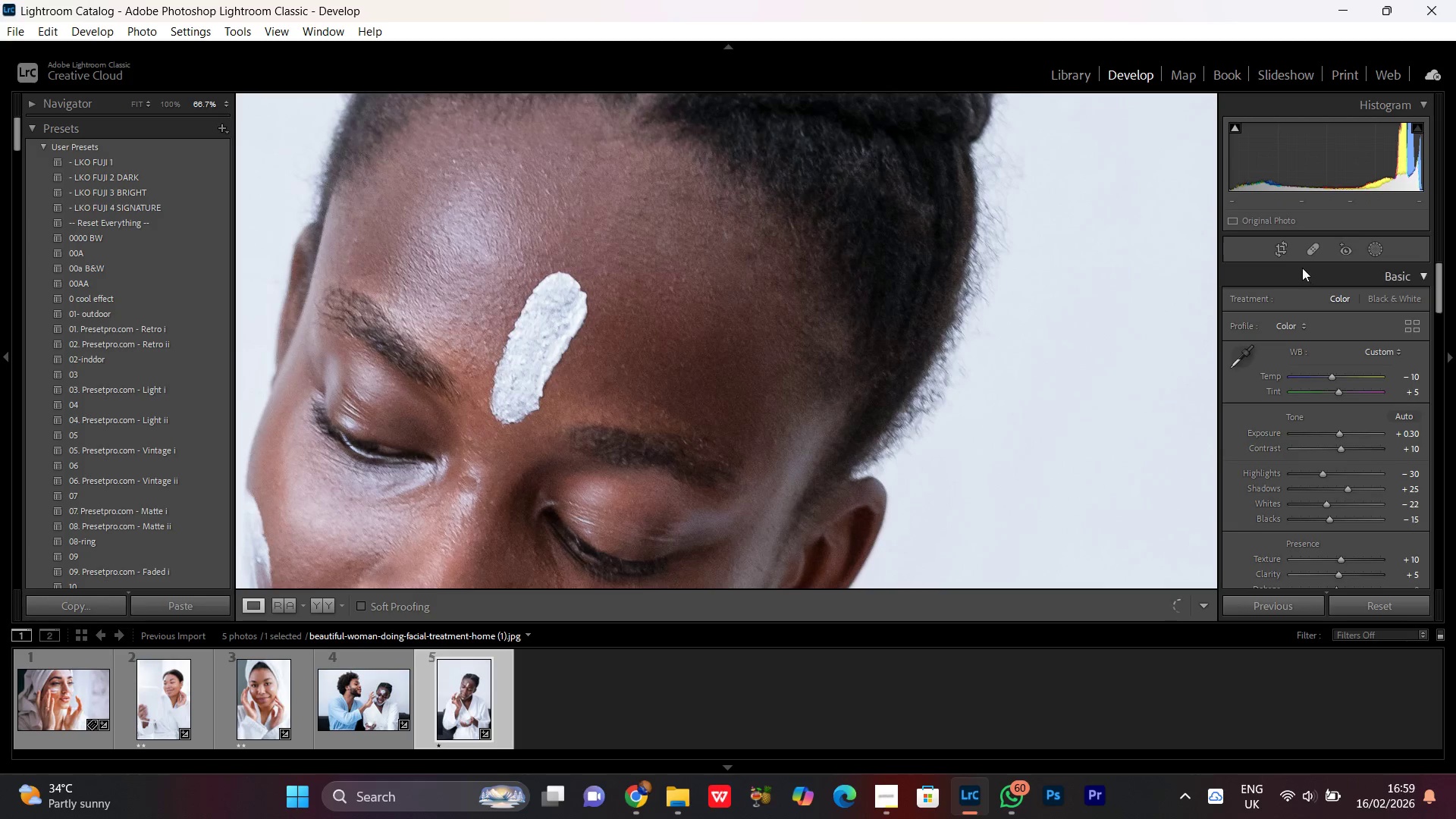 
left_click([1316, 249])
 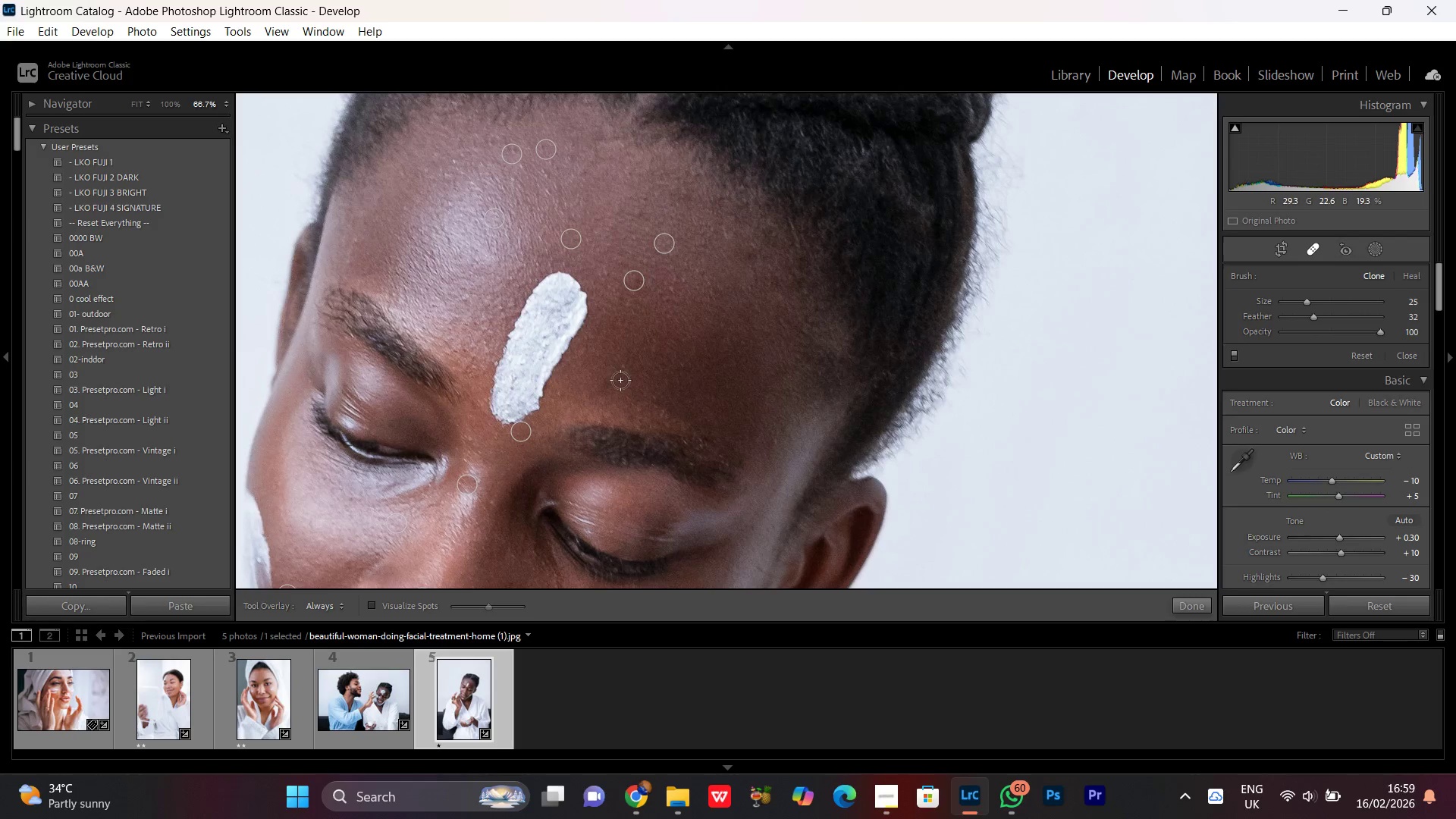 
scroll: coordinate [620, 378], scroll_direction: up, amount: 1.0
 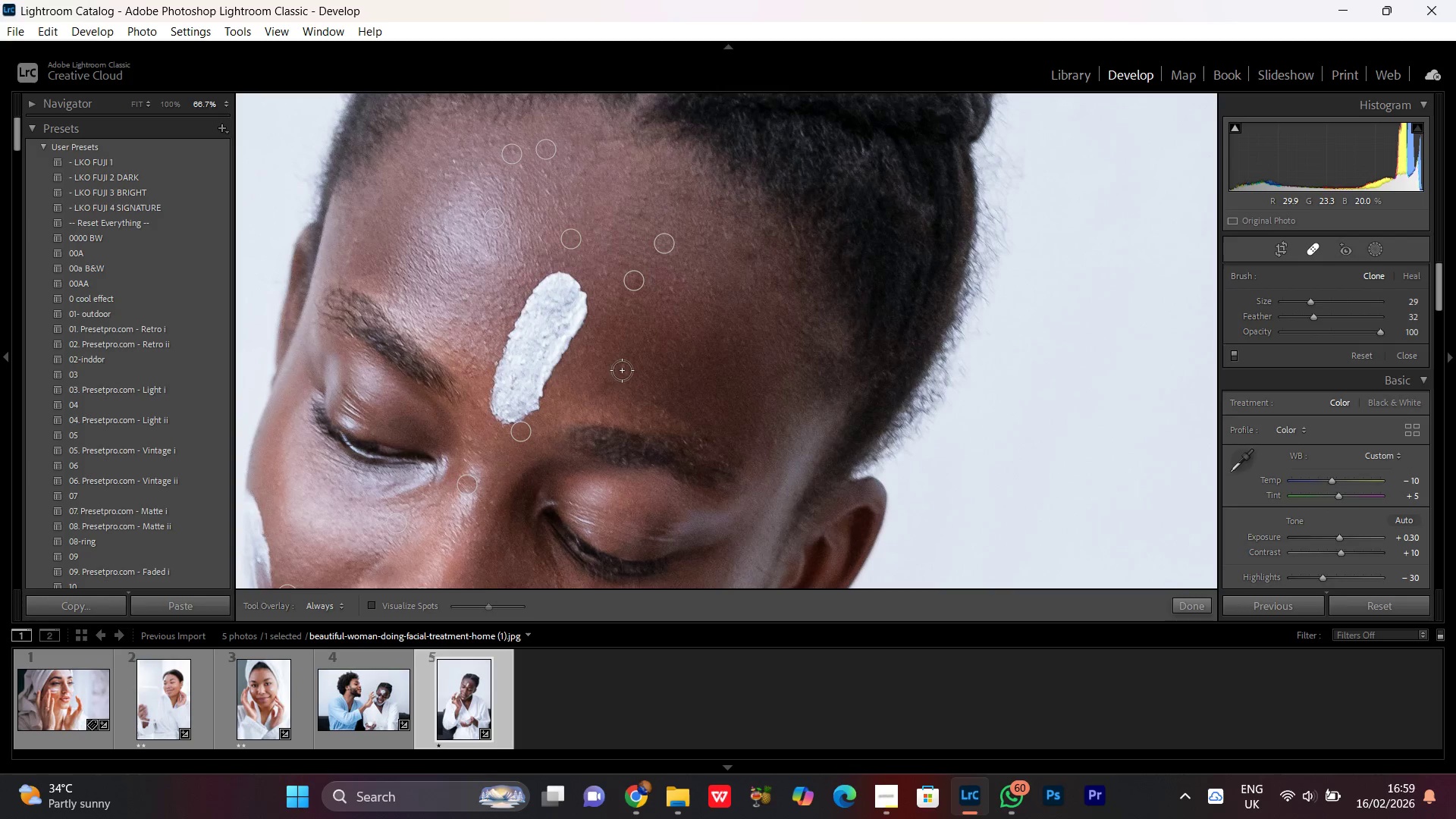 
left_click([622, 370])
 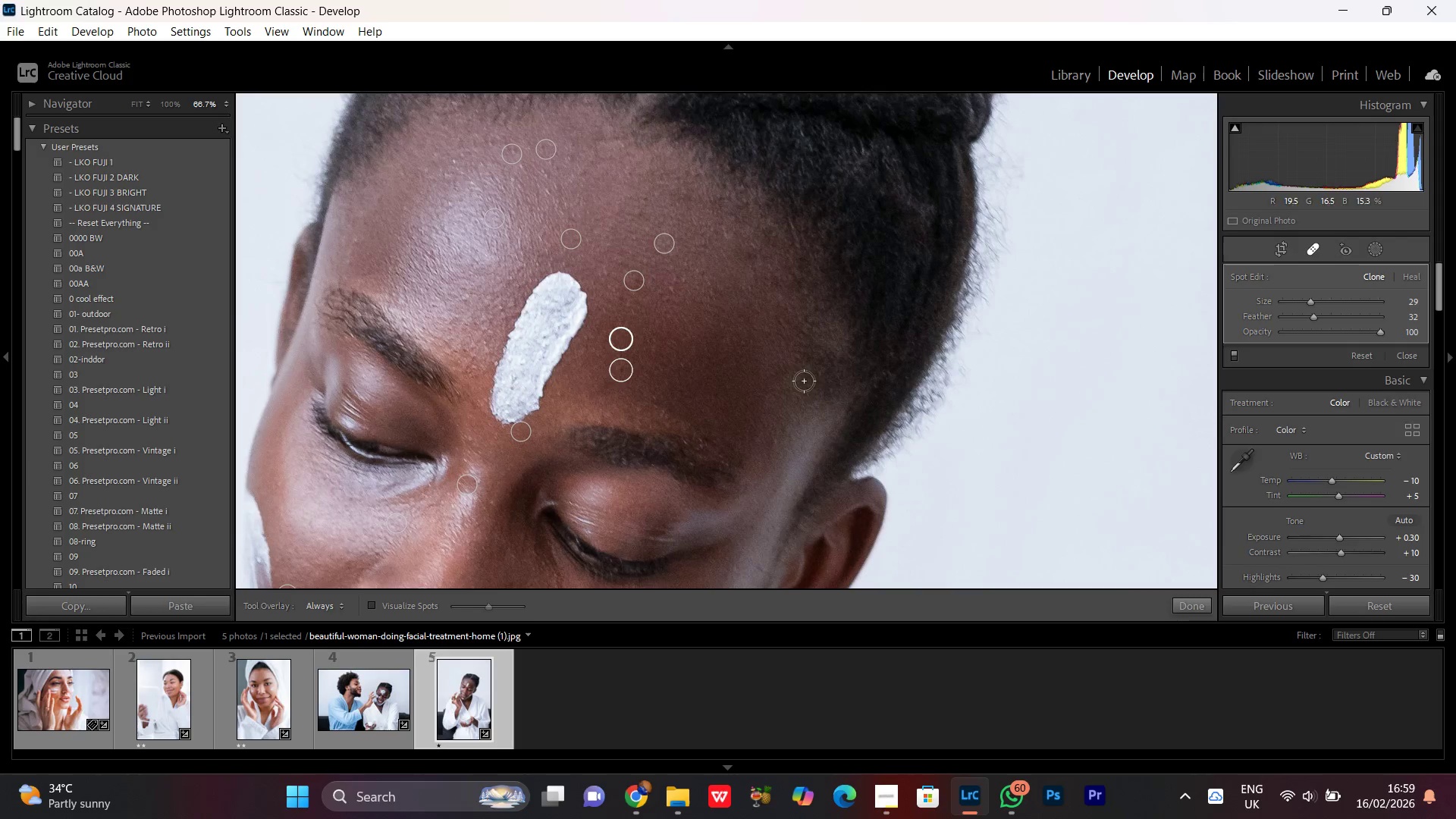 
left_click([1307, 245])
 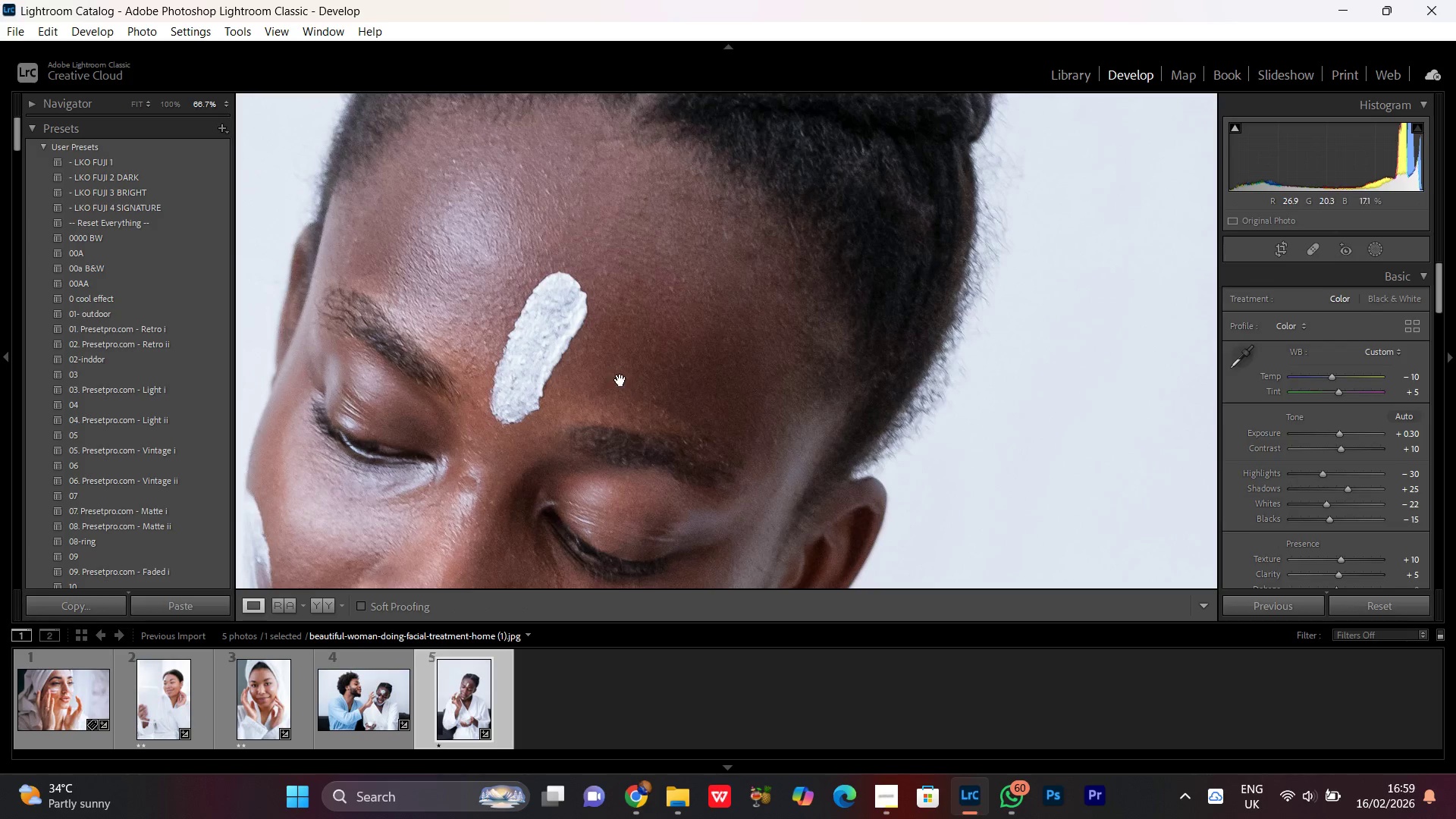 
left_click([686, 327])
 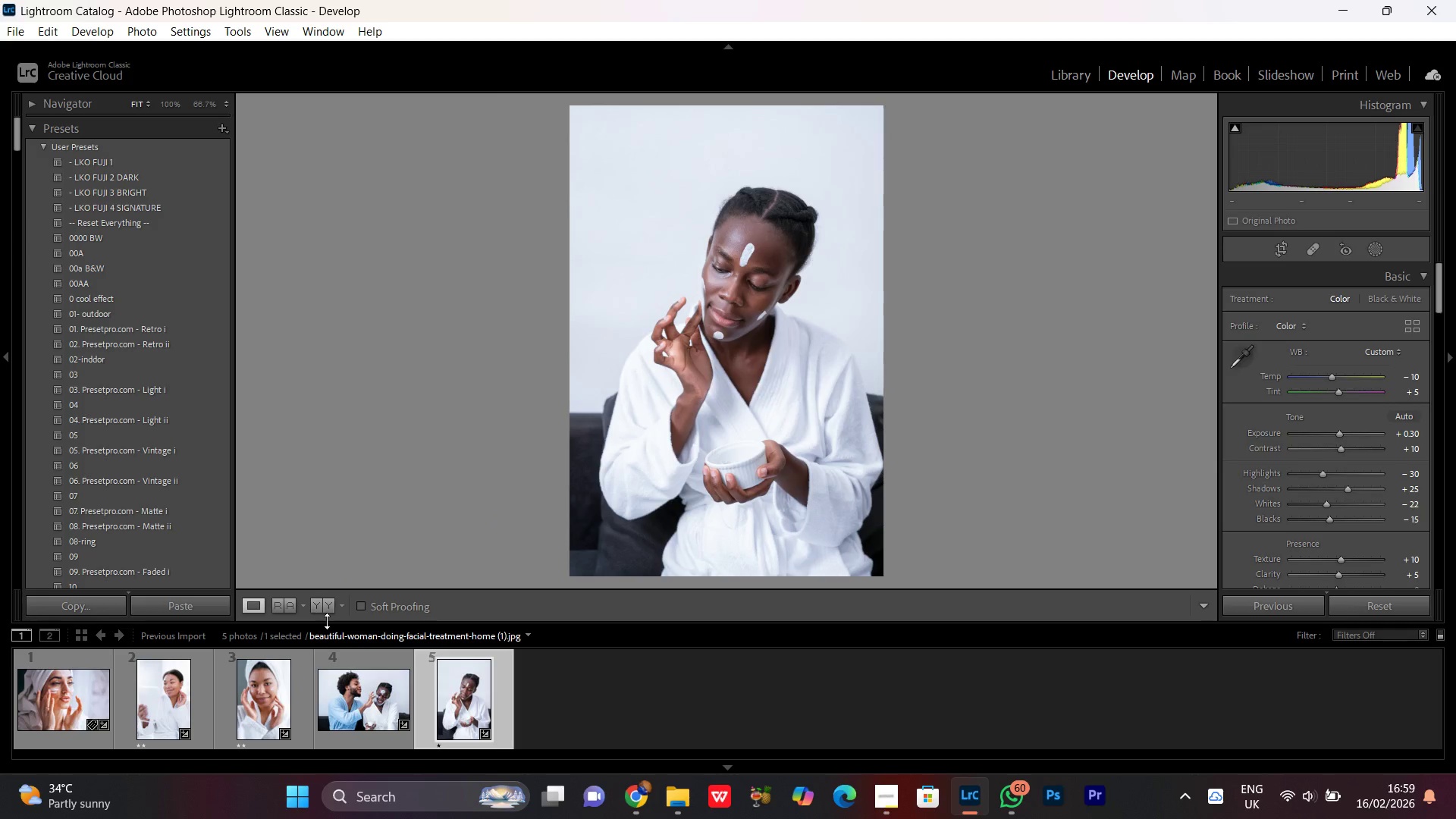 
double_click([320, 610])
 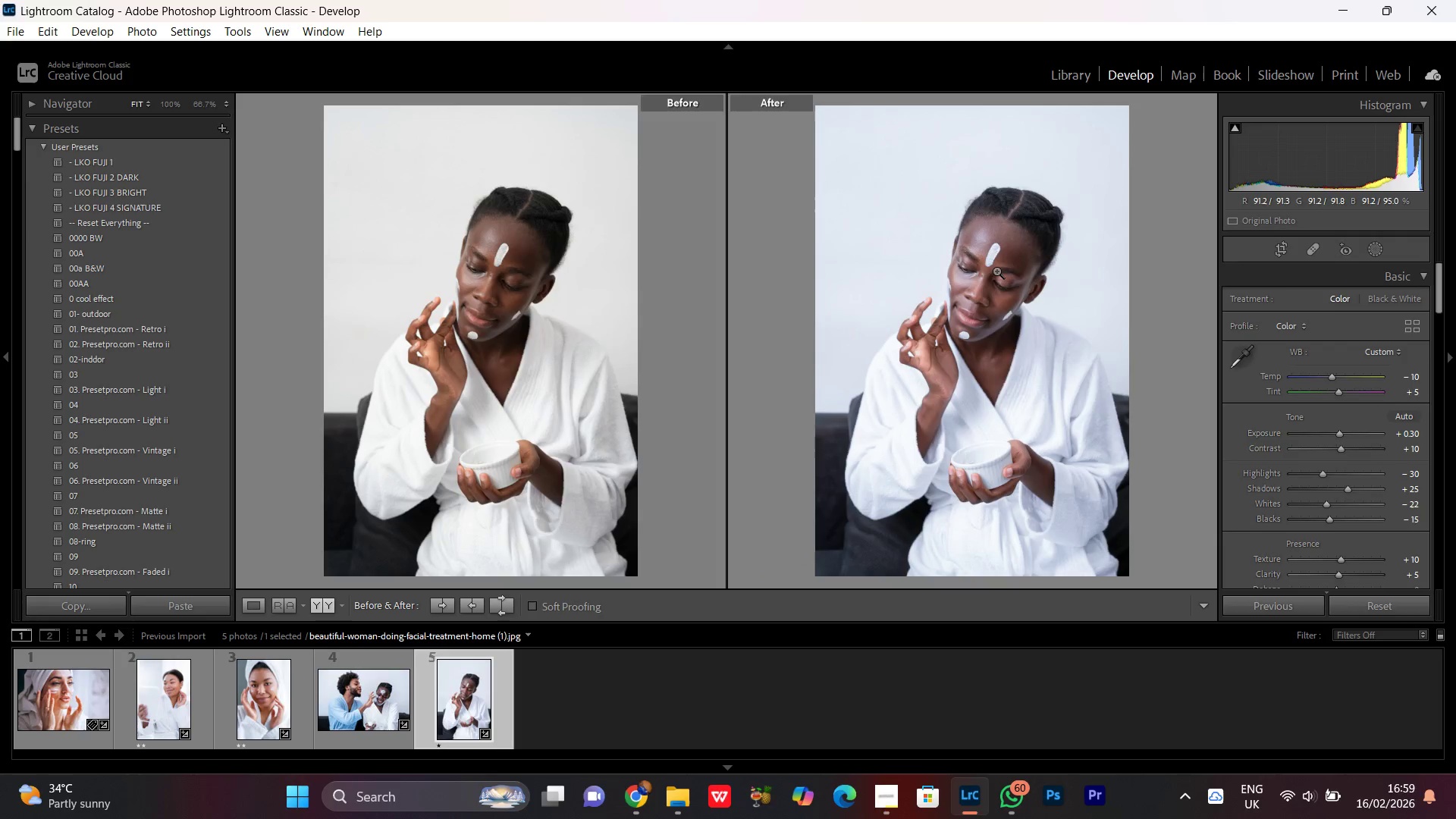 
double_click([999, 271])
 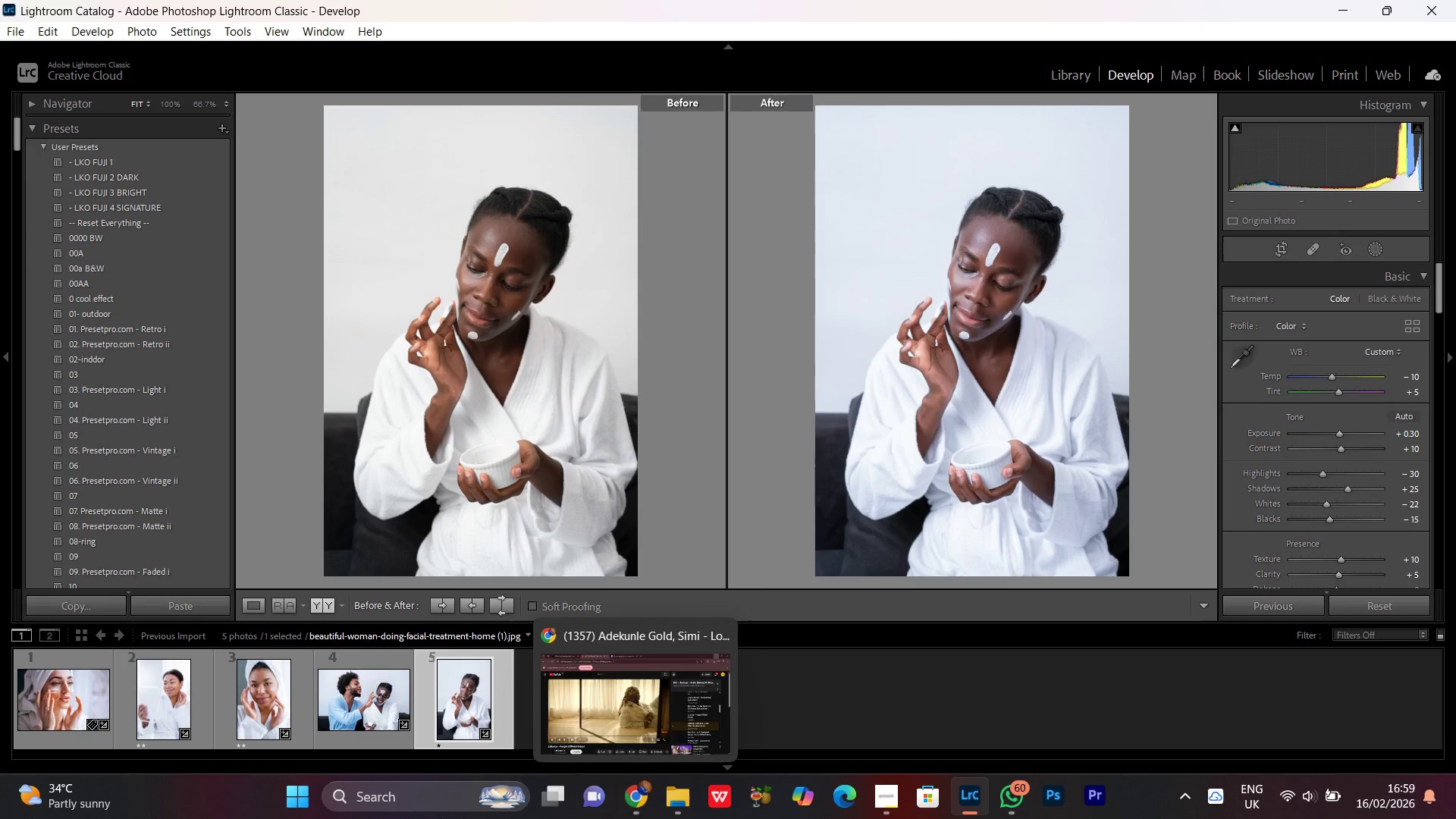 
key(PrintScreen)
 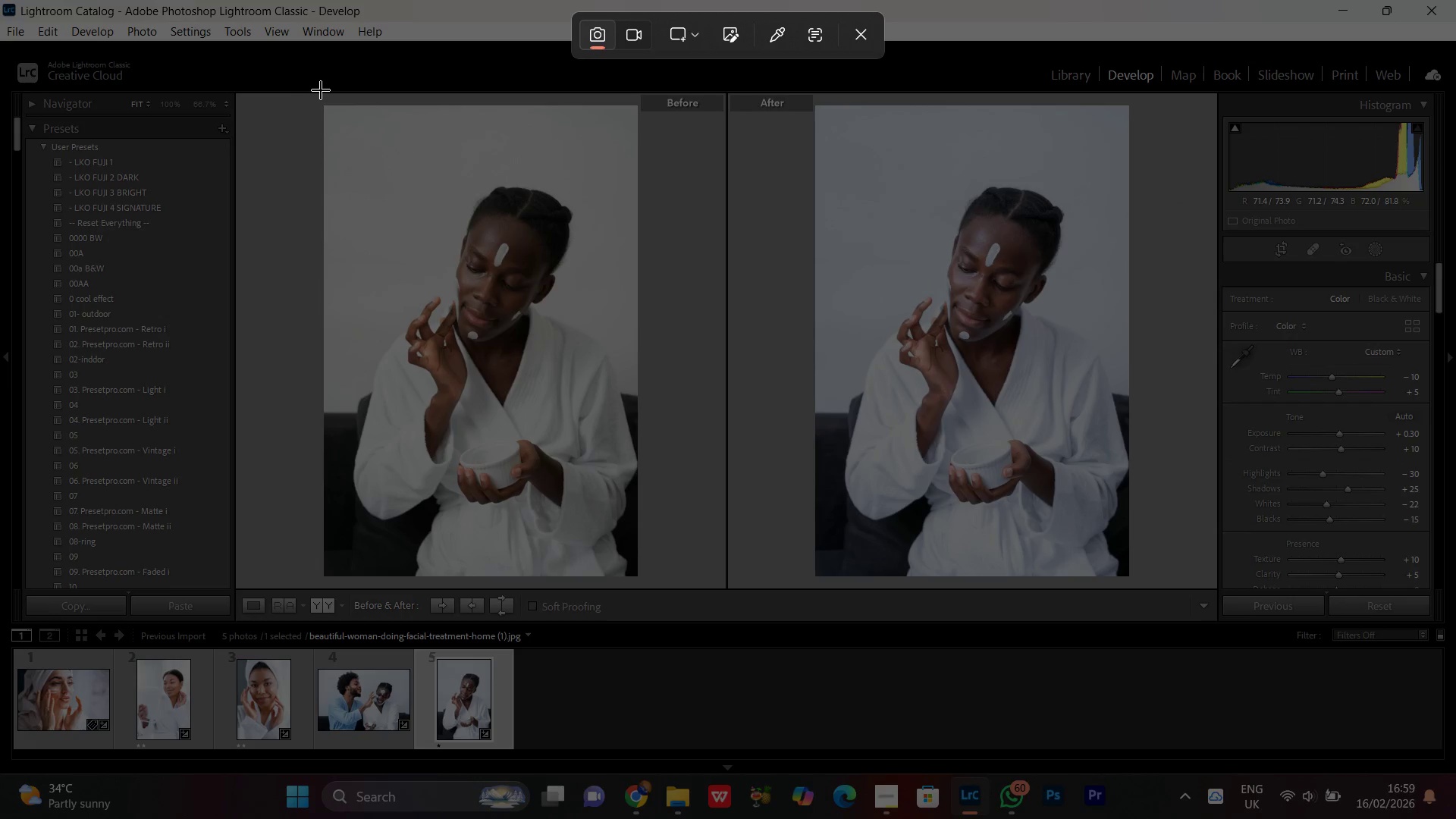 
left_click_drag(start_coordinate=[324, 90], to_coordinate=[1130, 575])
 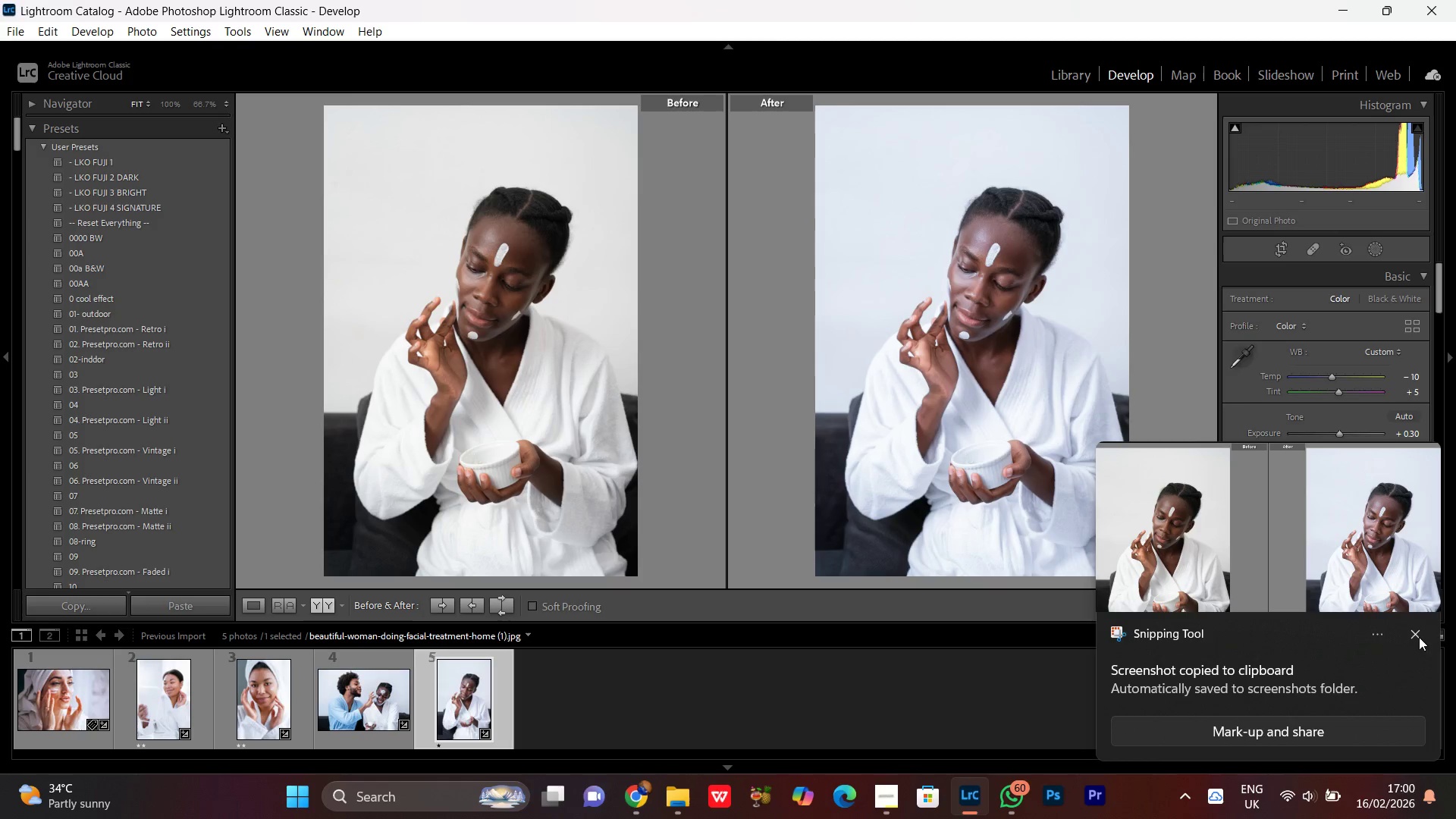 
left_click([950, 315])
 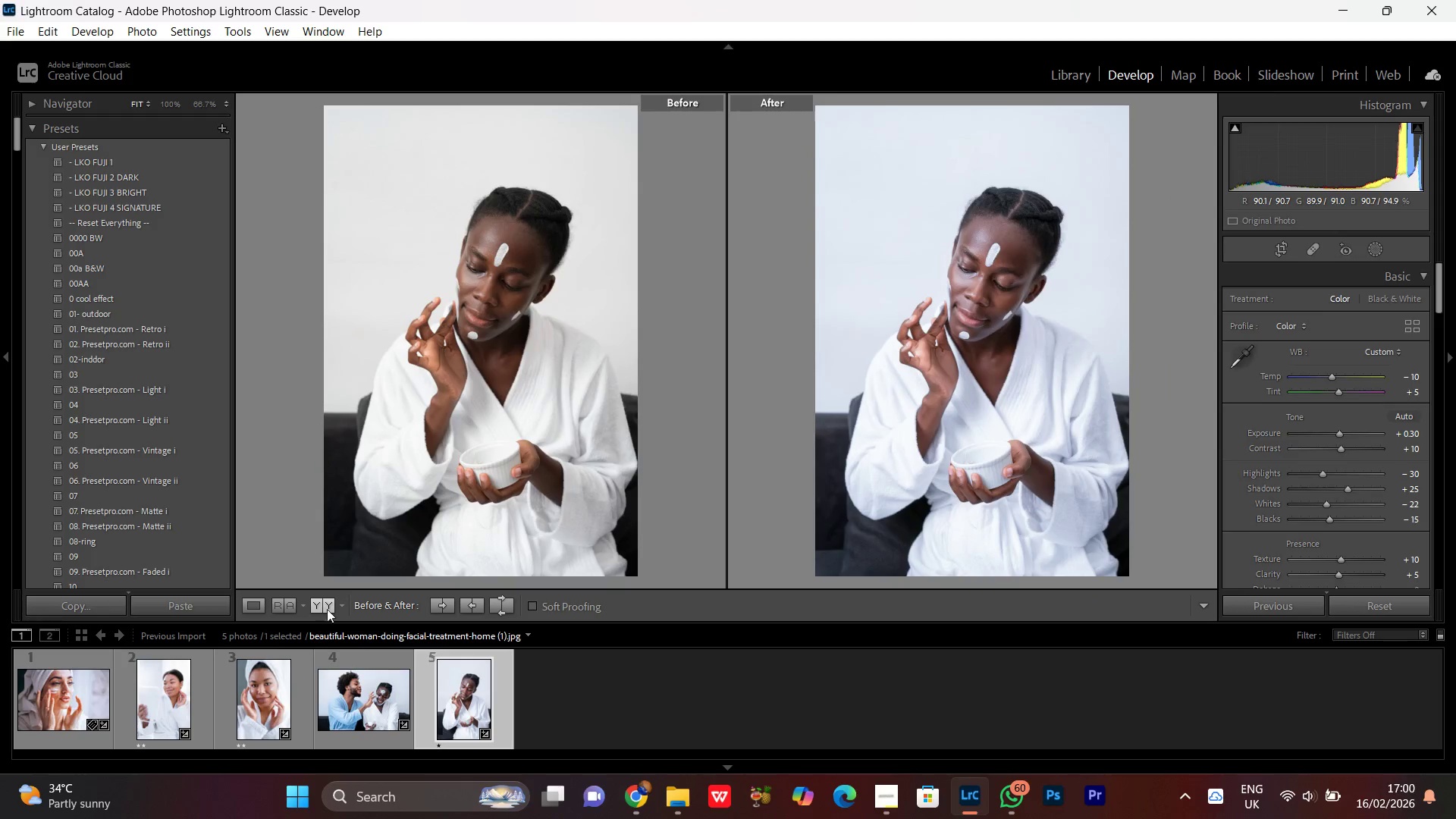 
left_click([255, 608])
 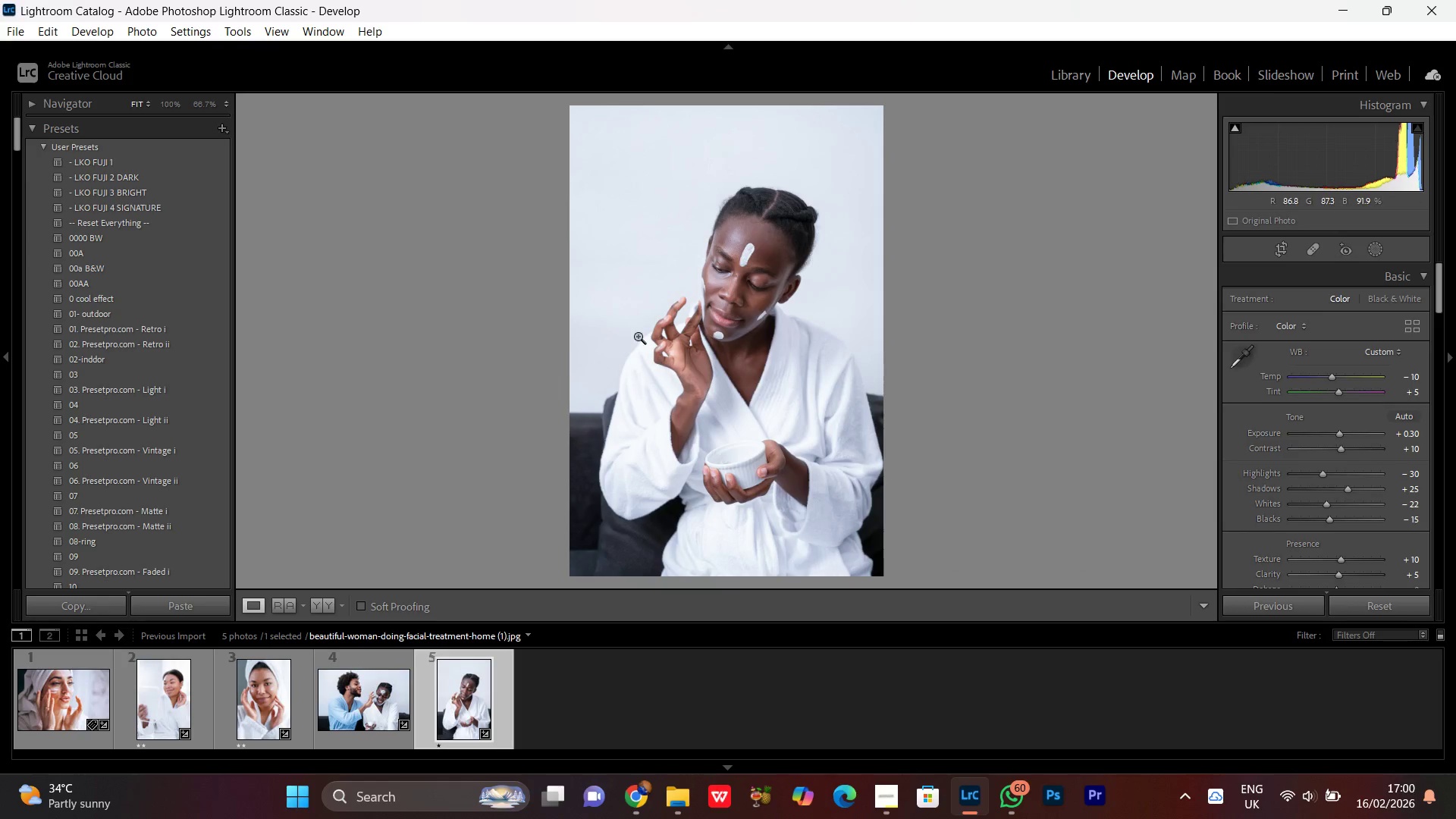 
left_click([770, 288])
 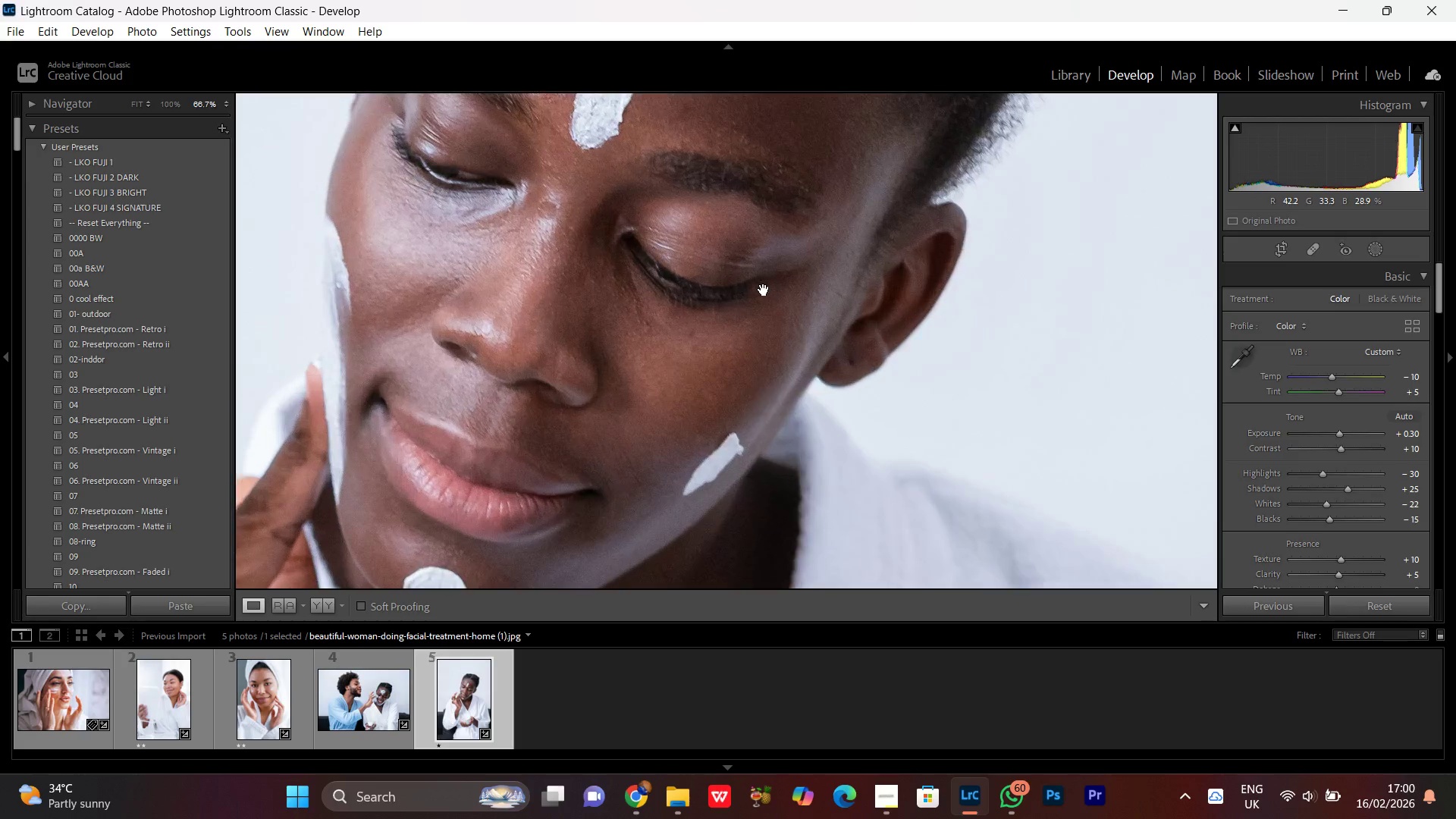 
left_click_drag(start_coordinate=[740, 257], to_coordinate=[774, 407])
 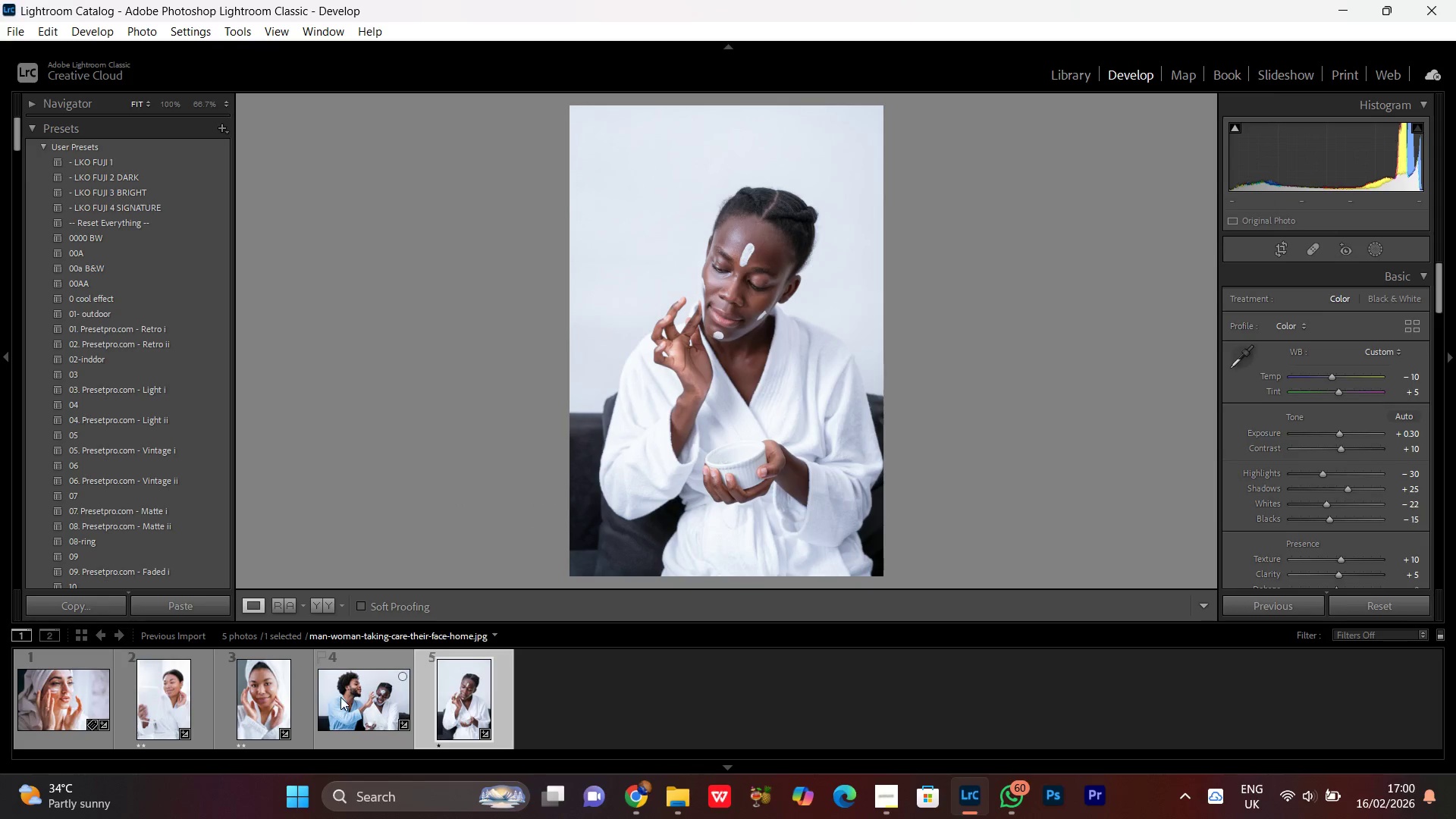 
left_click([341, 696])
 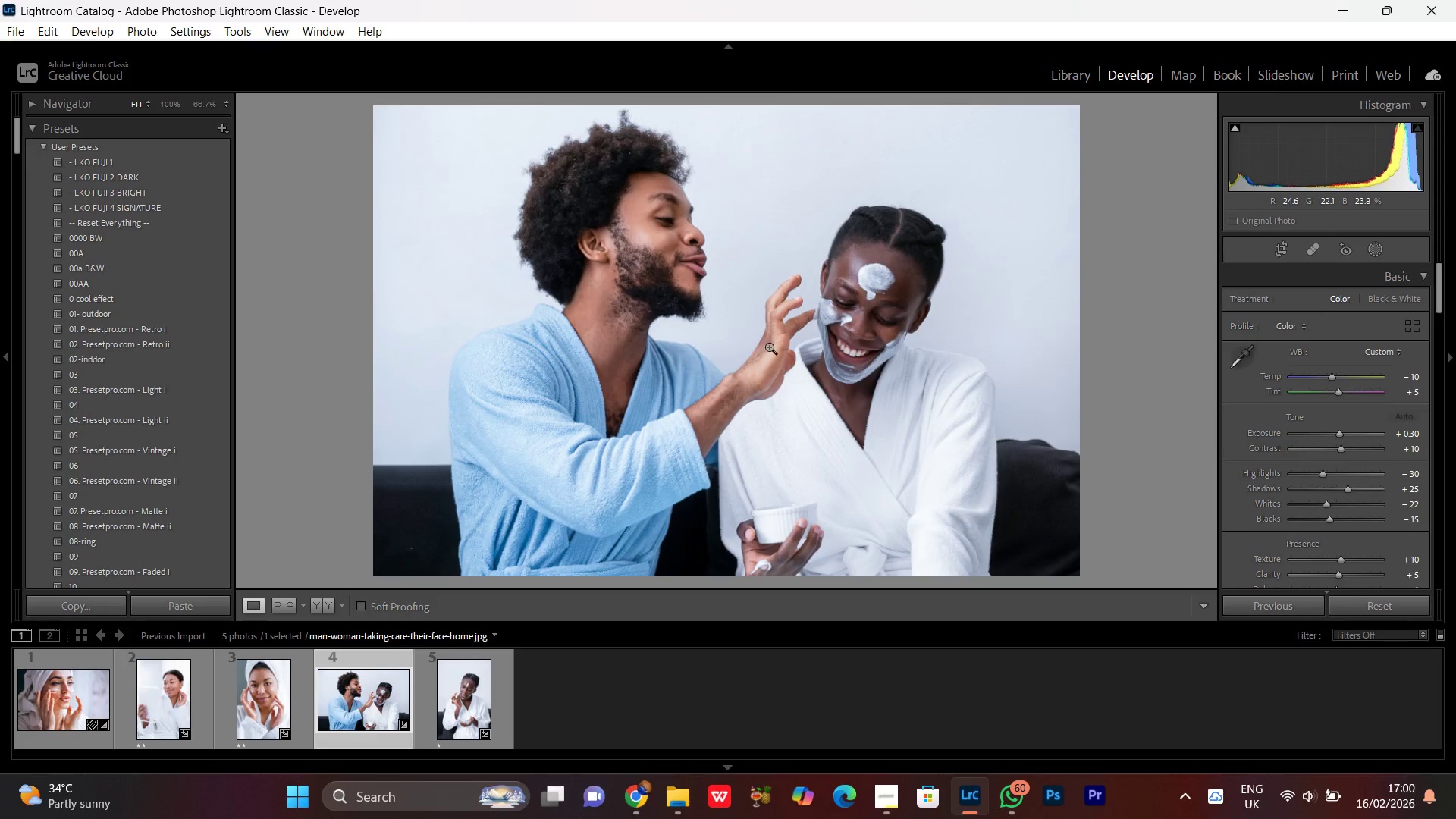 
left_click([903, 274])
 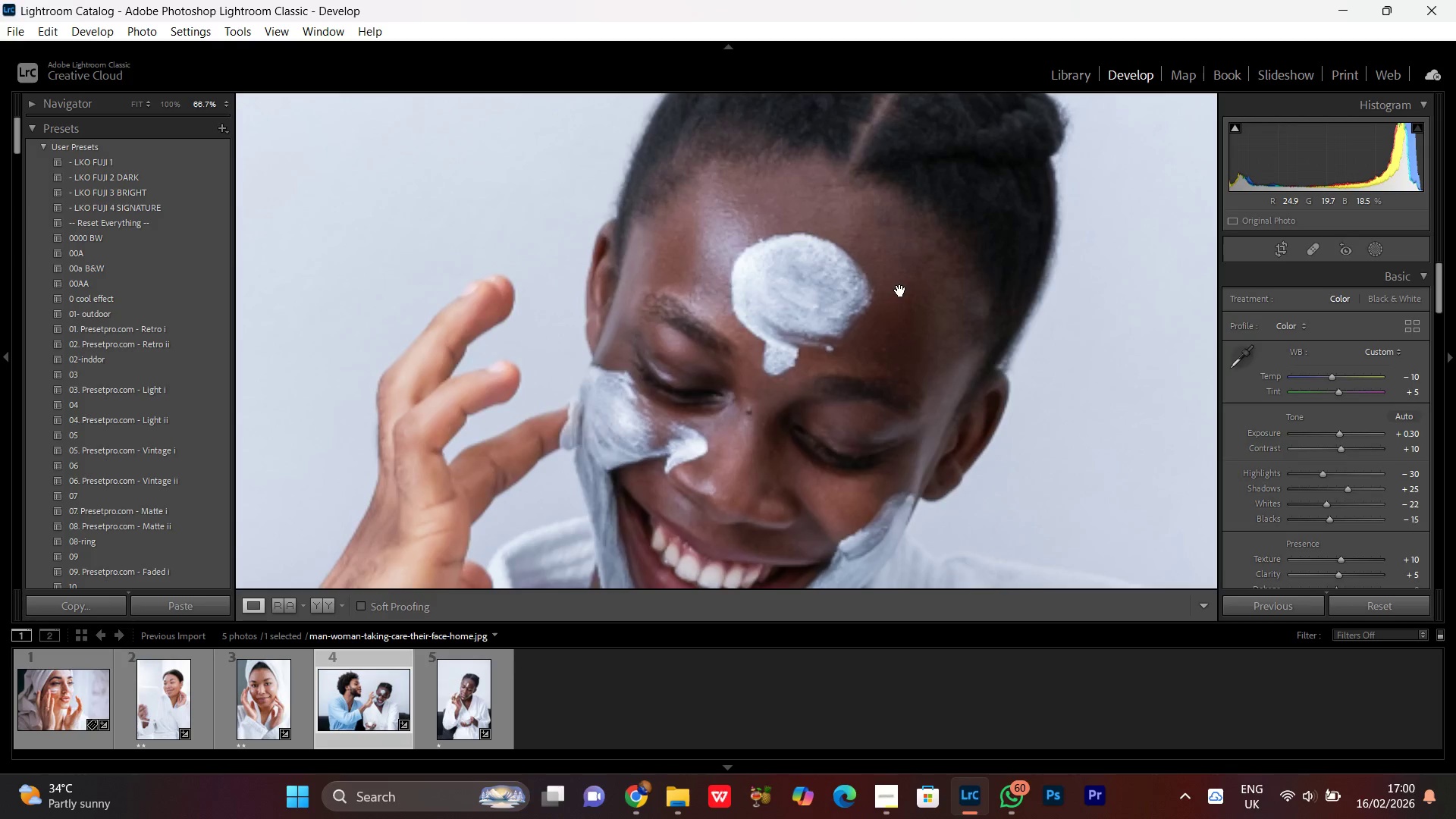 
left_click([790, 354])
 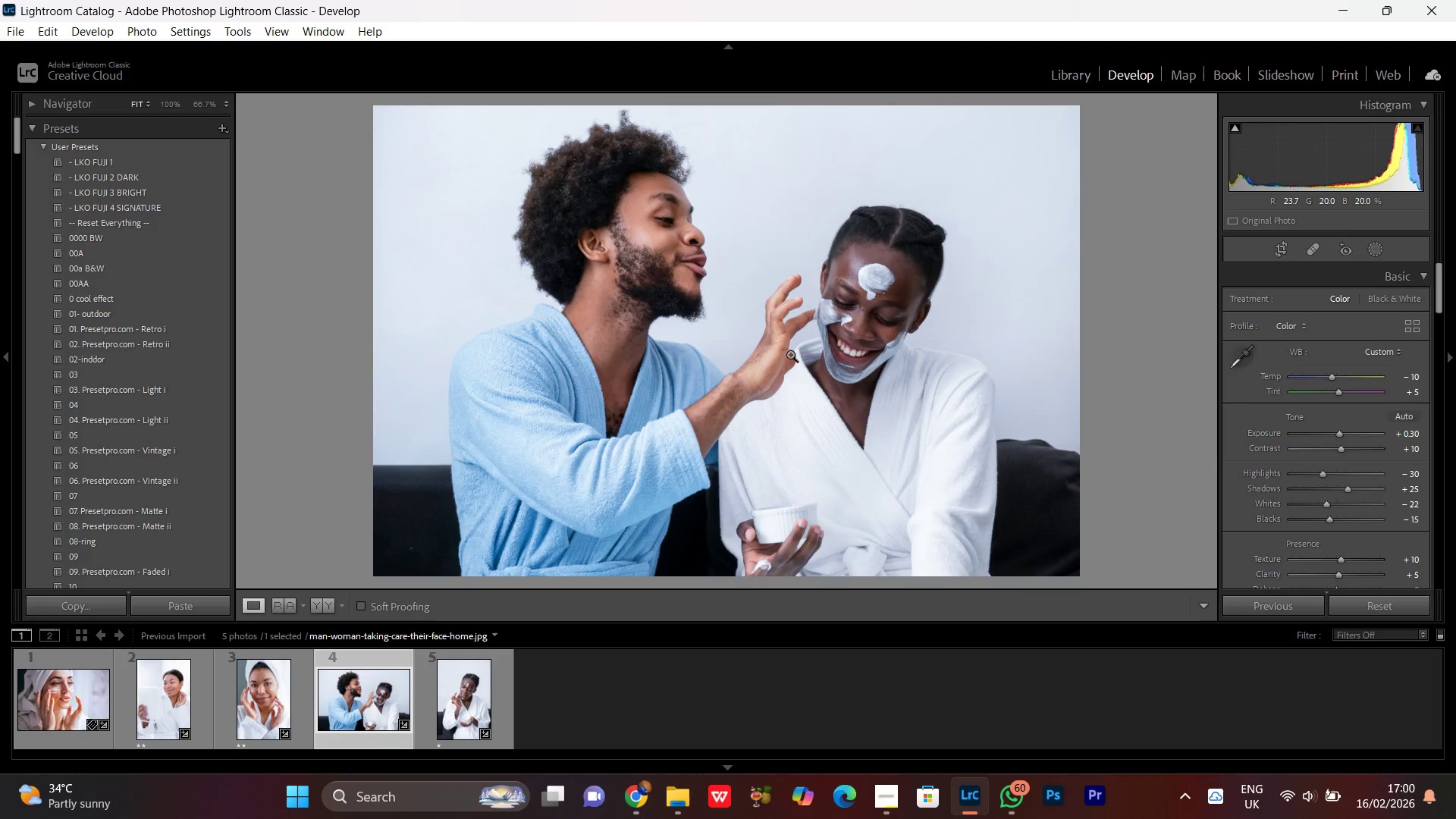 
left_click([790, 354])
 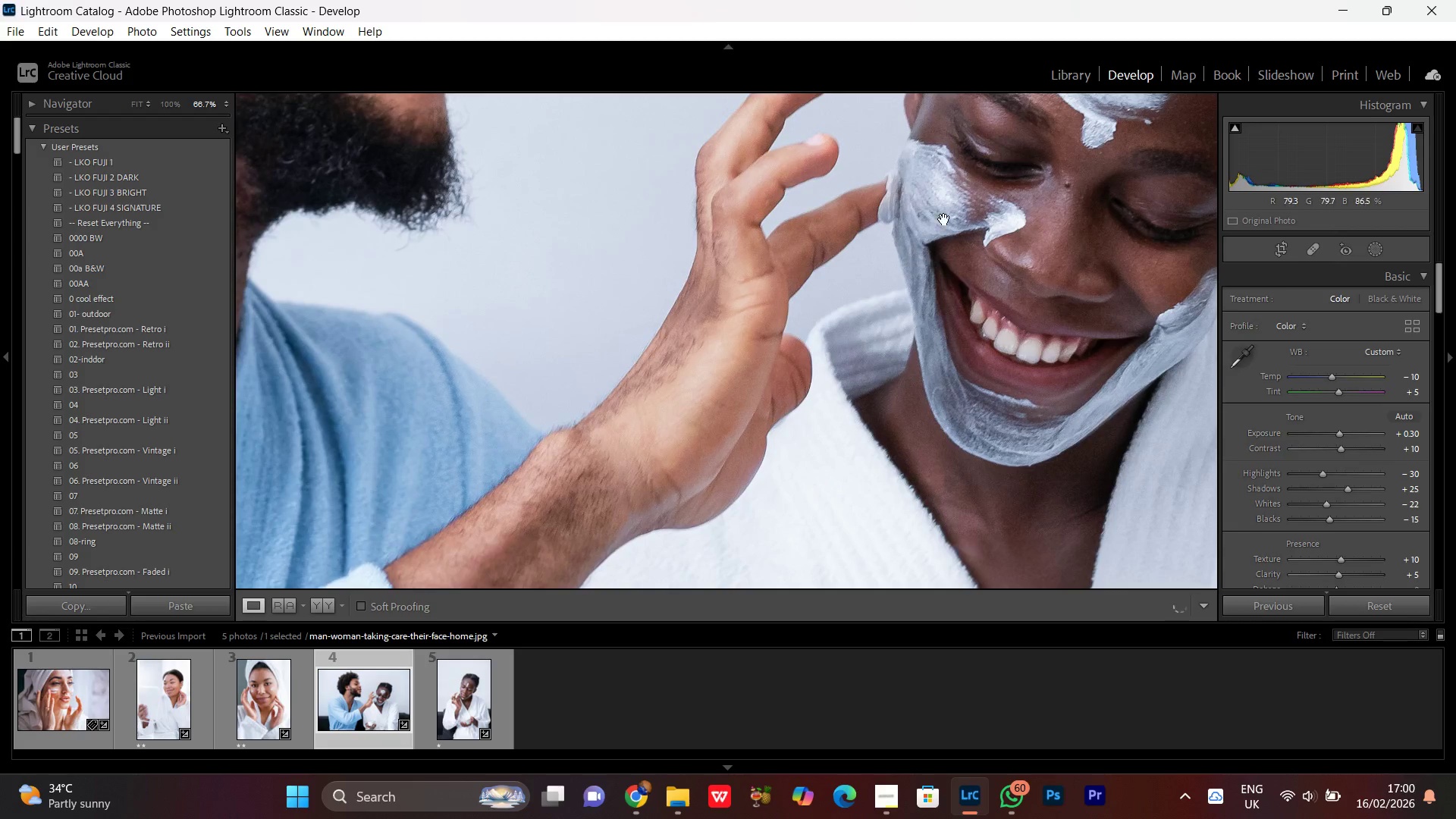 
left_click_drag(start_coordinate=[944, 219], to_coordinate=[761, 364])
 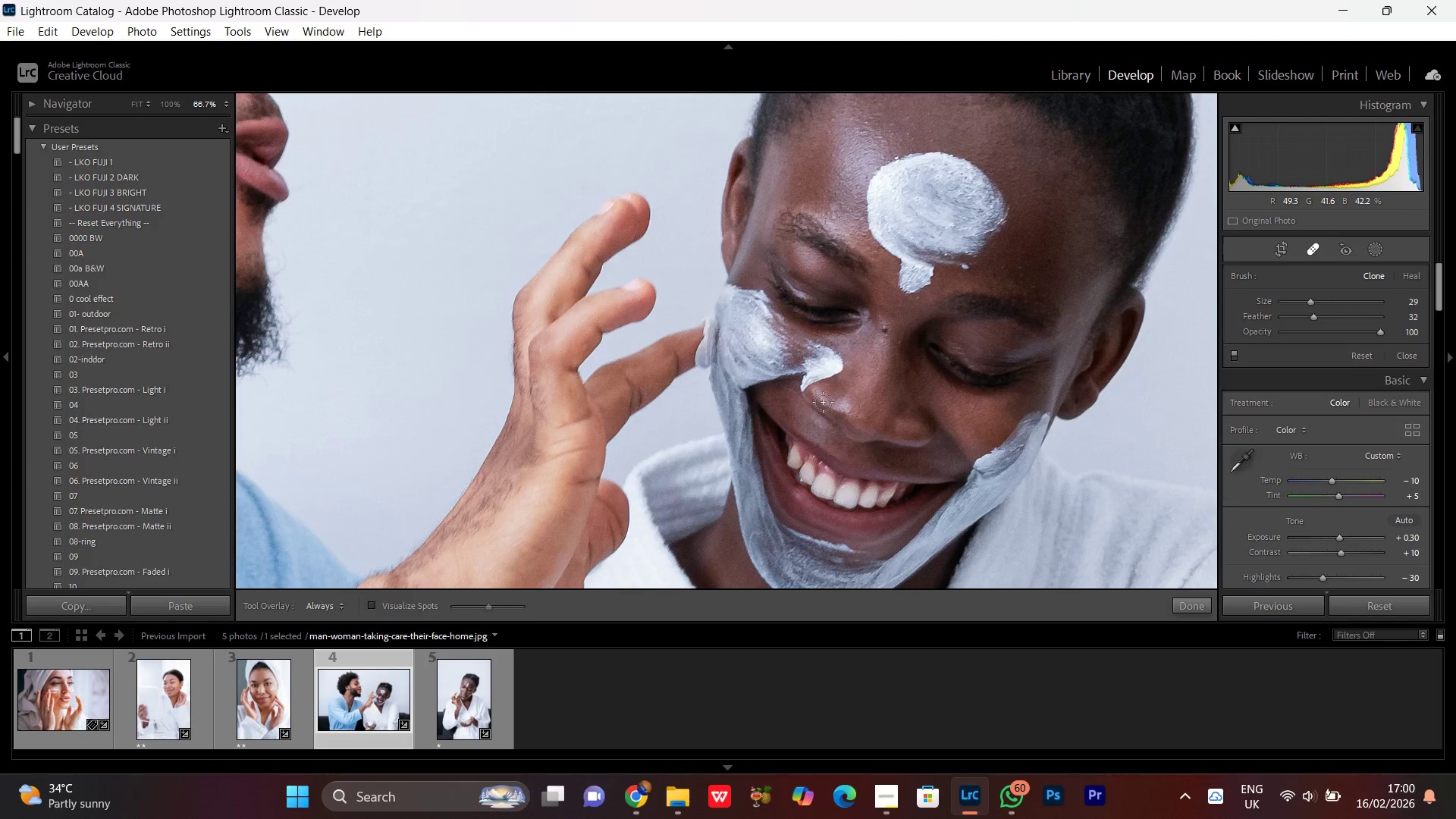 
key(Control+Equal)
 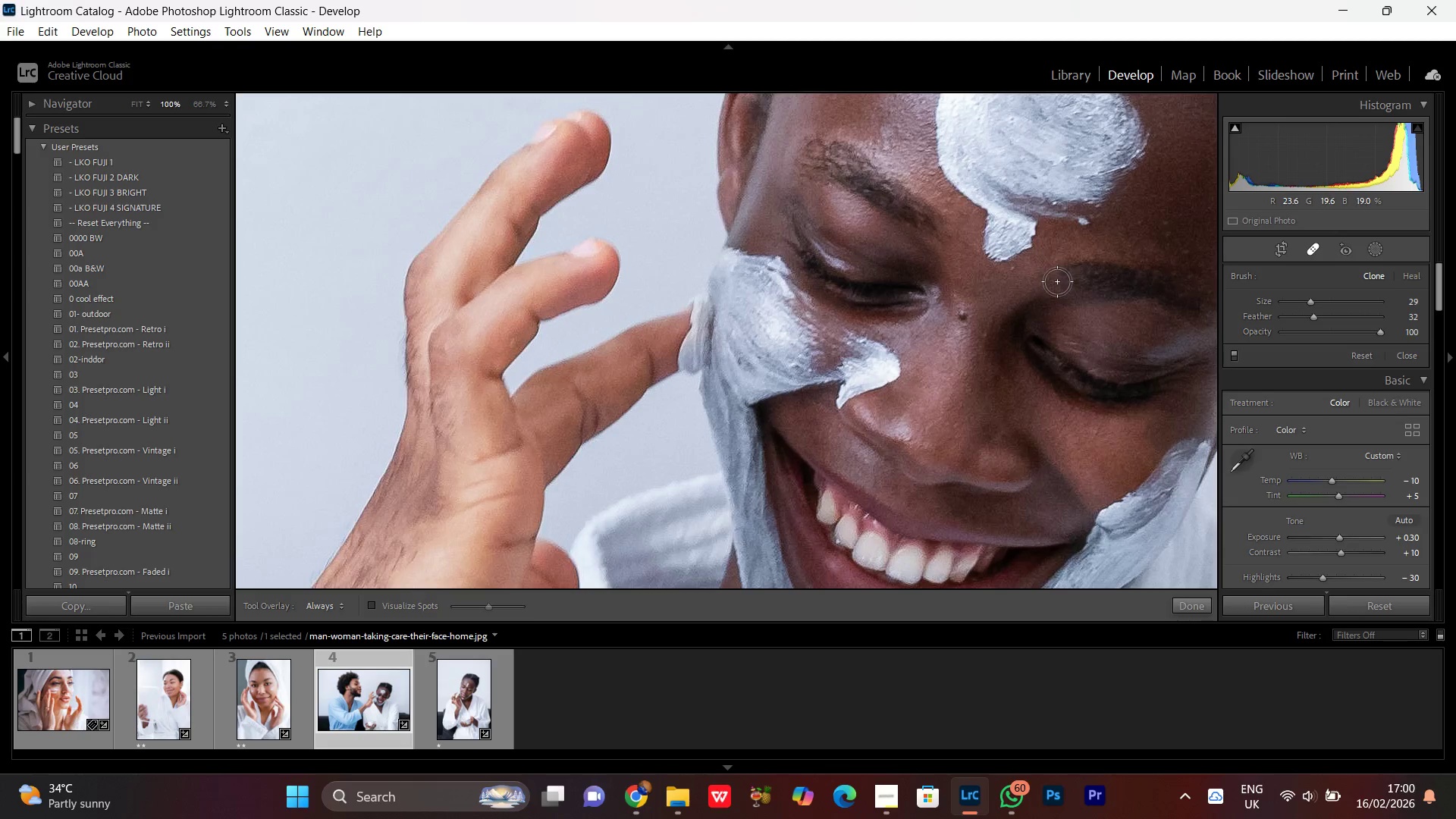 
hold_key(key=Space, duration=1.51)
 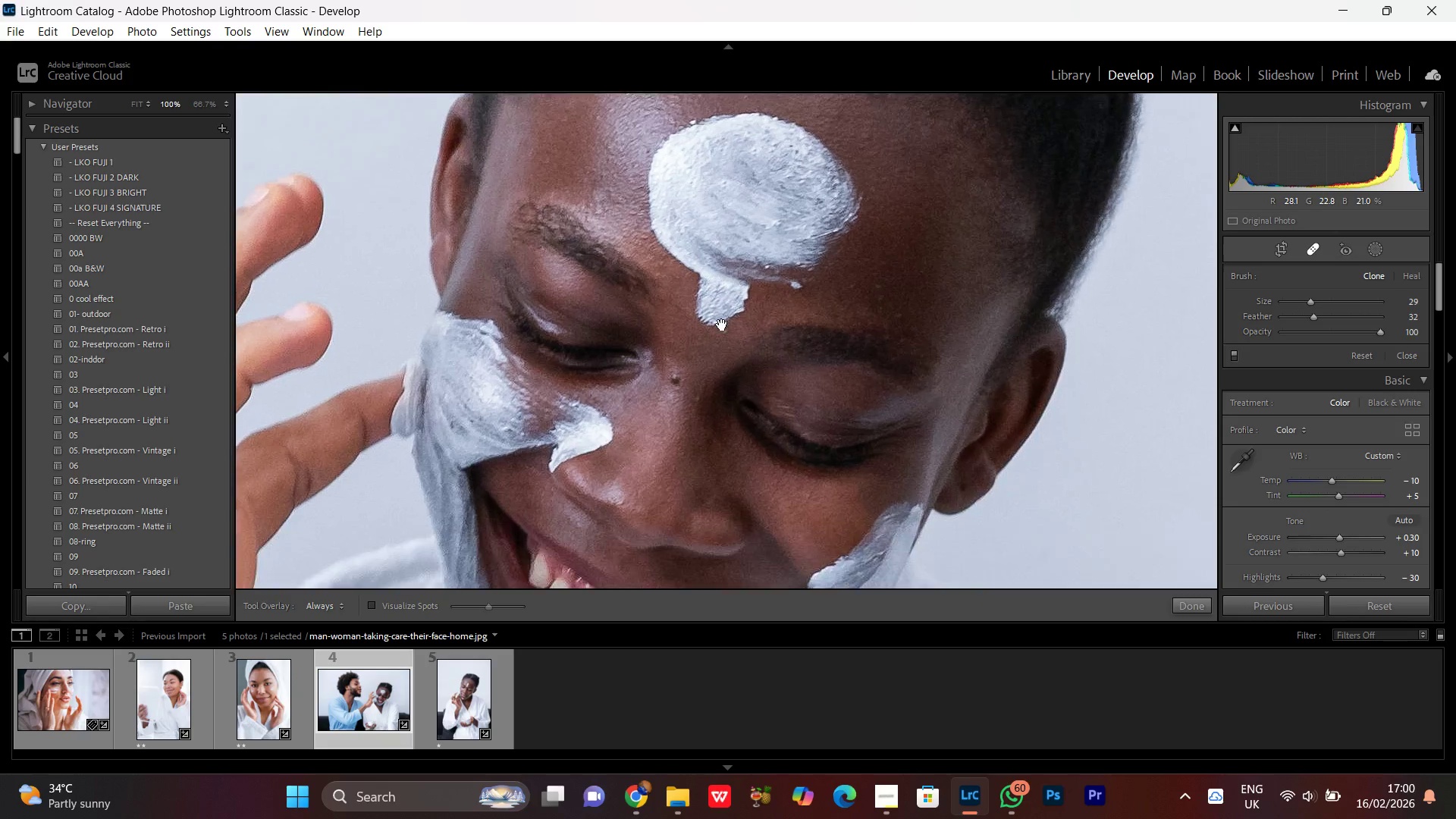 
left_click_drag(start_coordinate=[1033, 294], to_coordinate=[761, 455])
 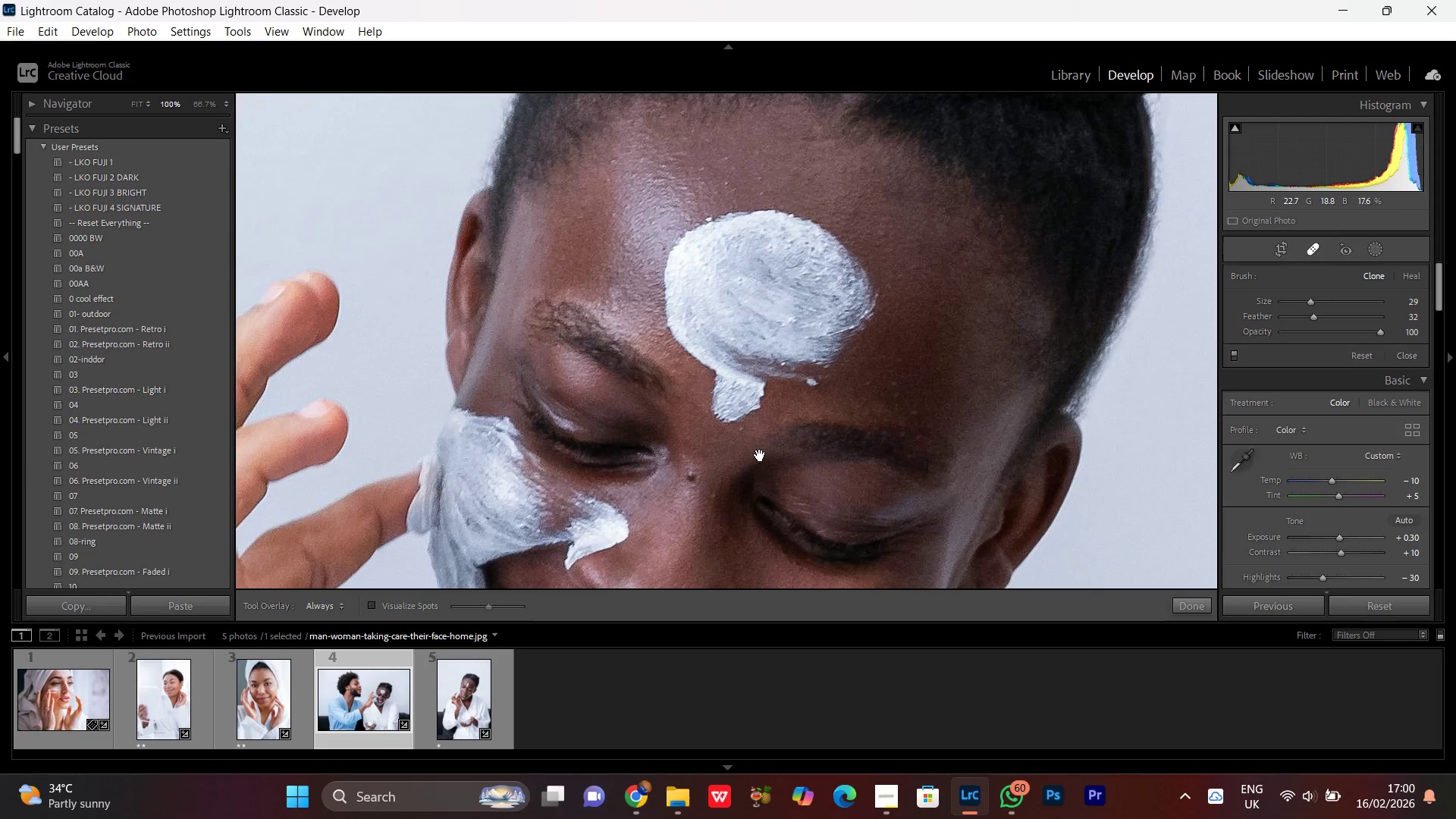 
hold_key(key=Space, duration=0.89)
 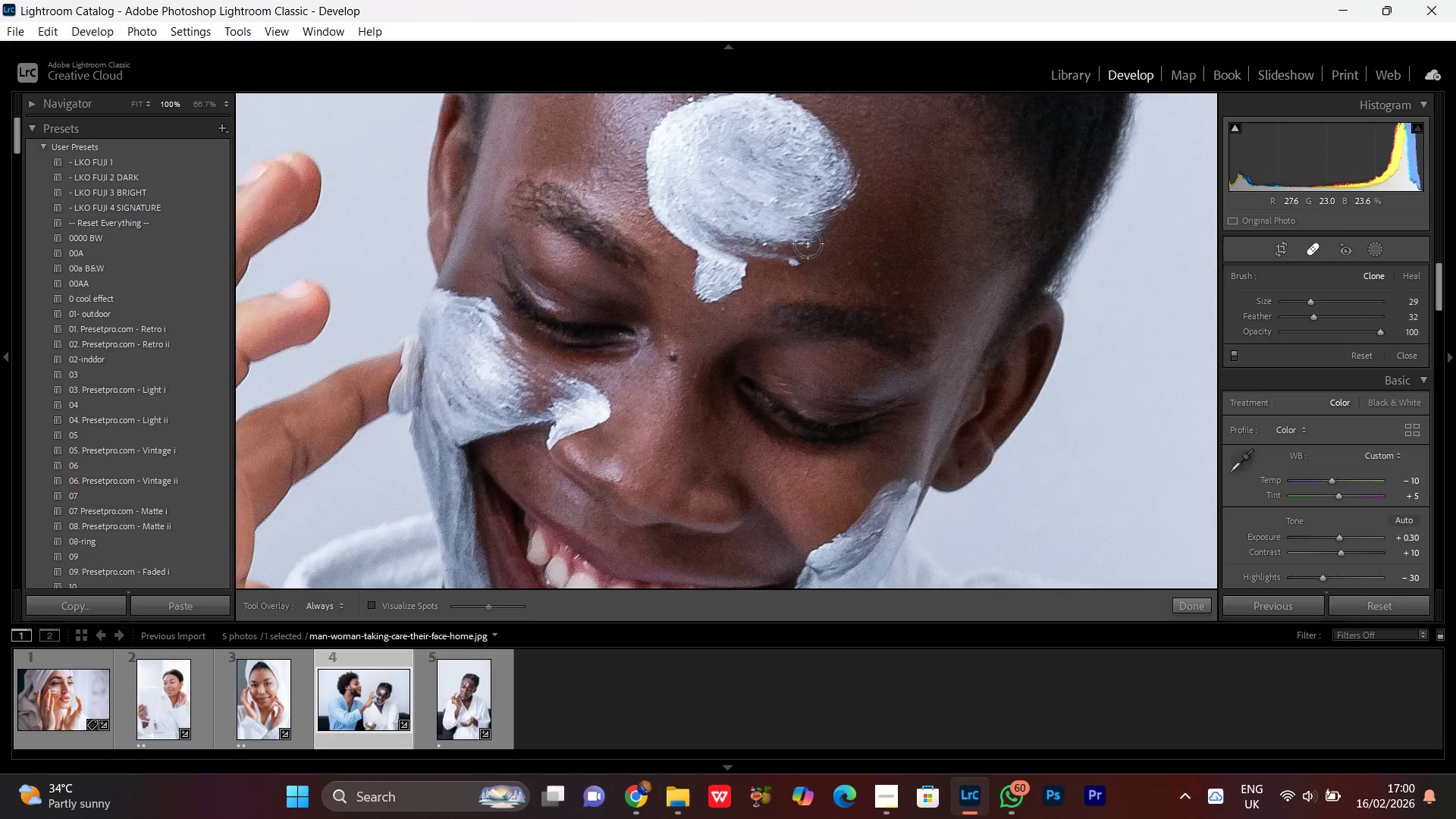 
left_click_drag(start_coordinate=[739, 444], to_coordinate=[721, 324])
 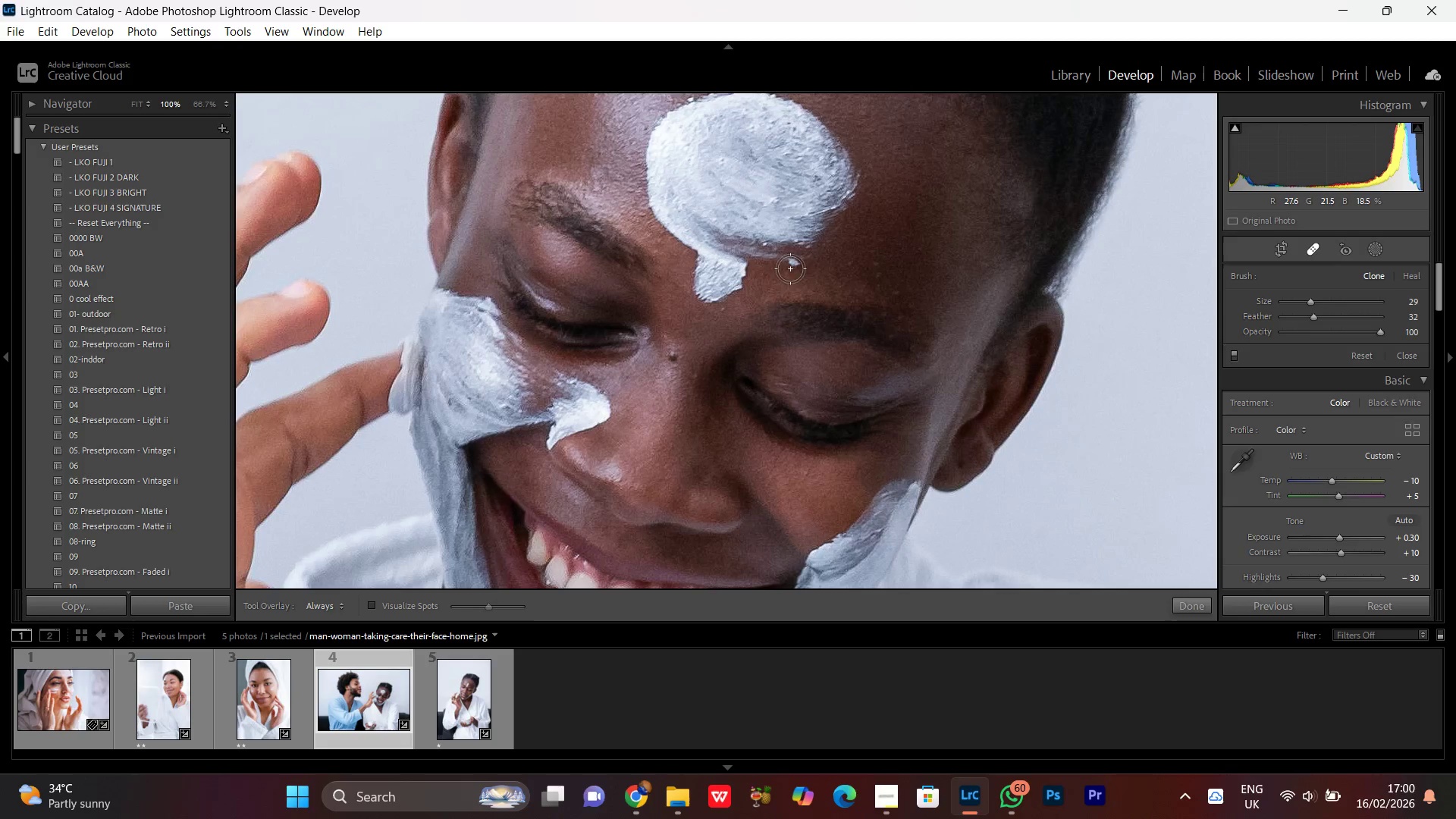 
left_click([790, 271])
 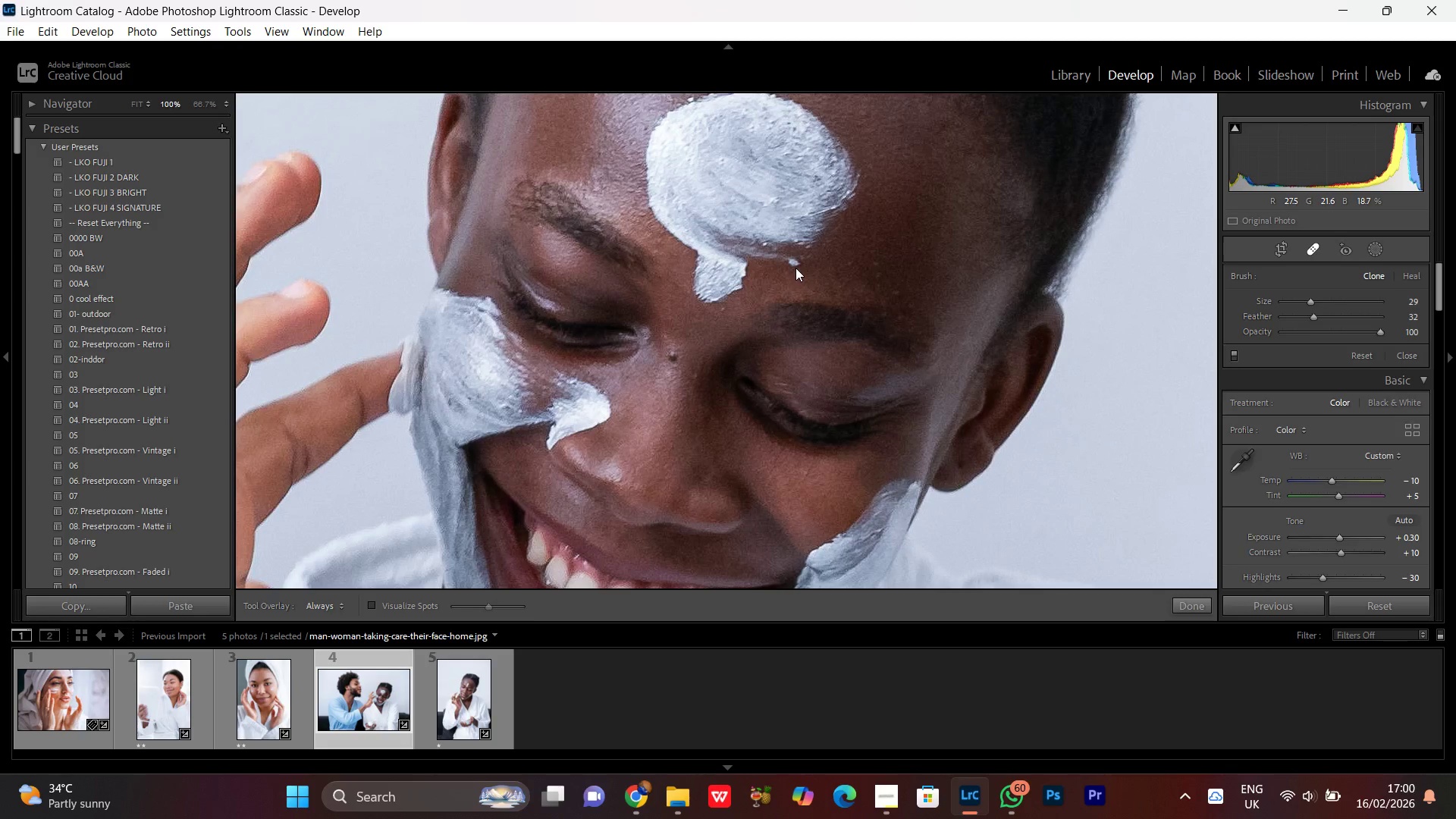 
left_click([796, 269])
 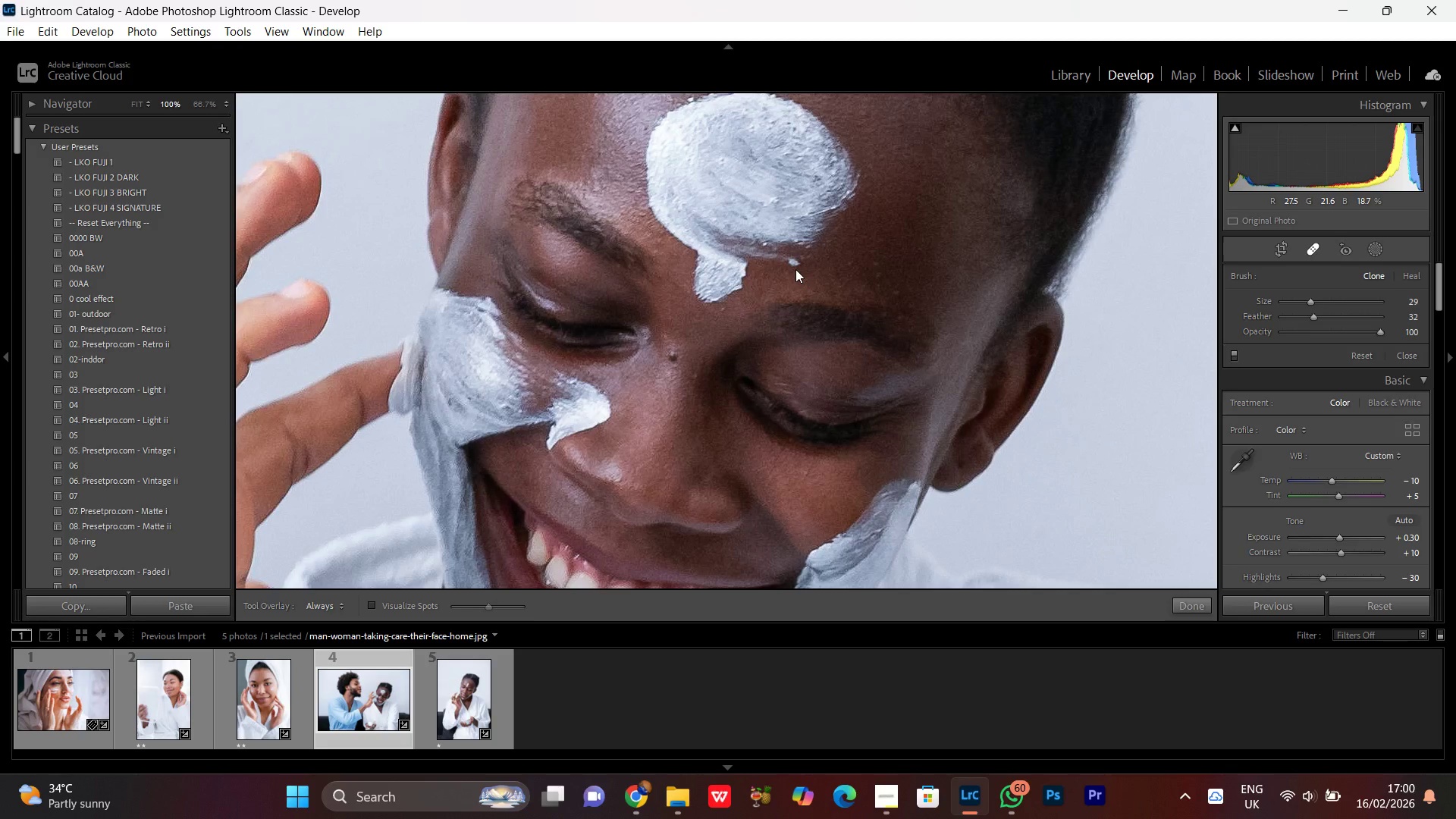 
left_click_drag(start_coordinate=[795, 269], to_coordinate=[825, 259])
 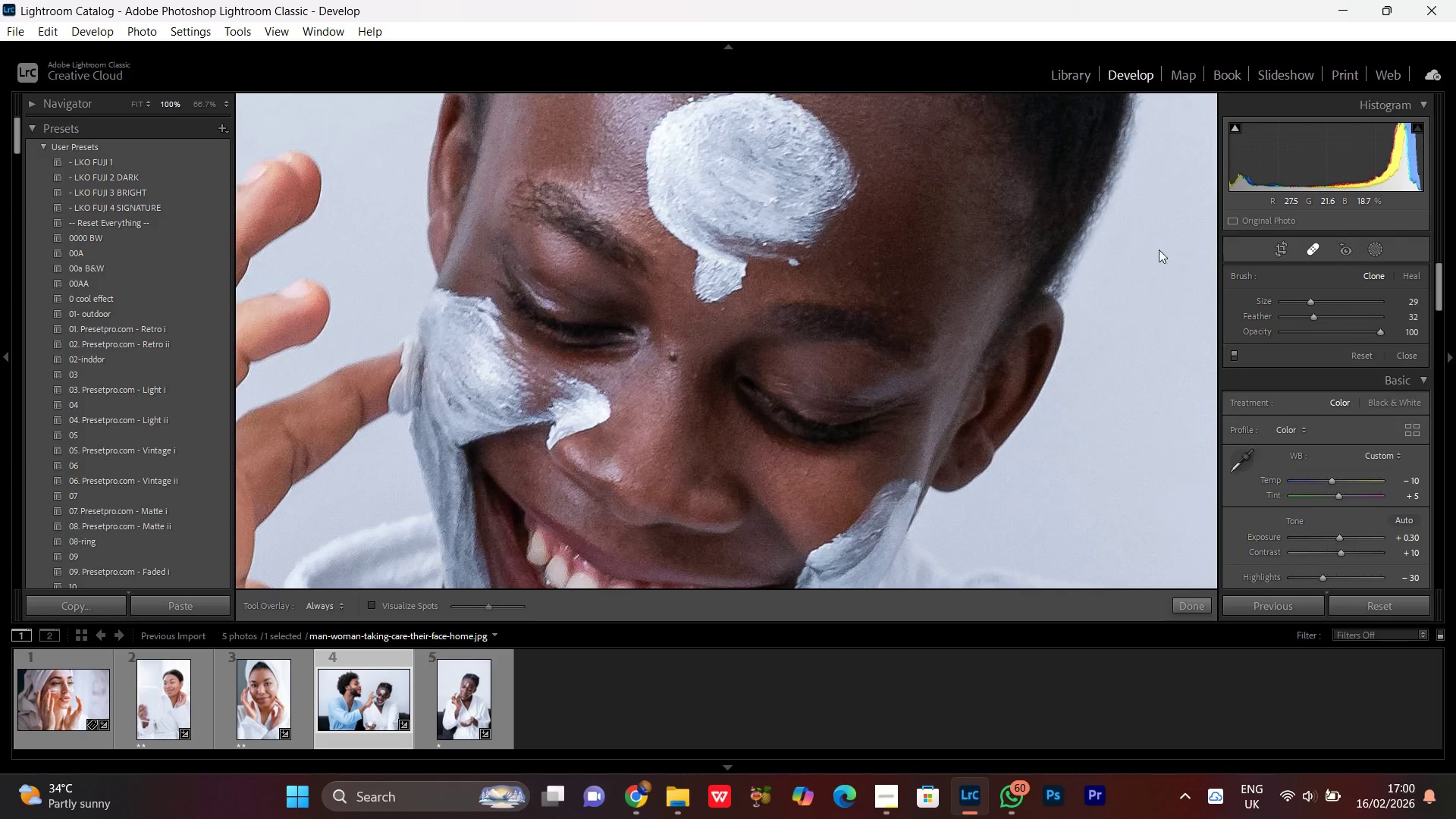 
scroll: coordinate [796, 268], scroll_direction: down, amount: 1.0
 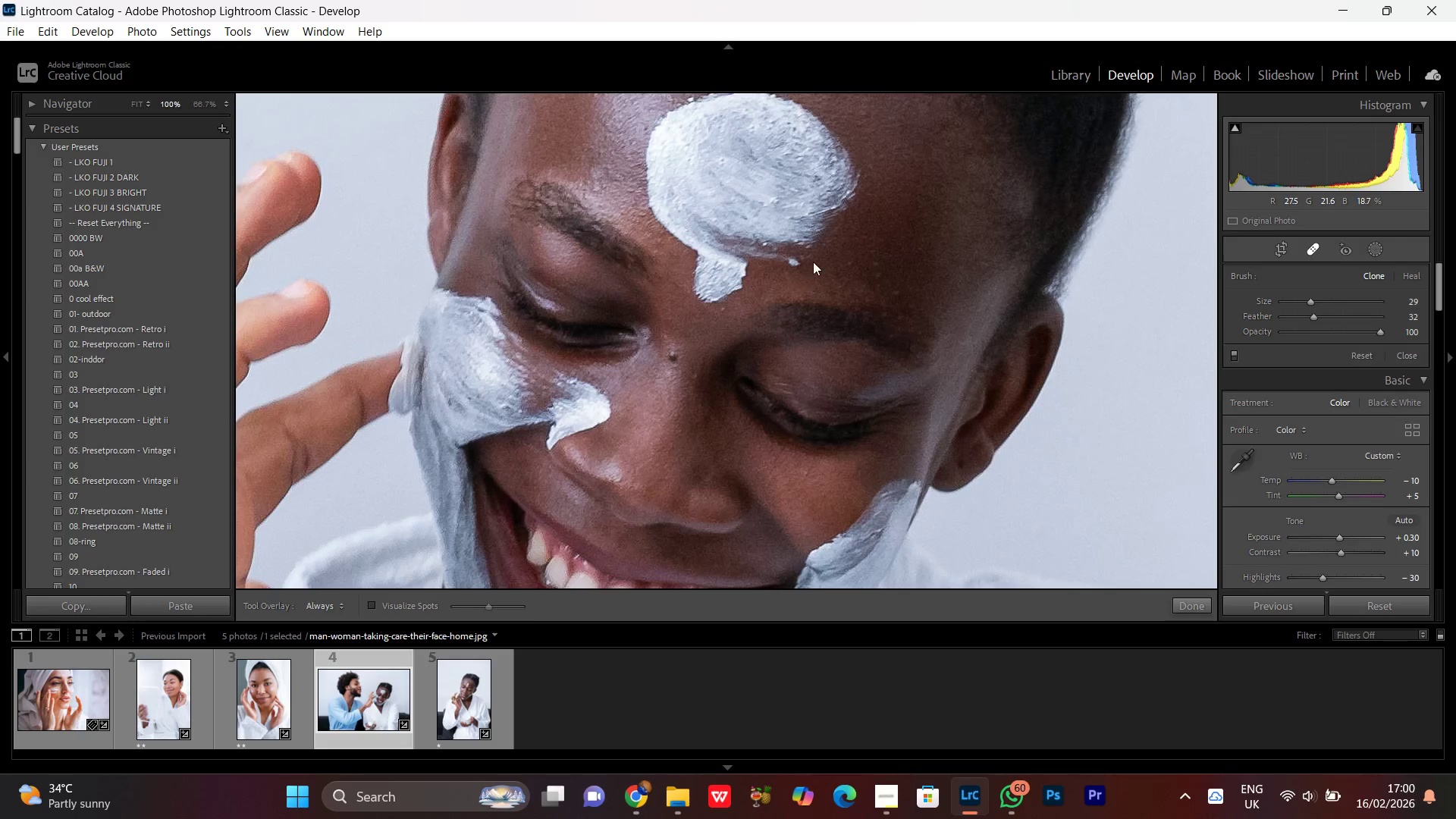 
left_click_drag(start_coordinate=[1054, 249], to_coordinate=[1160, 249])
 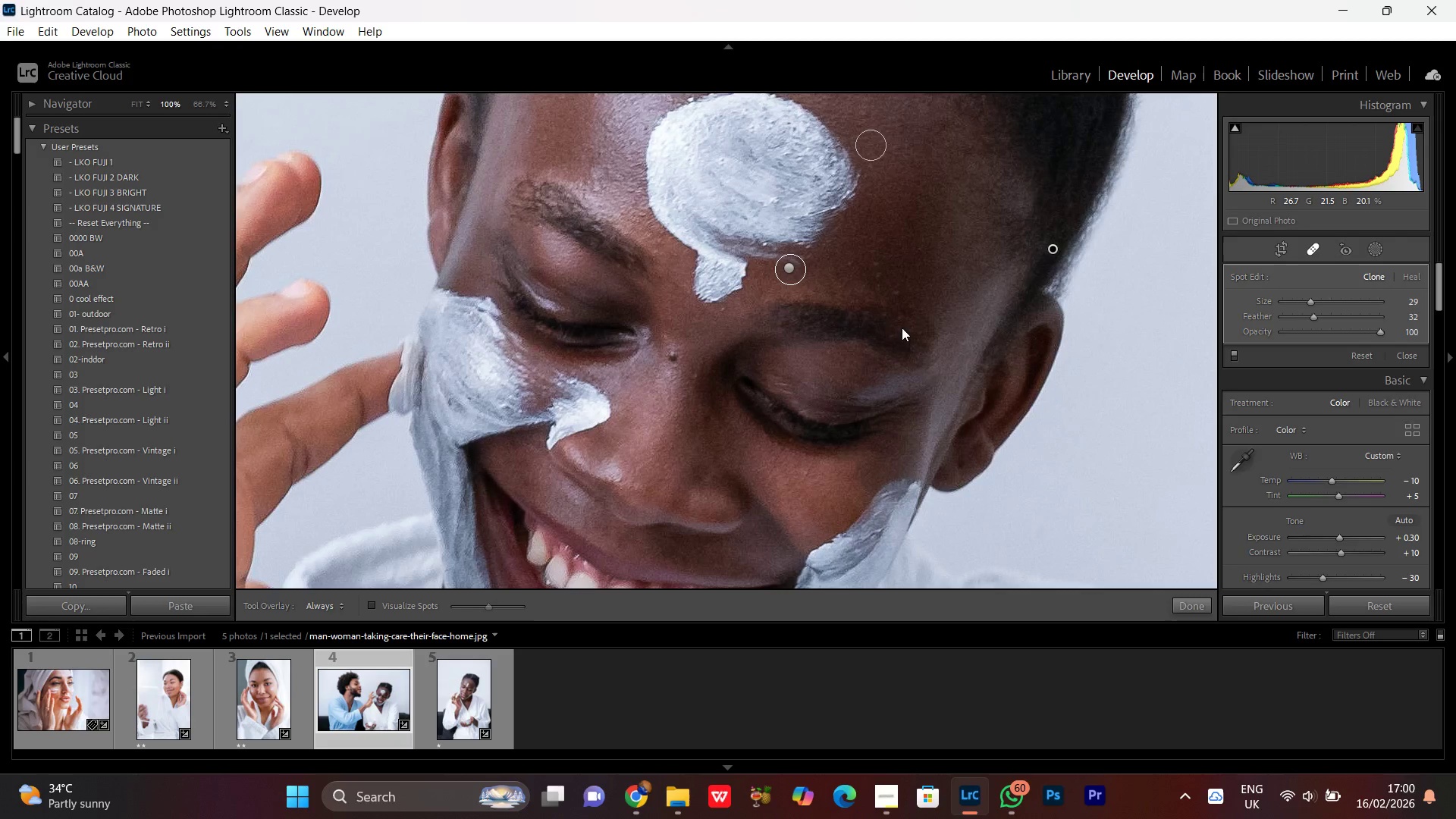 
wait(9.14)
 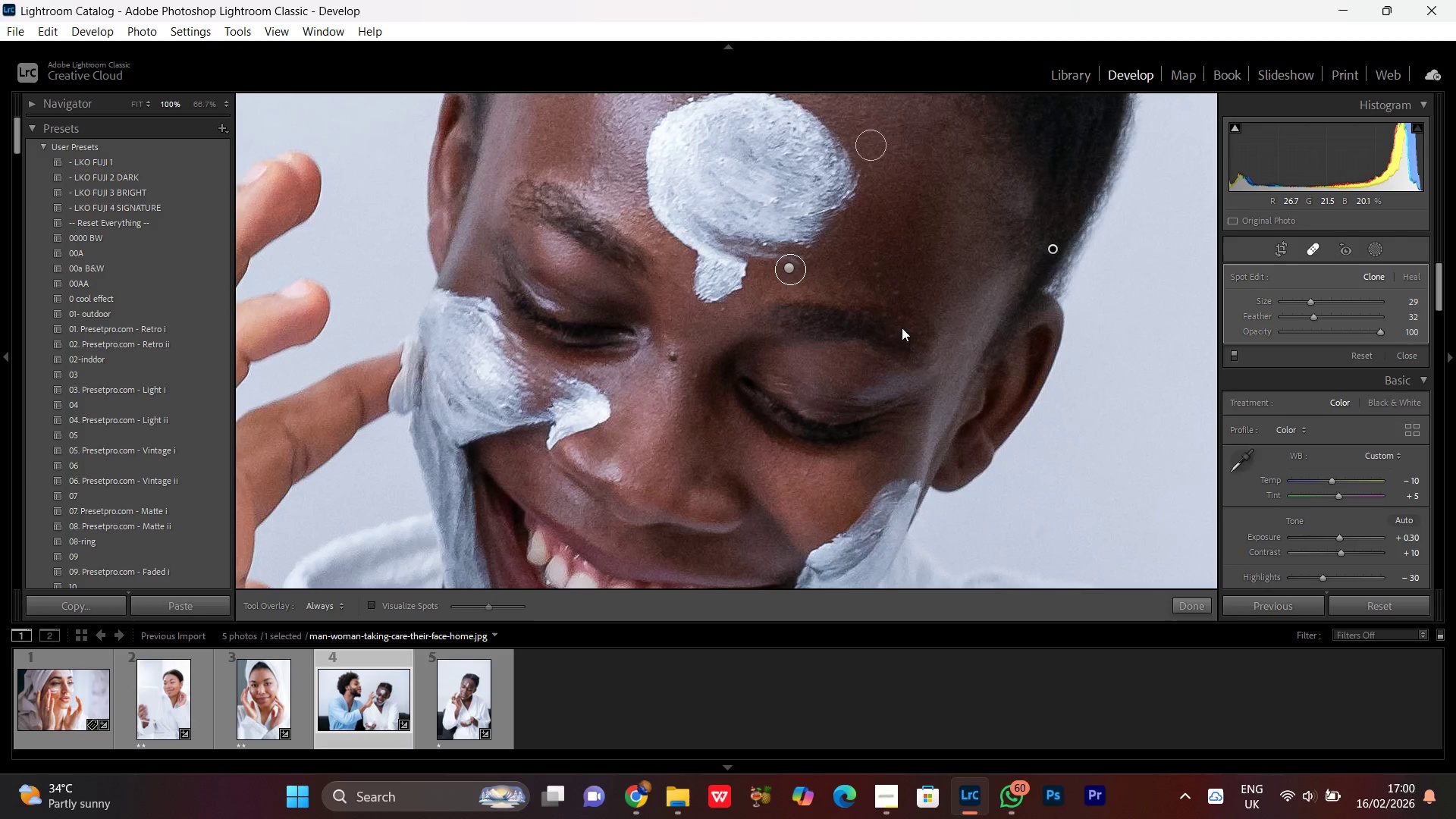 
left_click([1317, 249])
 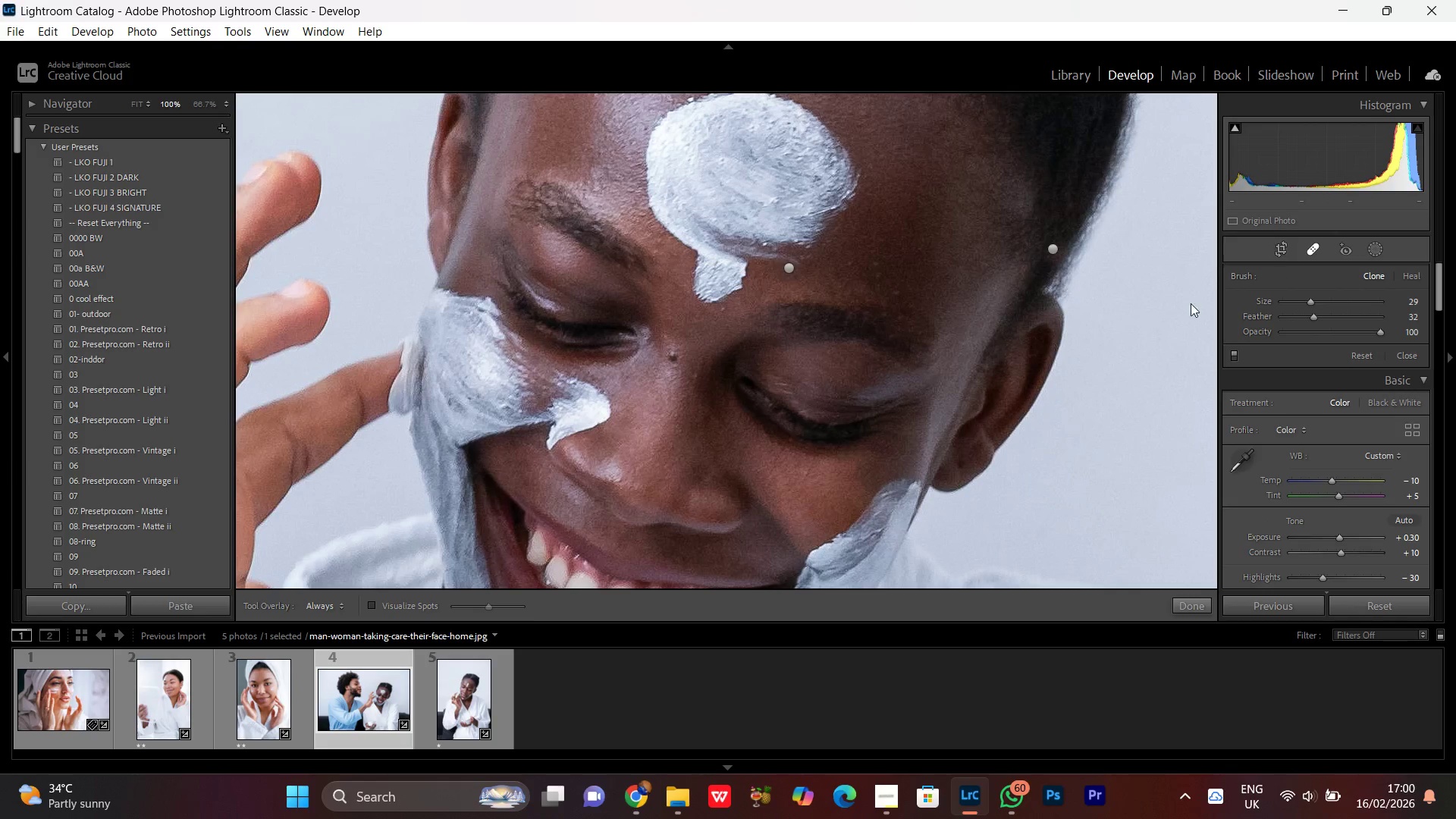 
wait(5.55)
 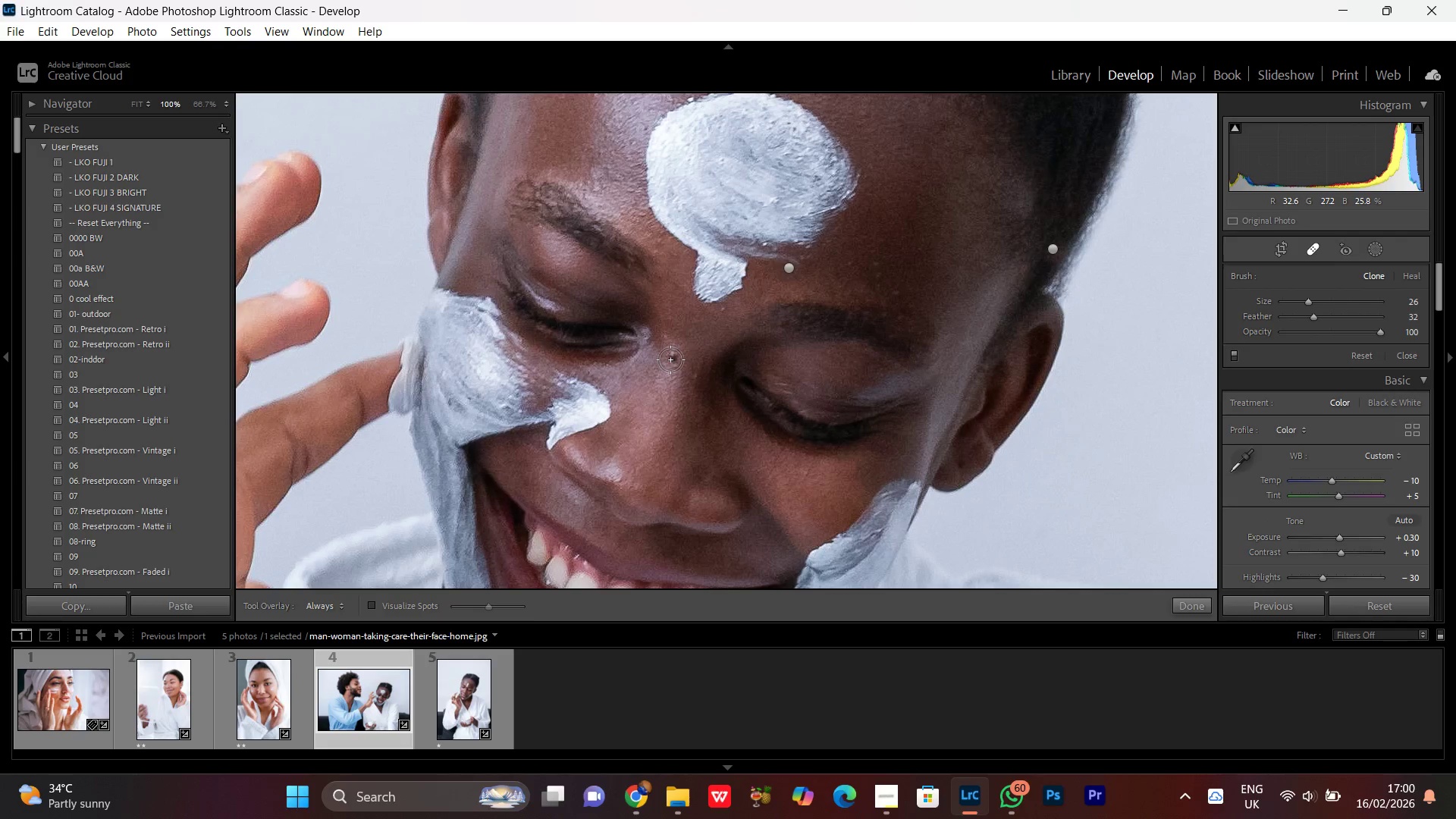 
left_click([669, 357])
 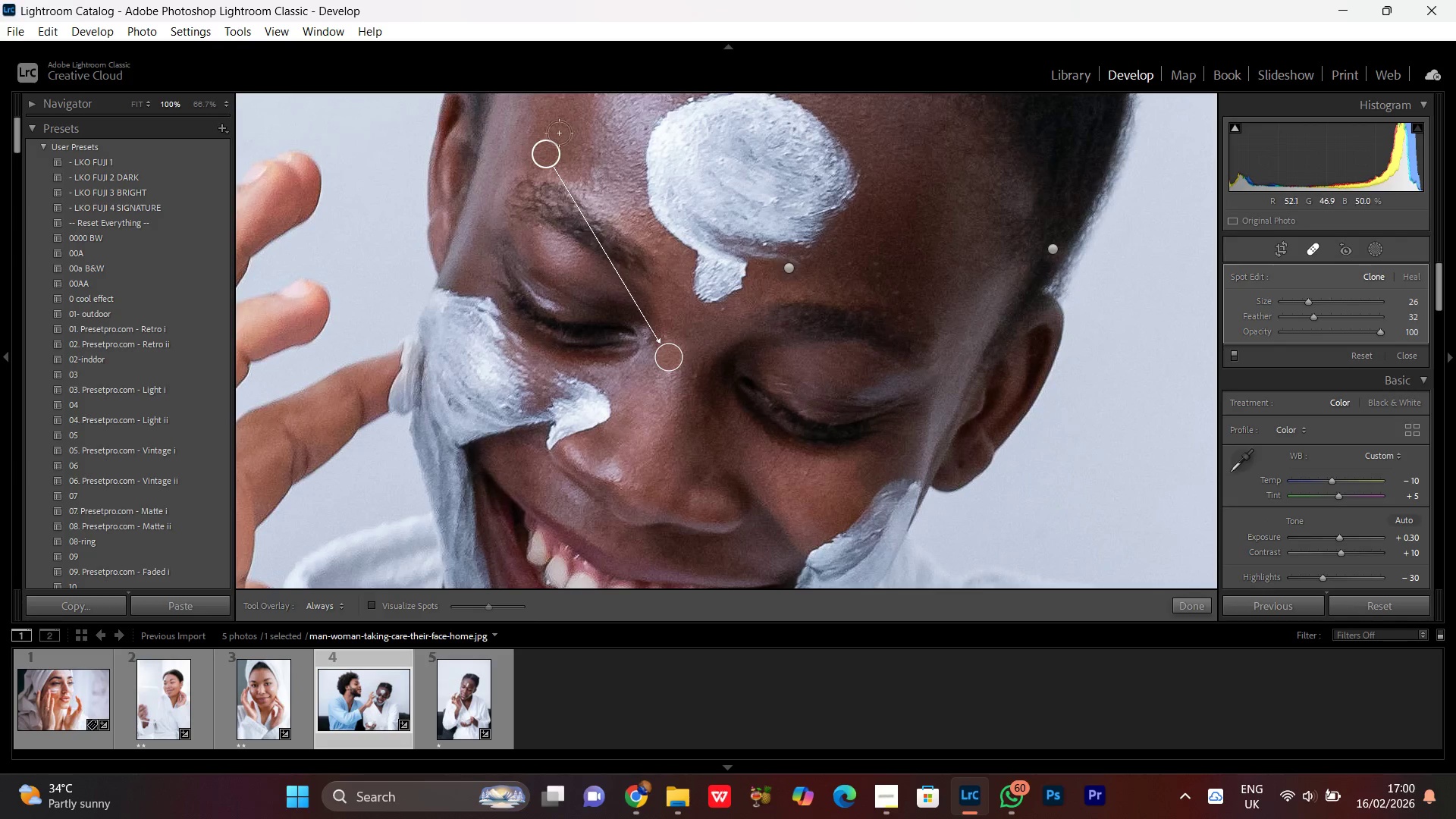 
scroll: coordinate [670, 359], scroll_direction: down, amount: 1.0
 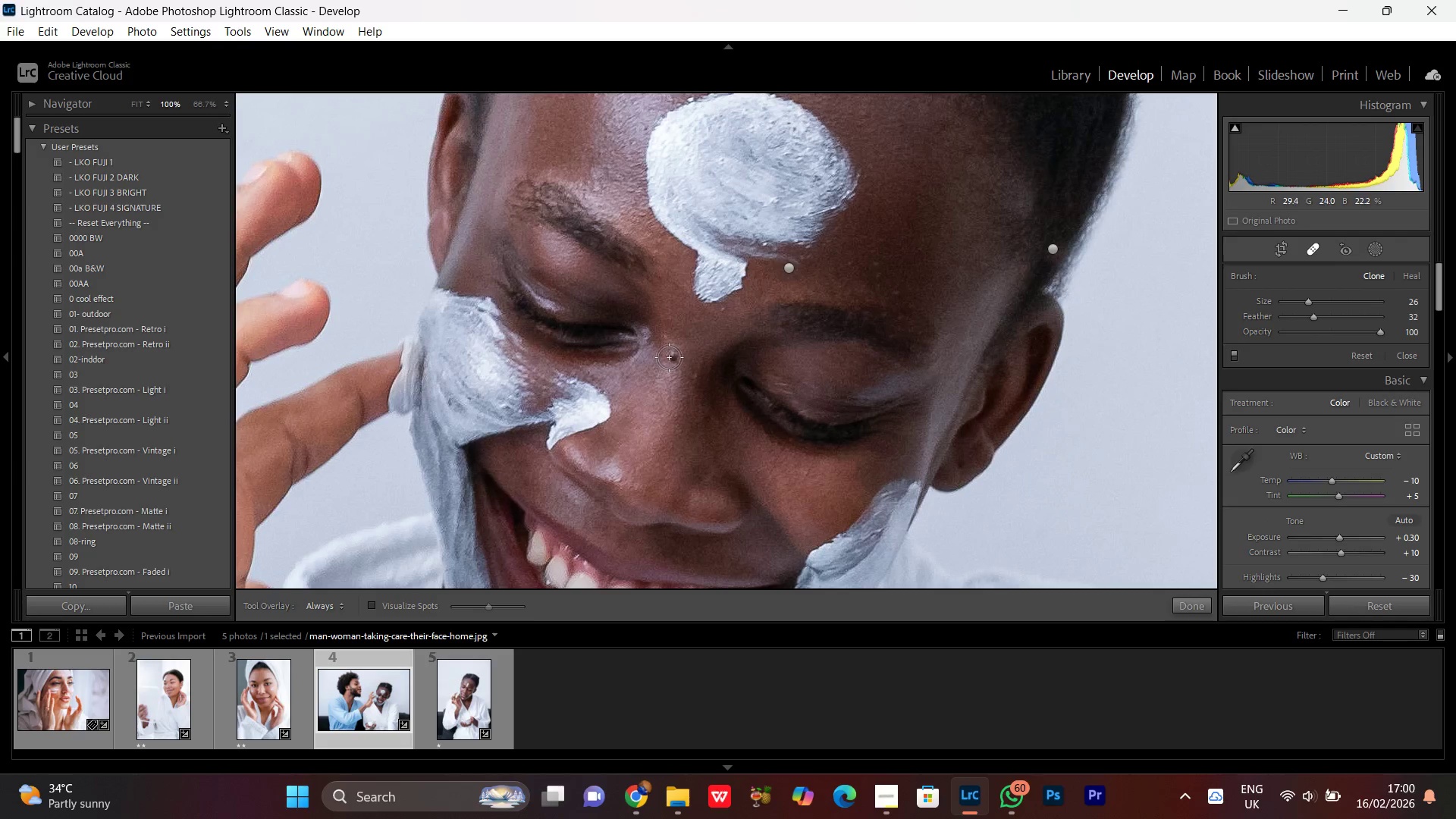 
left_click_drag(start_coordinate=[544, 151], to_coordinate=[667, 327])
 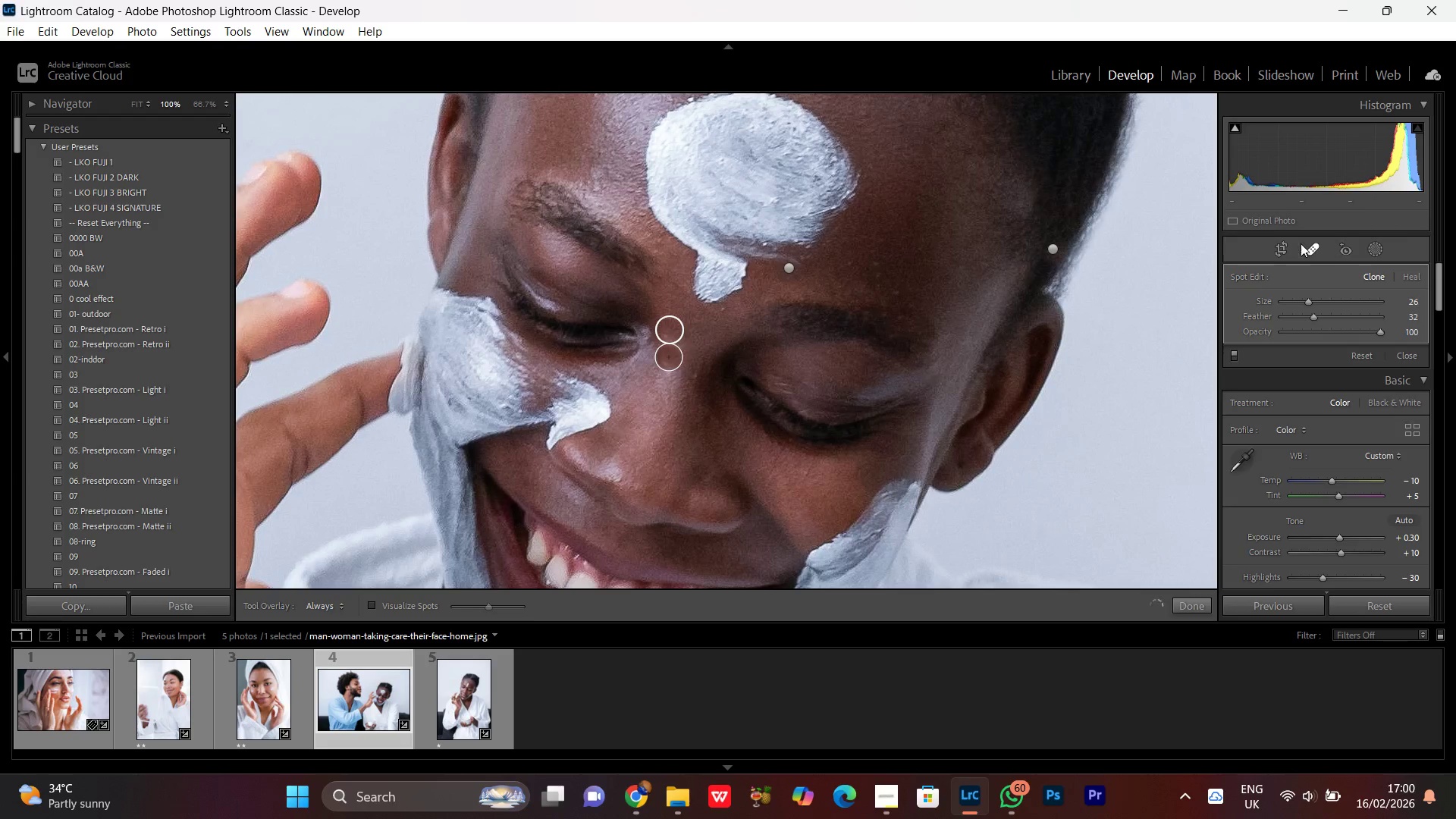 
left_click([1316, 249])
 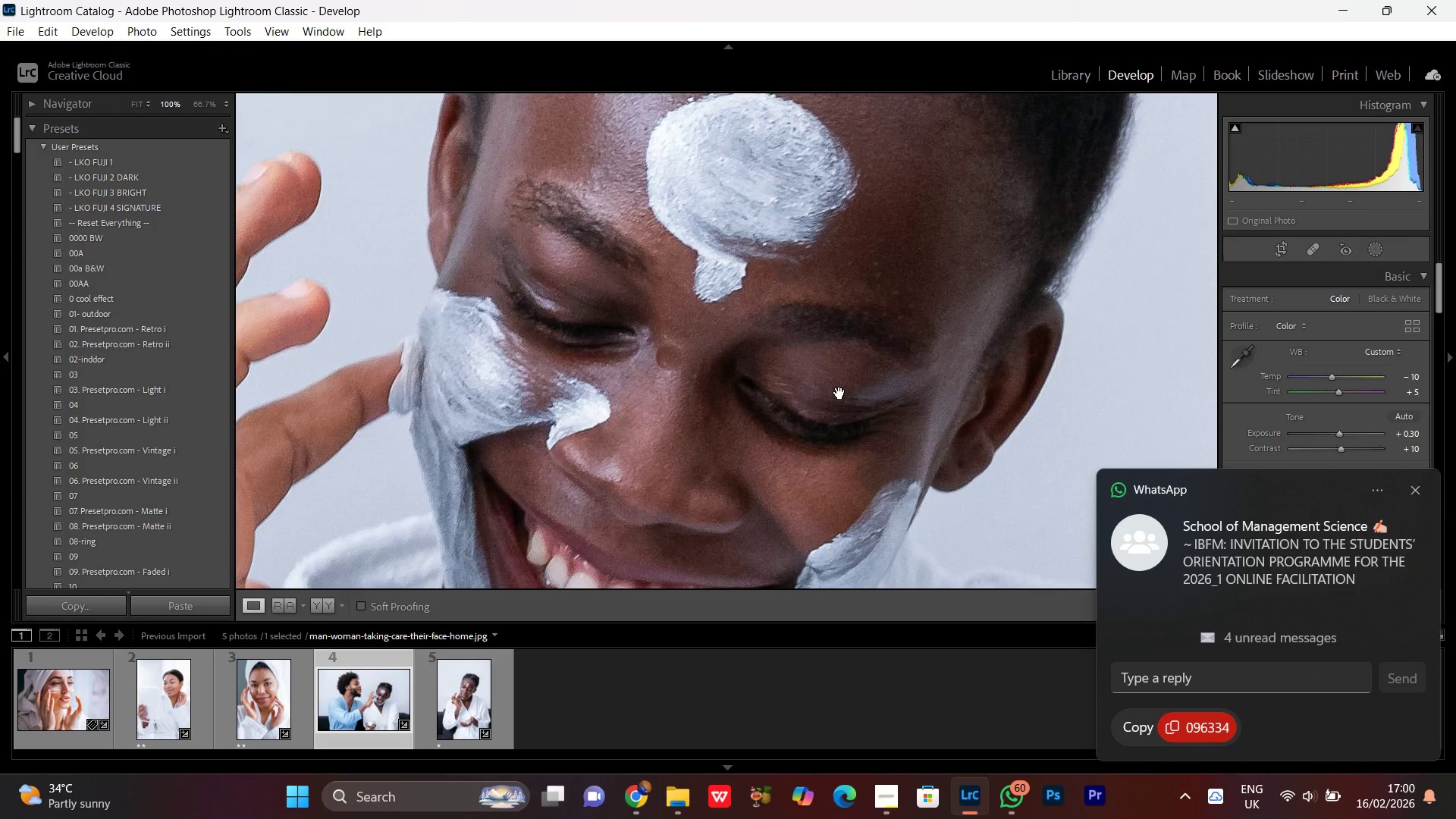 
left_click([684, 402])
 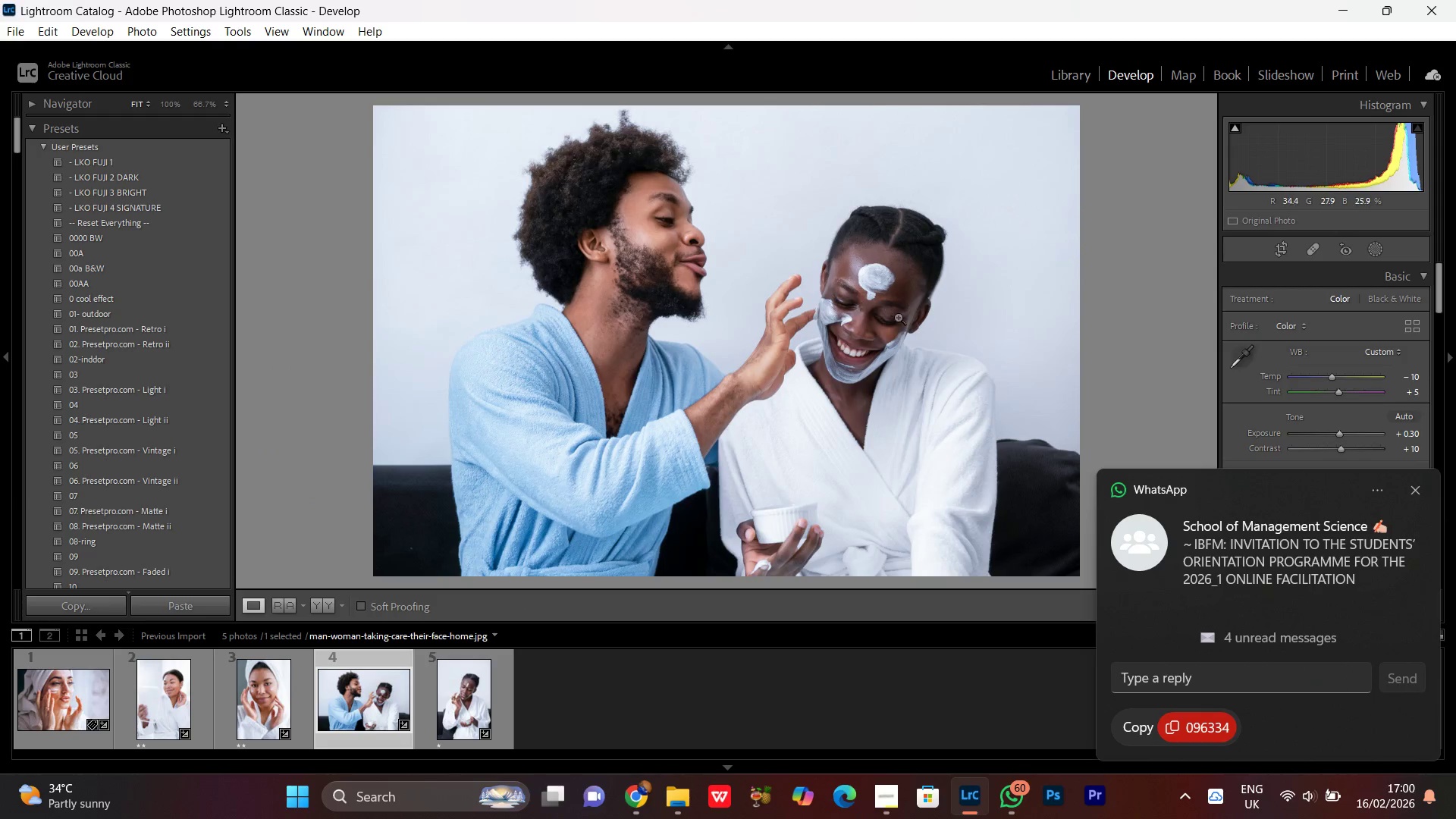 
left_click([877, 314])
 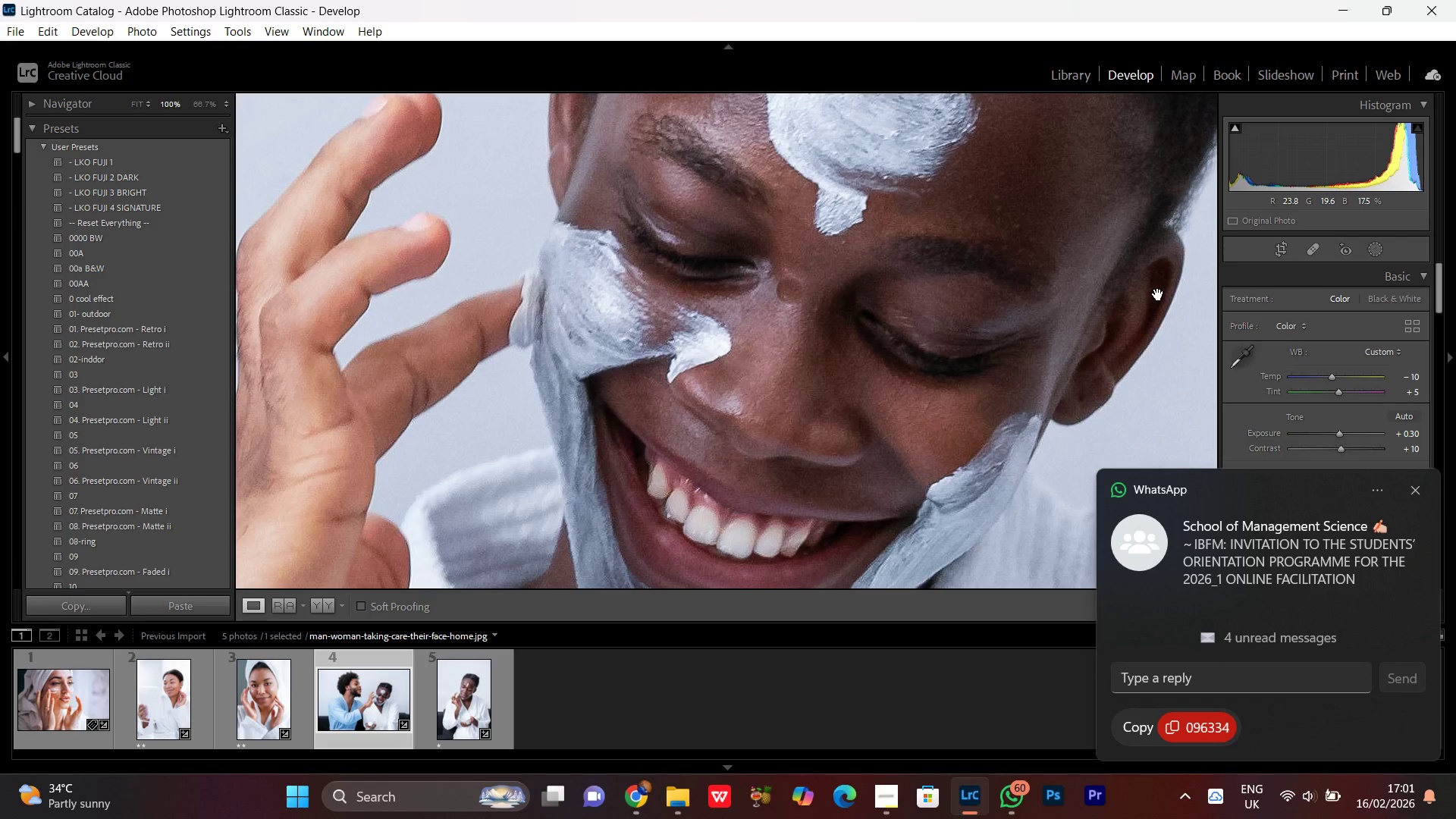 
key(Control+Z)
 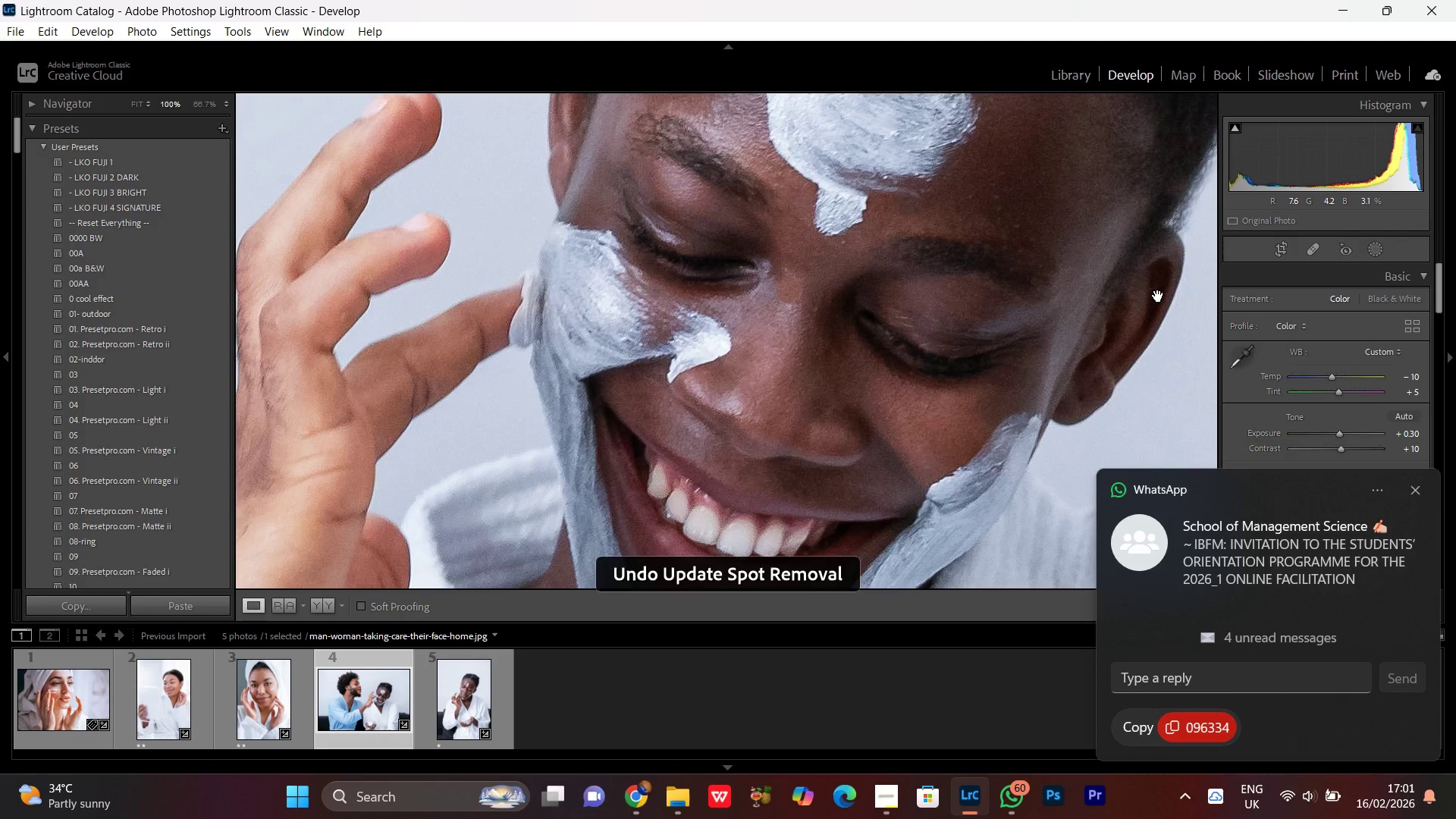 
key(Control+Z)
 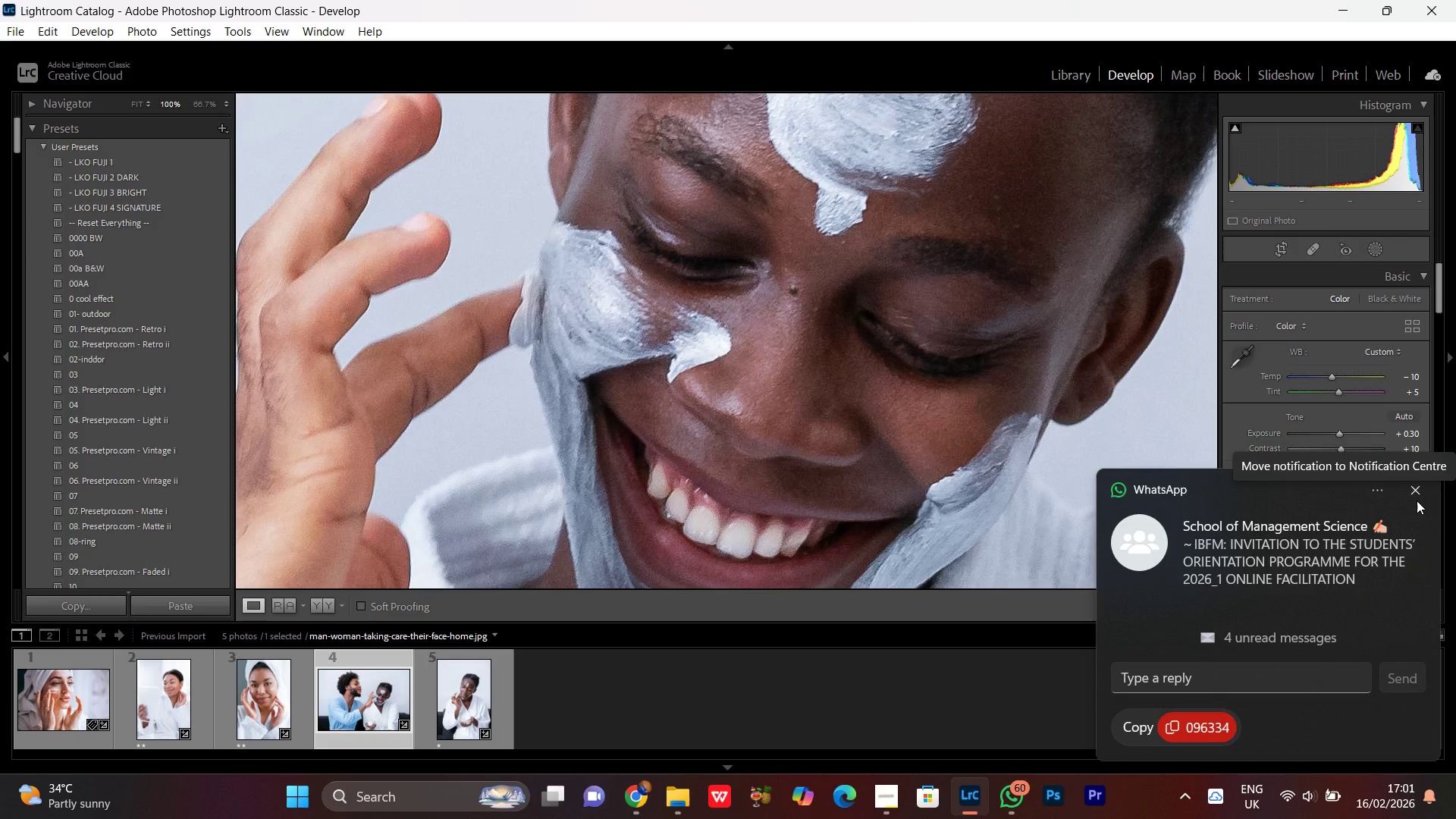 
wait(9.67)
 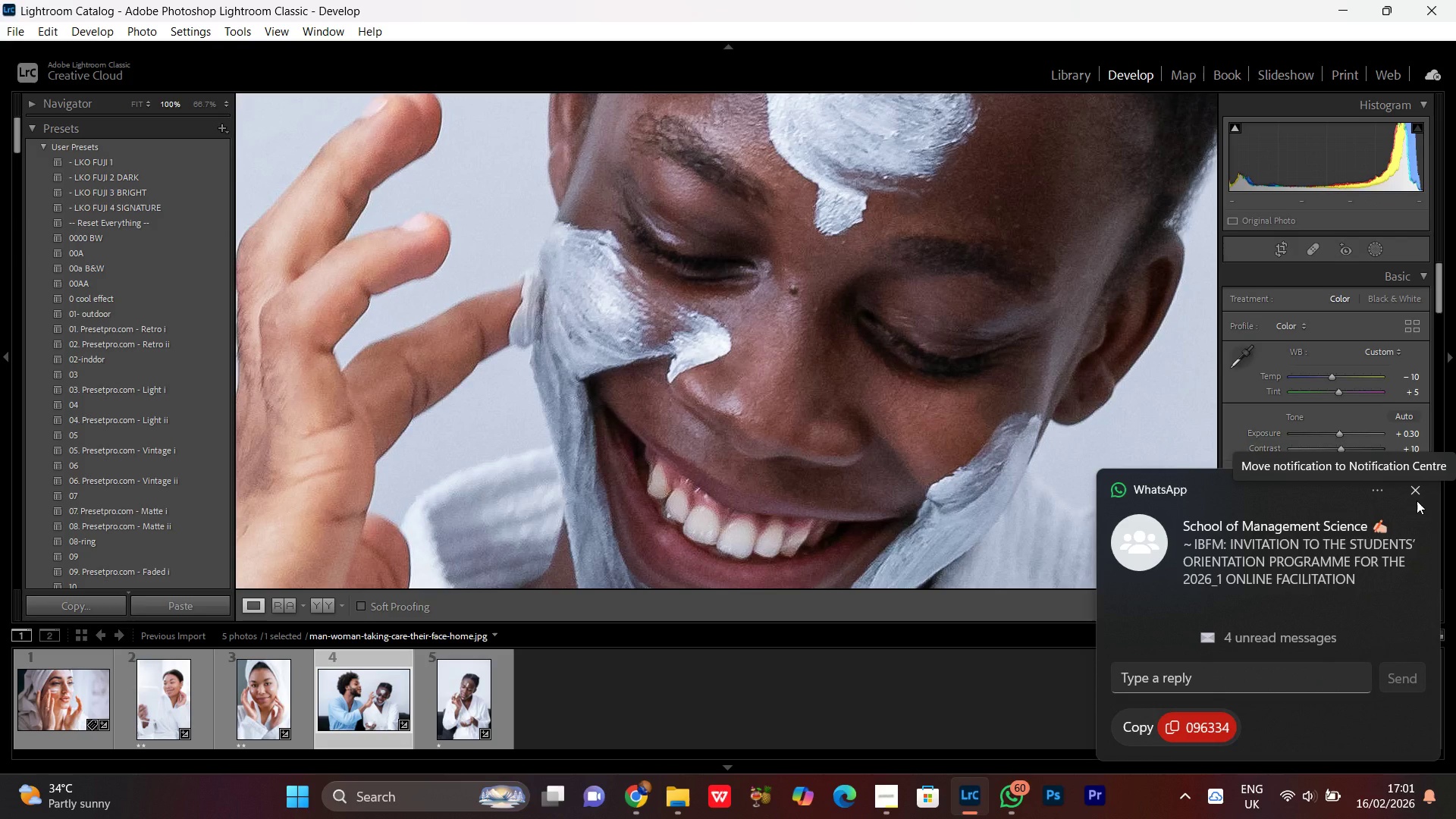 
left_click([1414, 489])
 